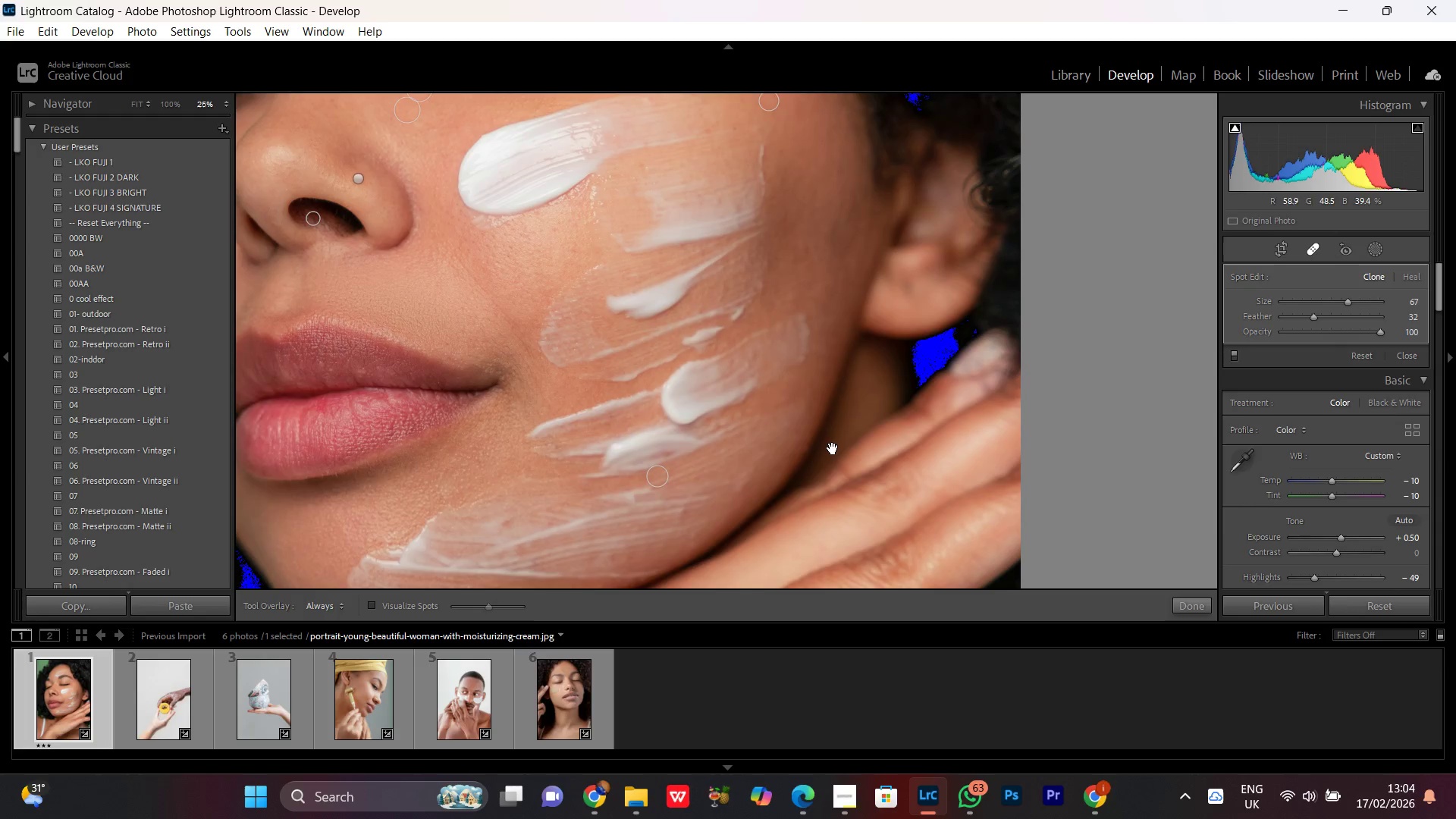 
hold_key(key=Space, duration=1.51)
 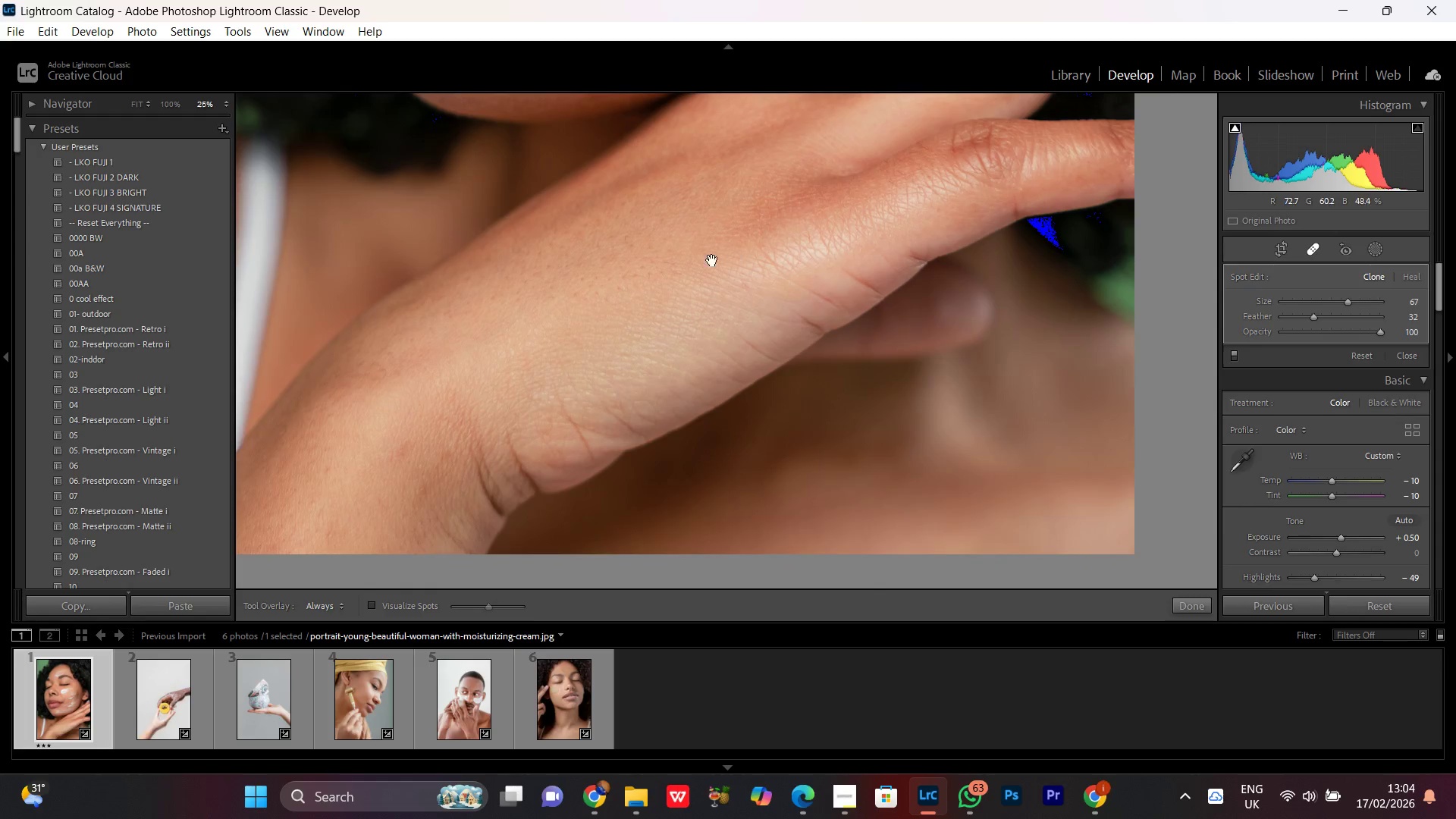 
left_click_drag(start_coordinate=[833, 449], to_coordinate=[802, 150])
 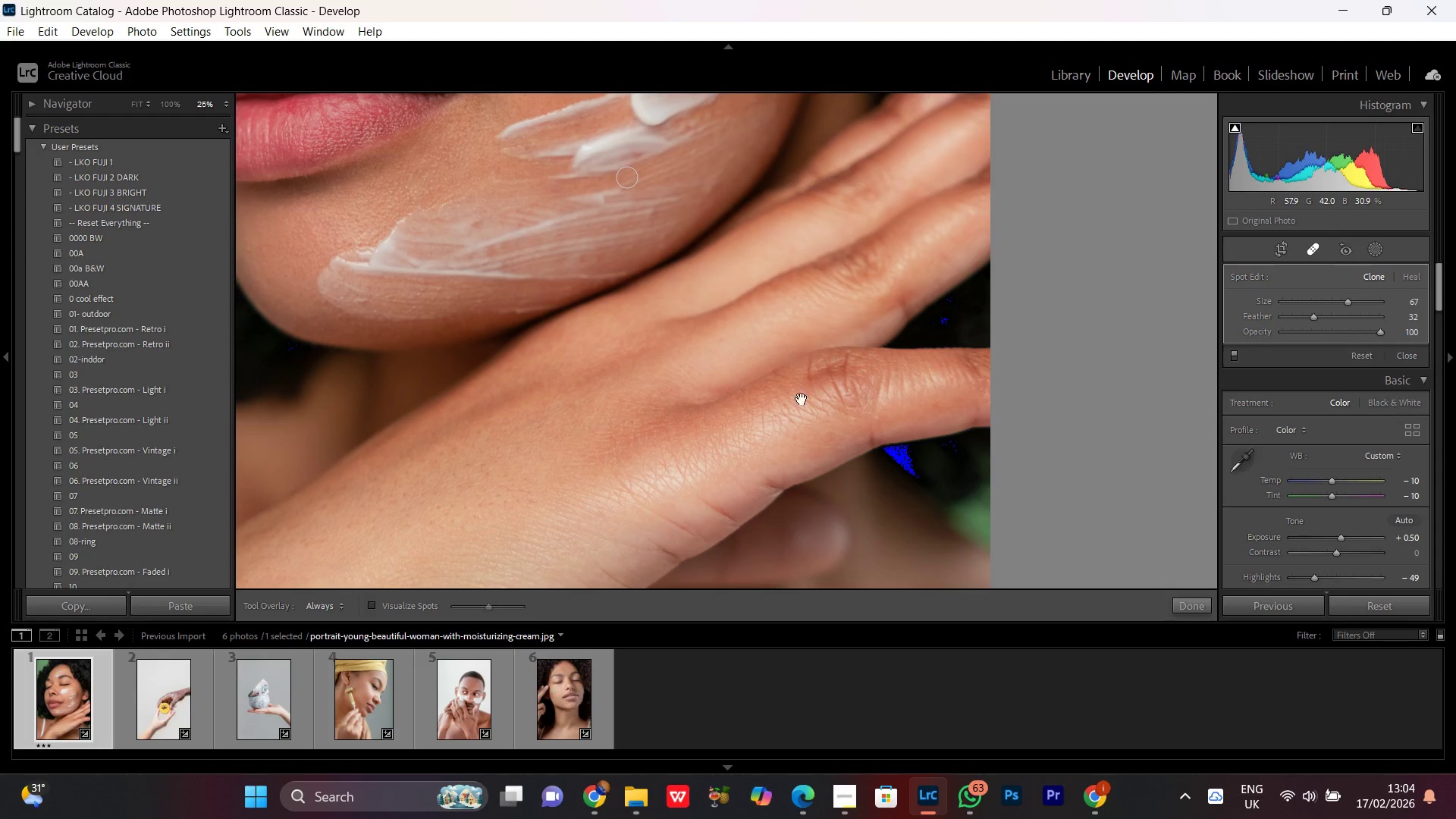 
left_click_drag(start_coordinate=[857, 342], to_coordinate=[1001, 114])
 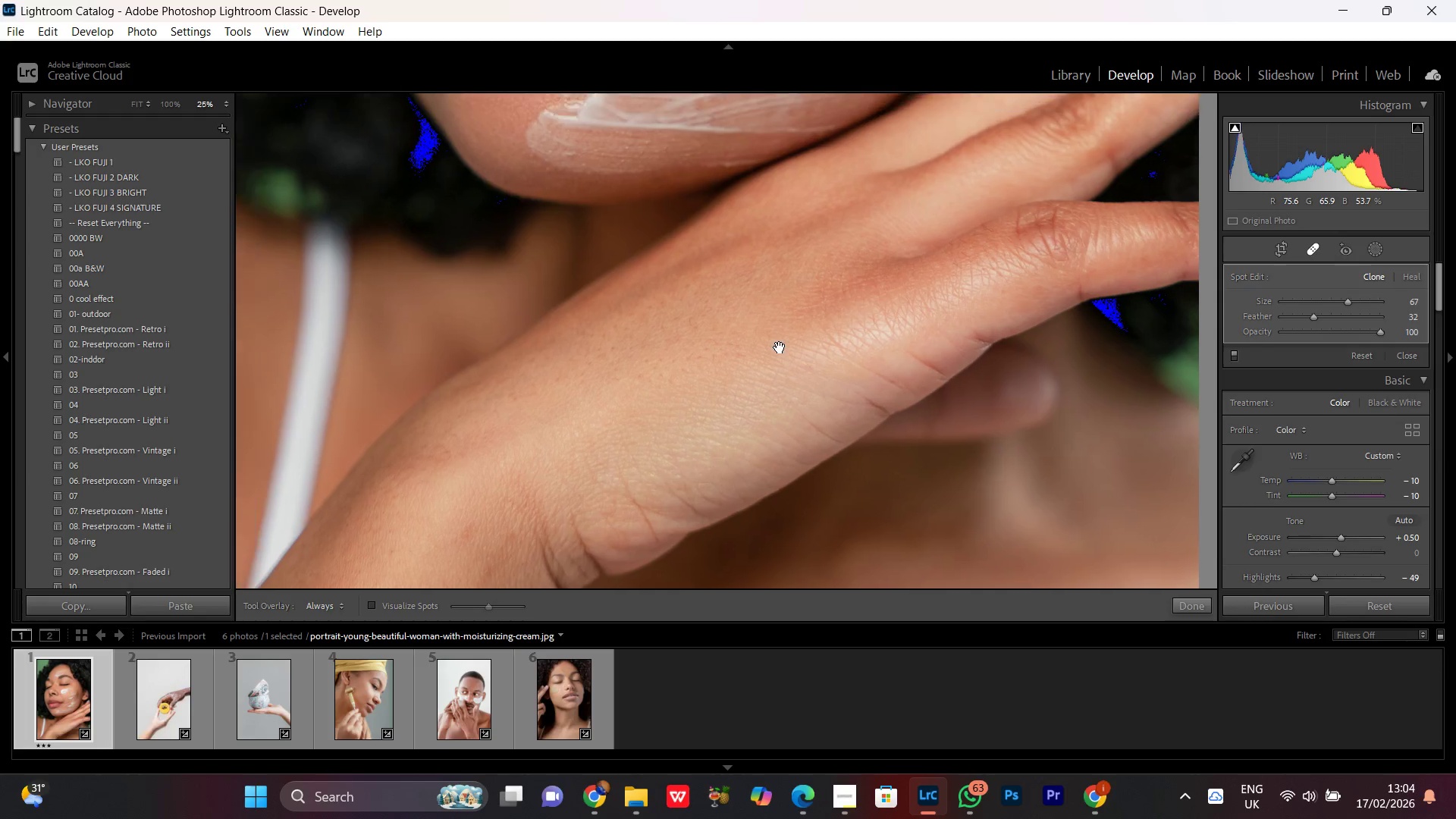 
hold_key(key=Space, duration=1.25)
 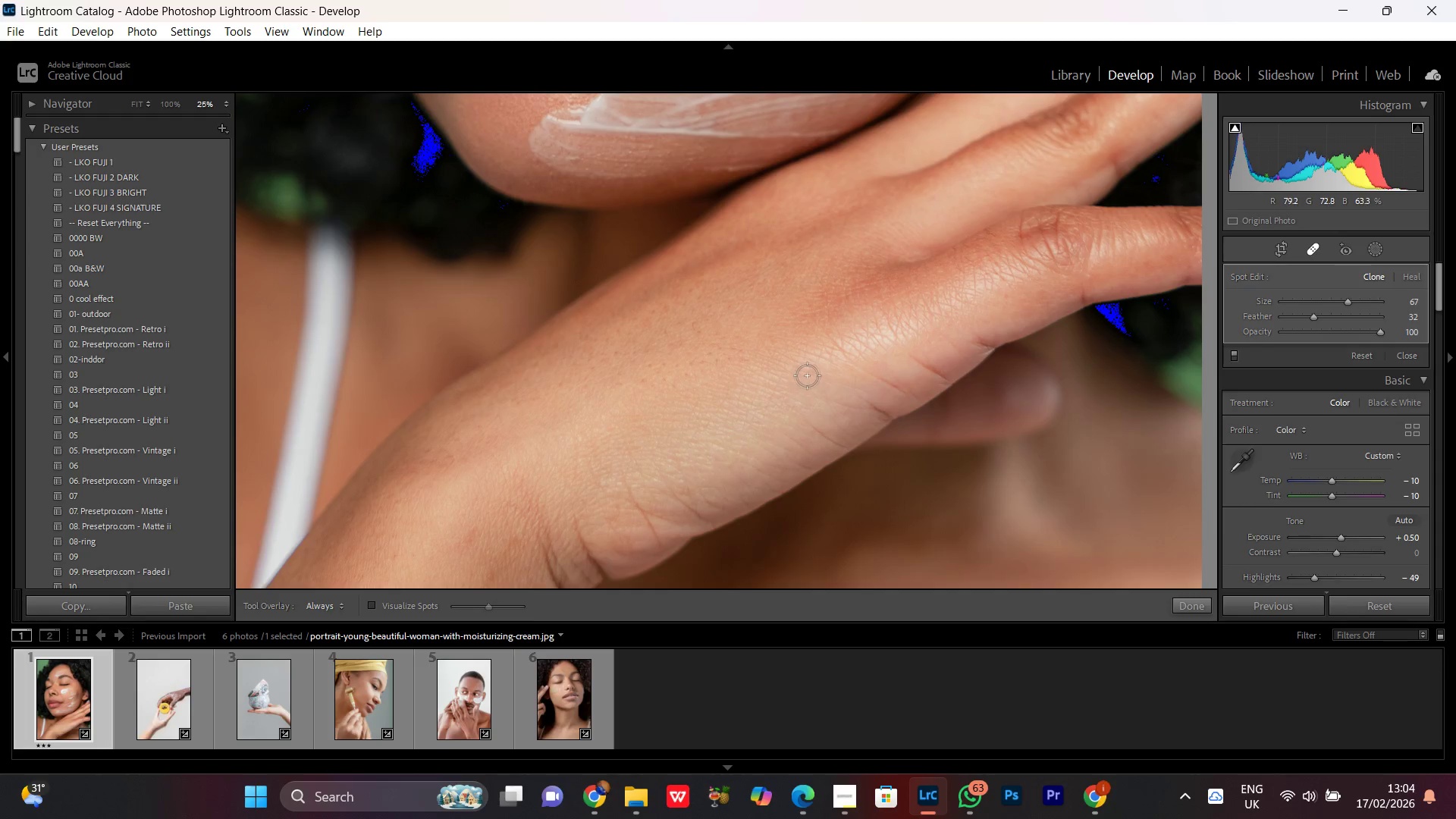 
left_click_drag(start_coordinate=[712, 261], to_coordinate=[780, 347])
 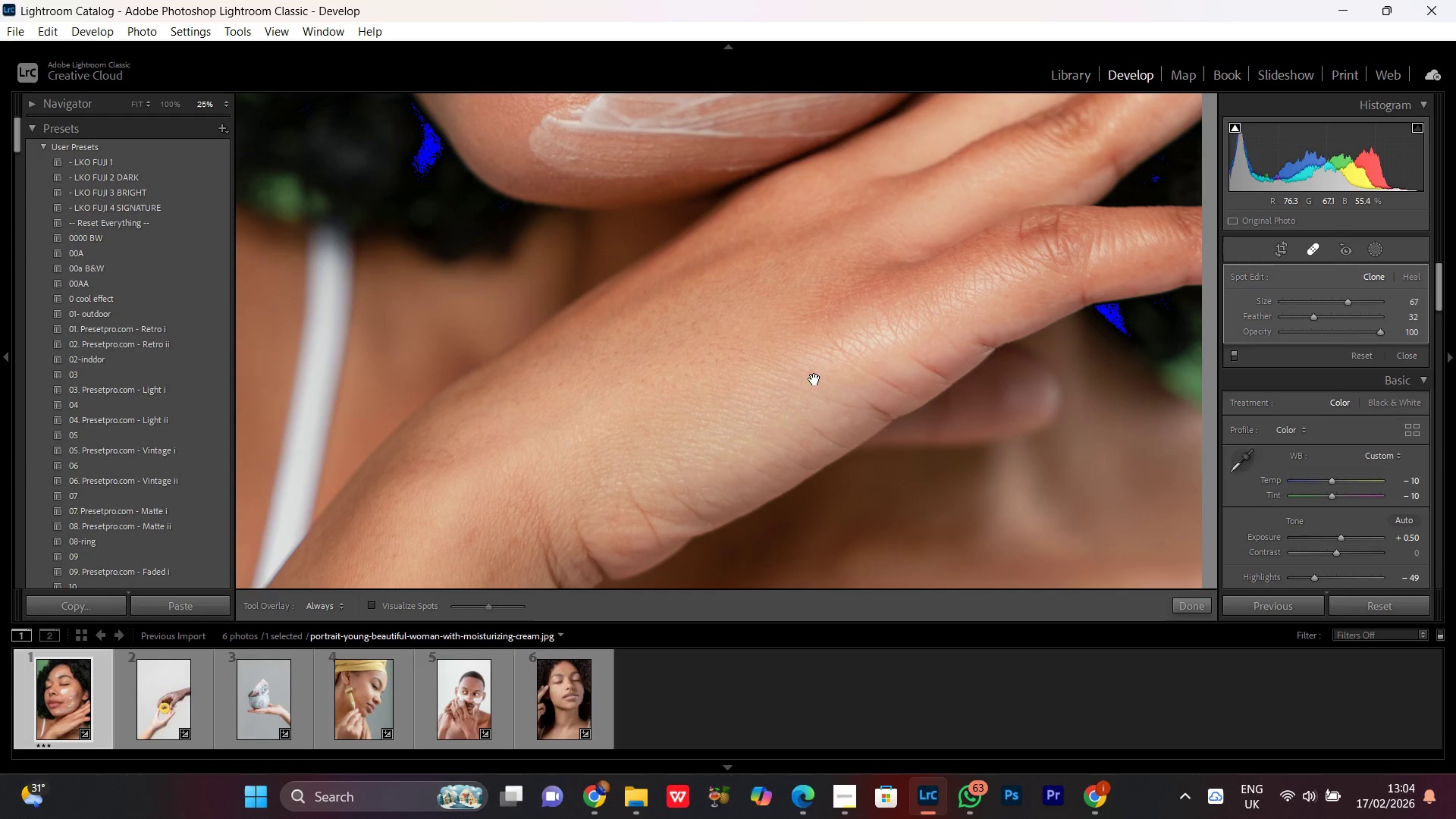 
hold_key(key=Space, duration=11.69)
 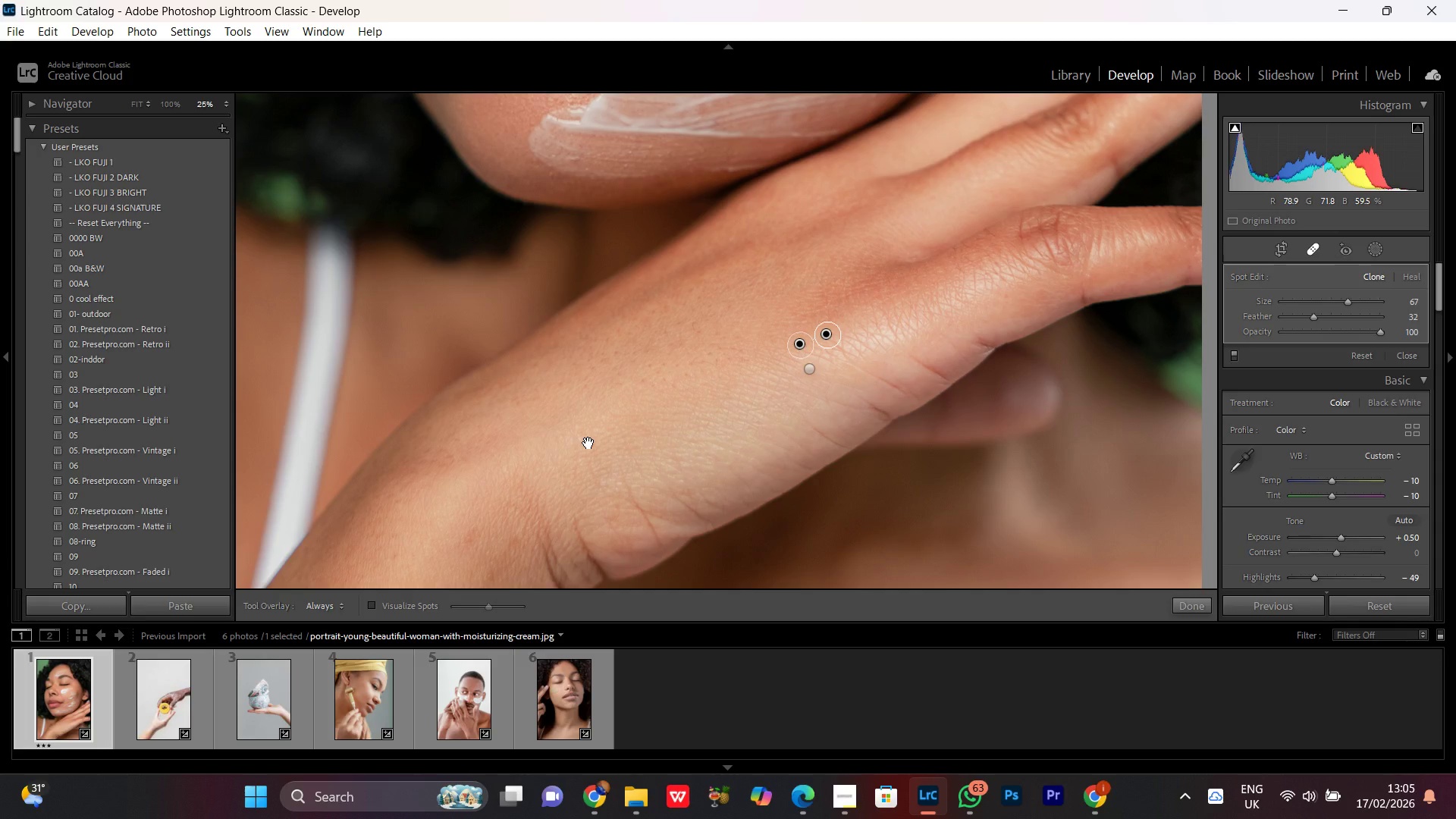 
hold_key(key=Space, duration=1.52)
 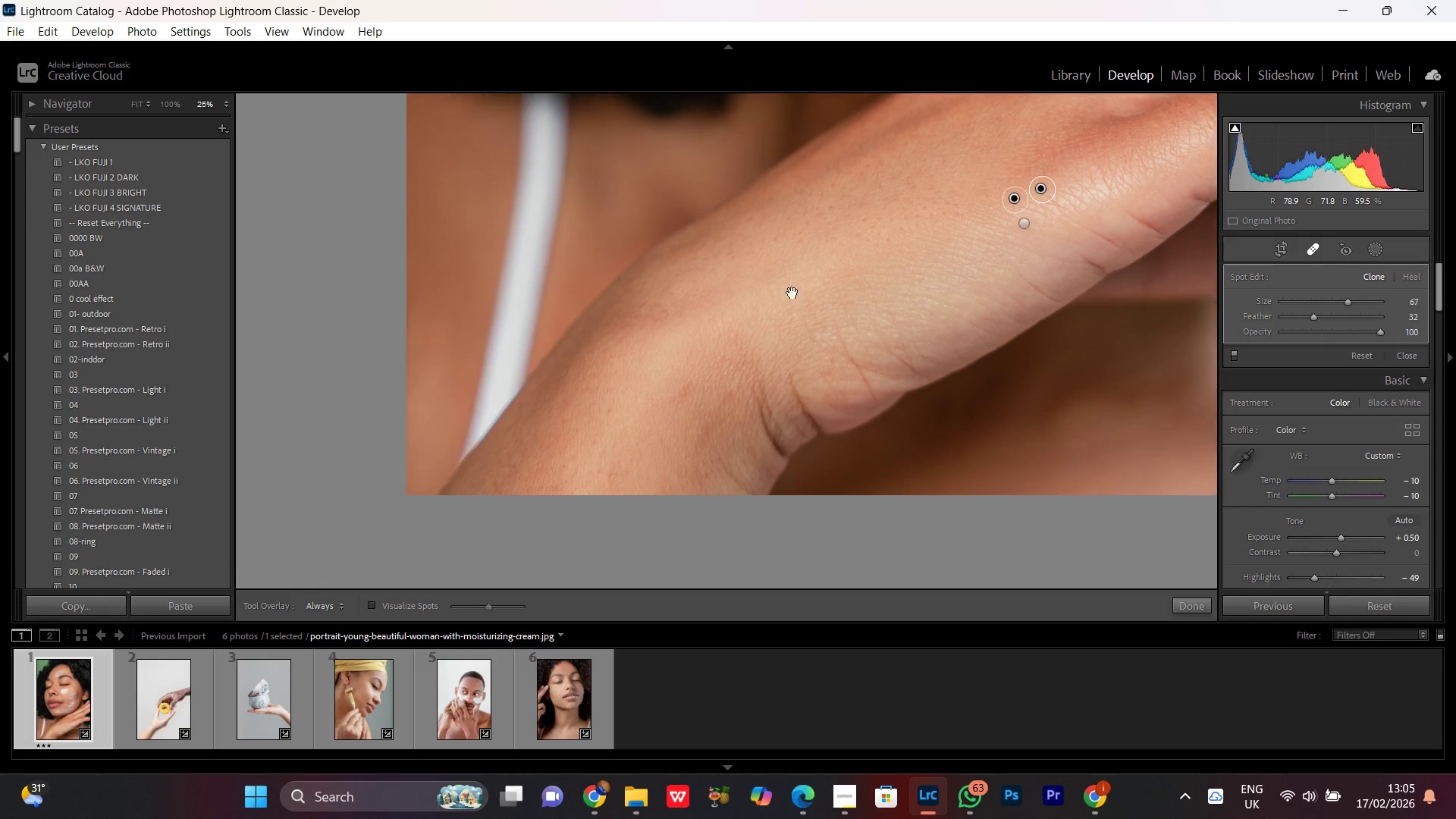 
left_click_drag(start_coordinate=[588, 443], to_coordinate=[789, 291])
 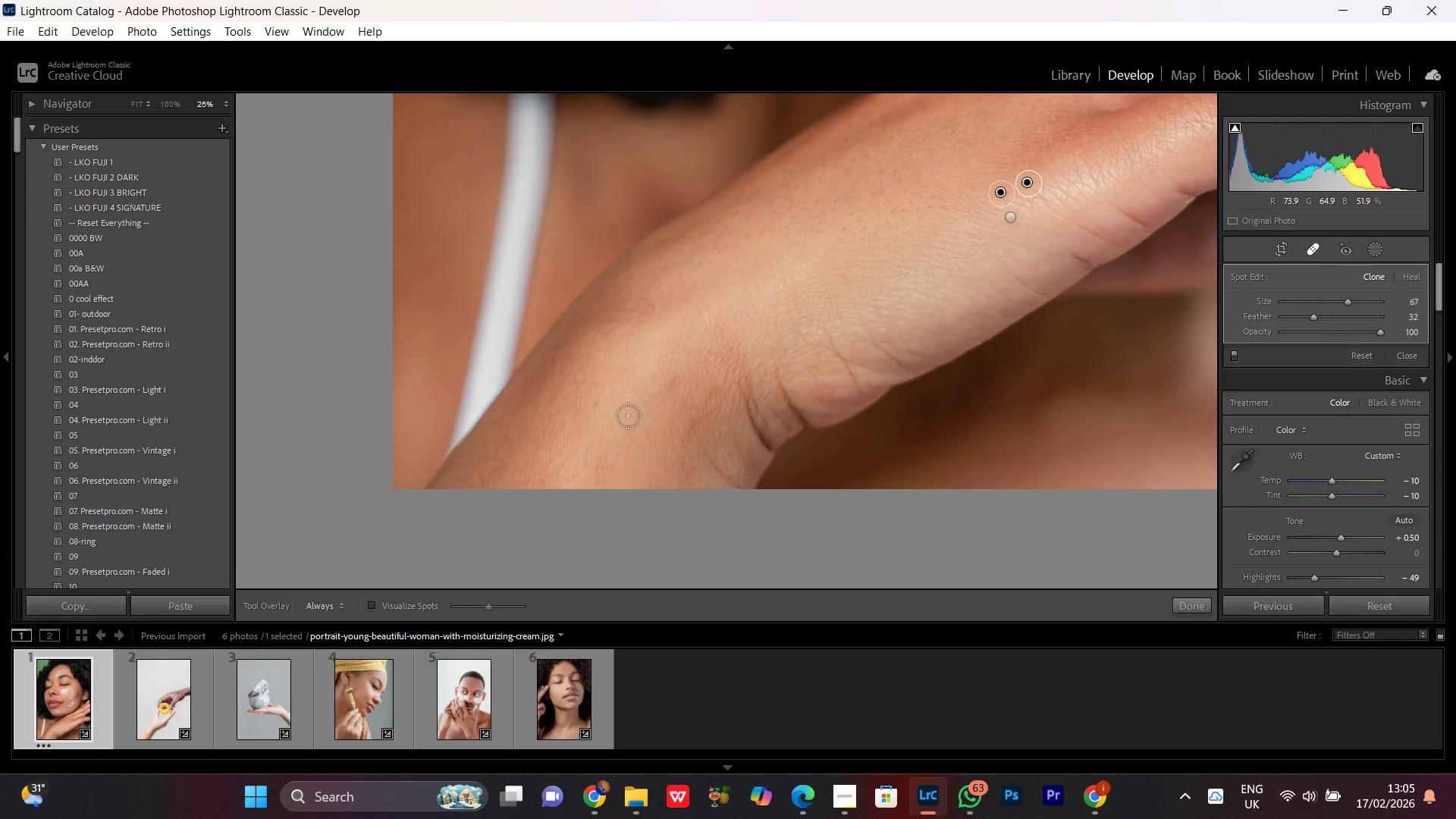 
scroll: coordinate [588, 443], scroll_direction: none, amount: 0.0
 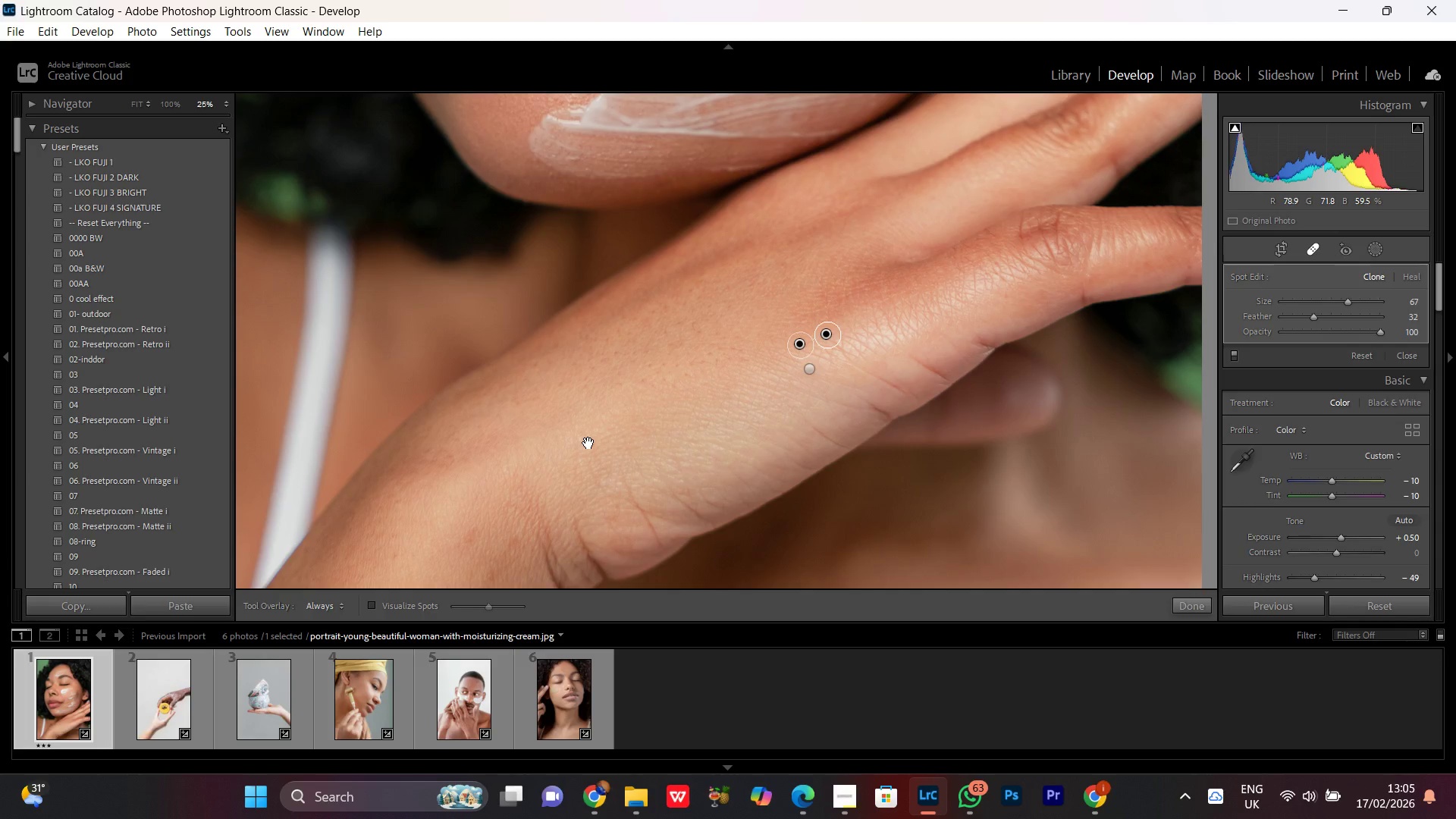 
hold_key(key=Space, duration=0.91)
 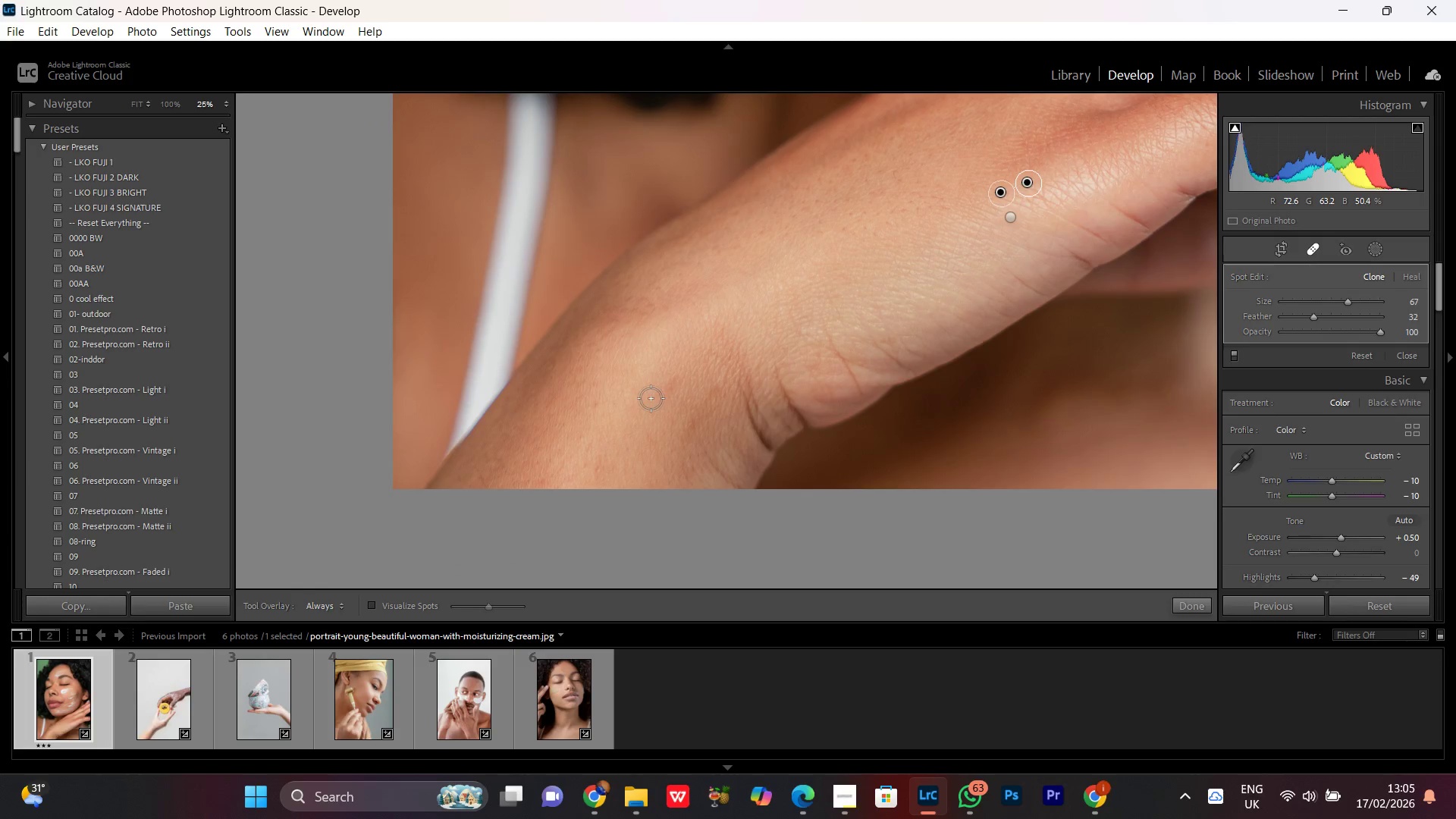 
scroll: coordinate [661, 393], scroll_direction: up, amount: 4.0
 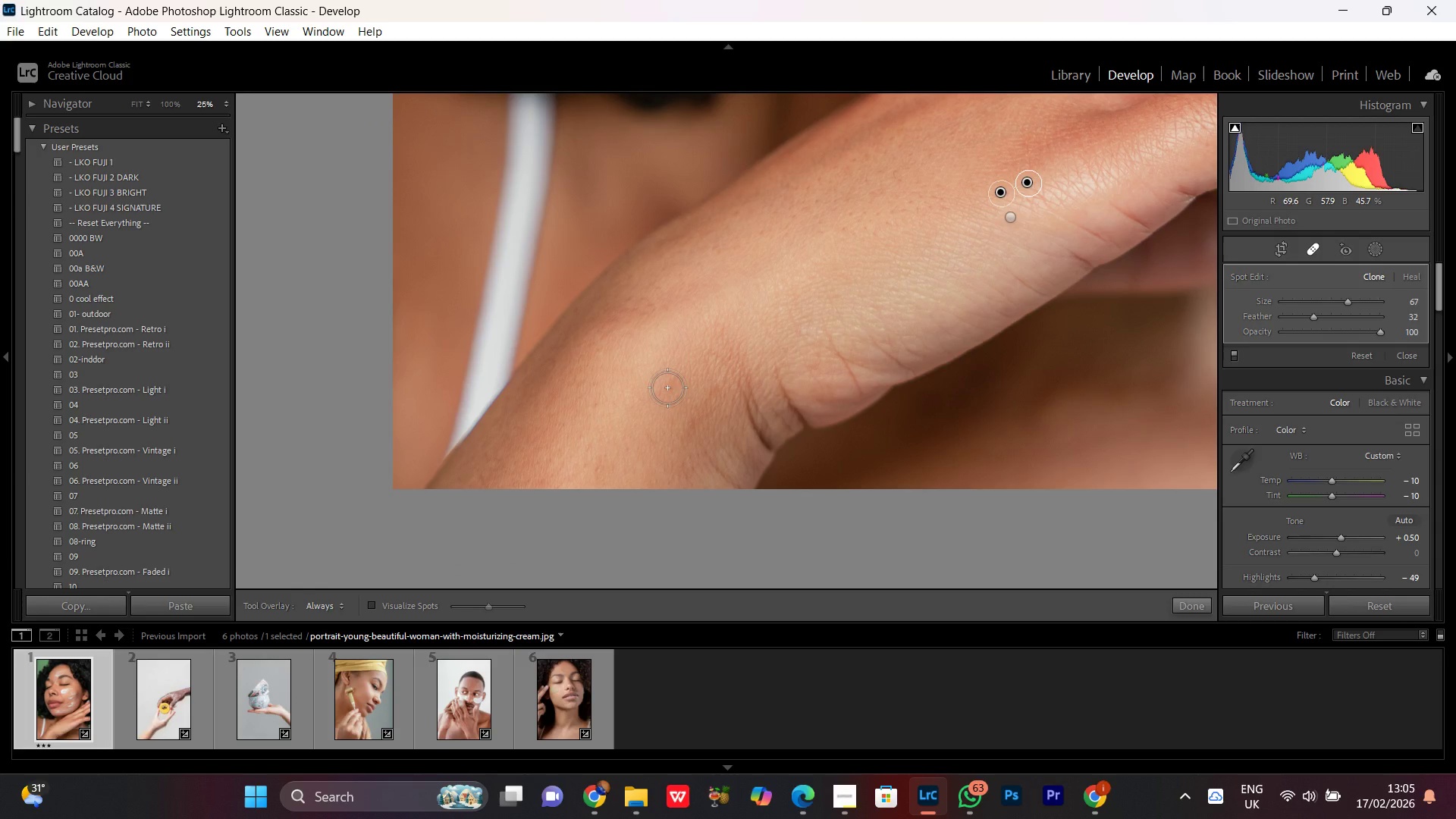 
left_click([667, 388])
 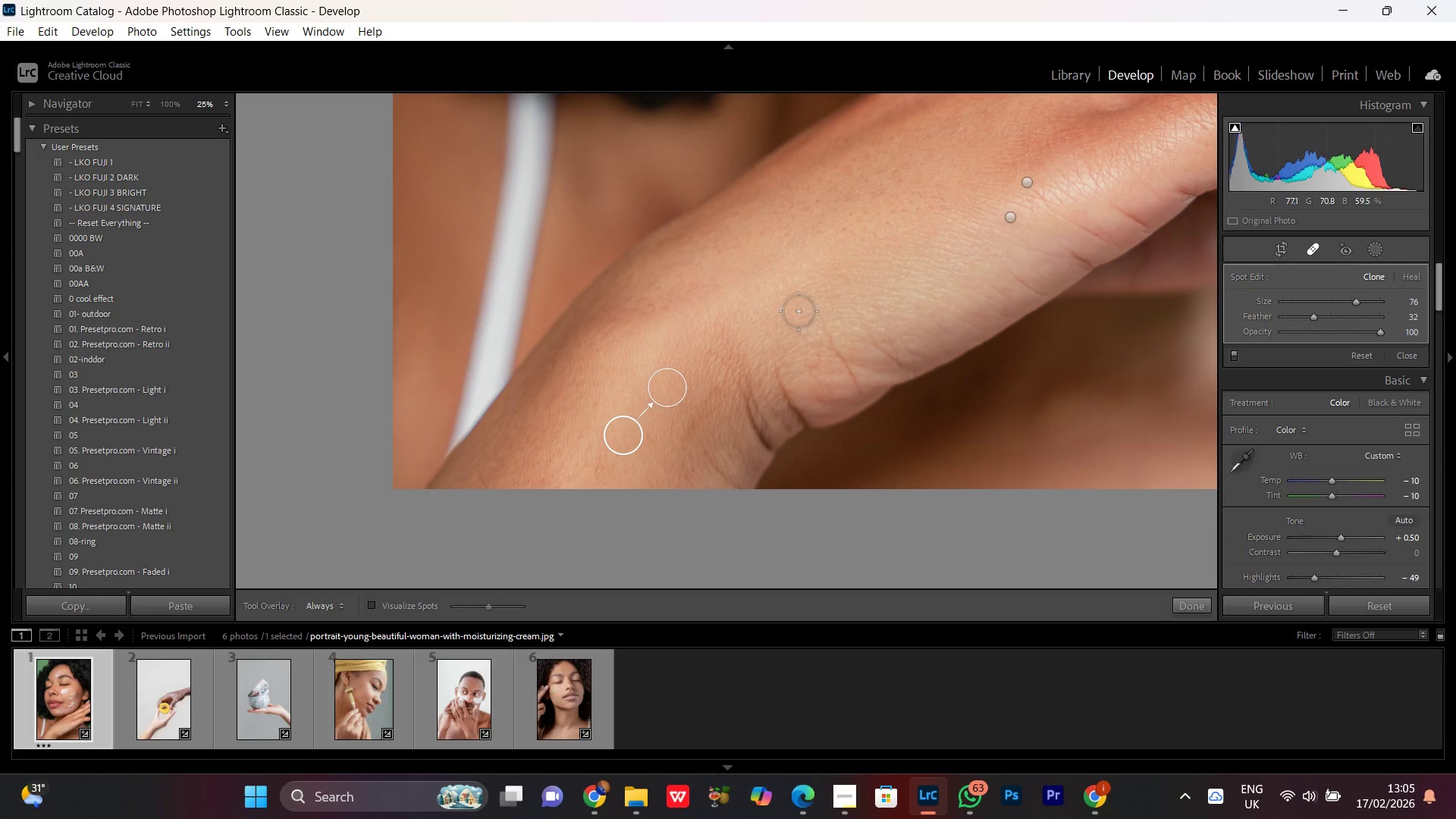 
scroll: coordinate [712, 417], scroll_direction: down, amount: 5.0
 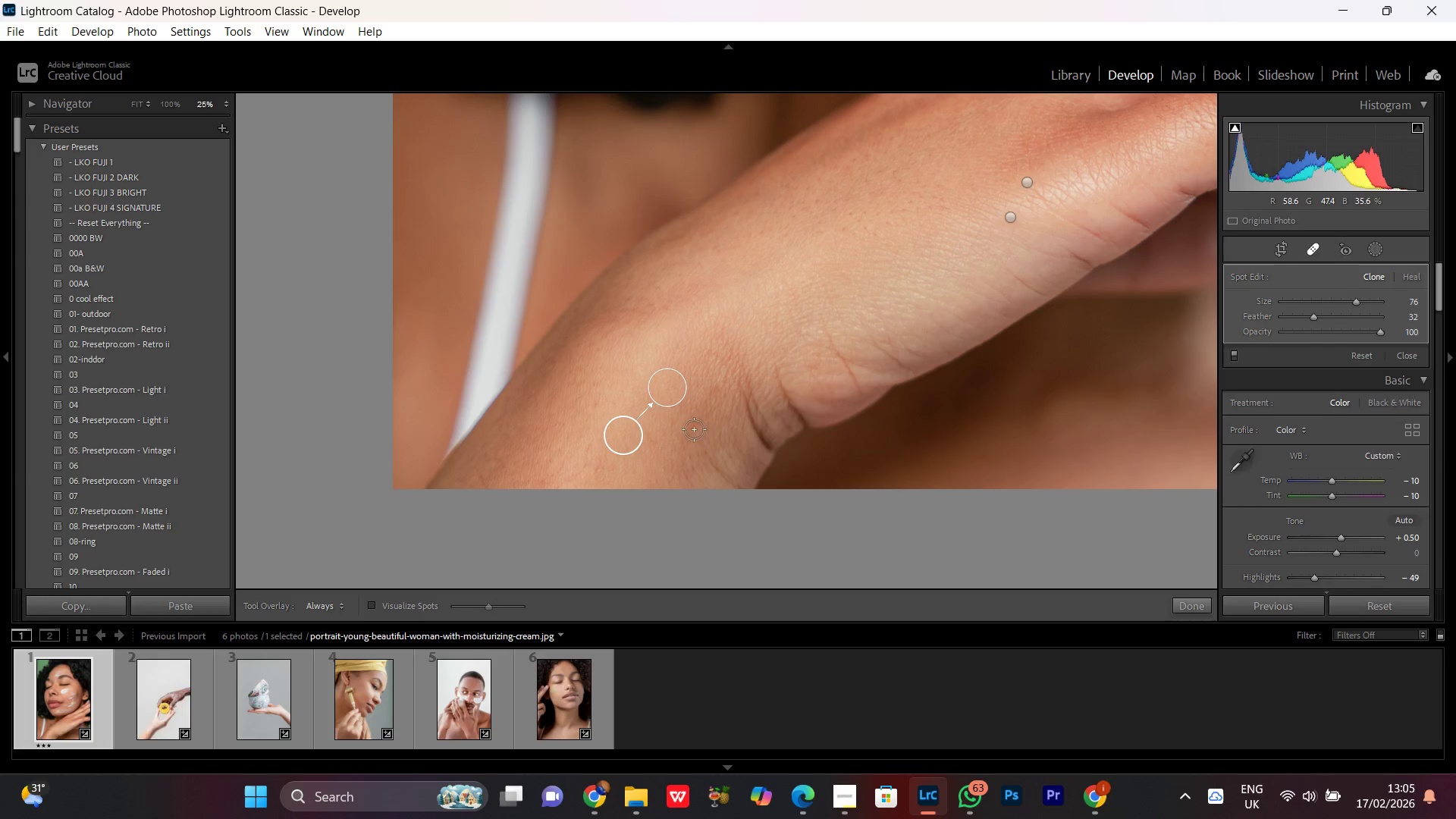 
scroll: coordinate [694, 429], scroll_direction: up, amount: 2.0
 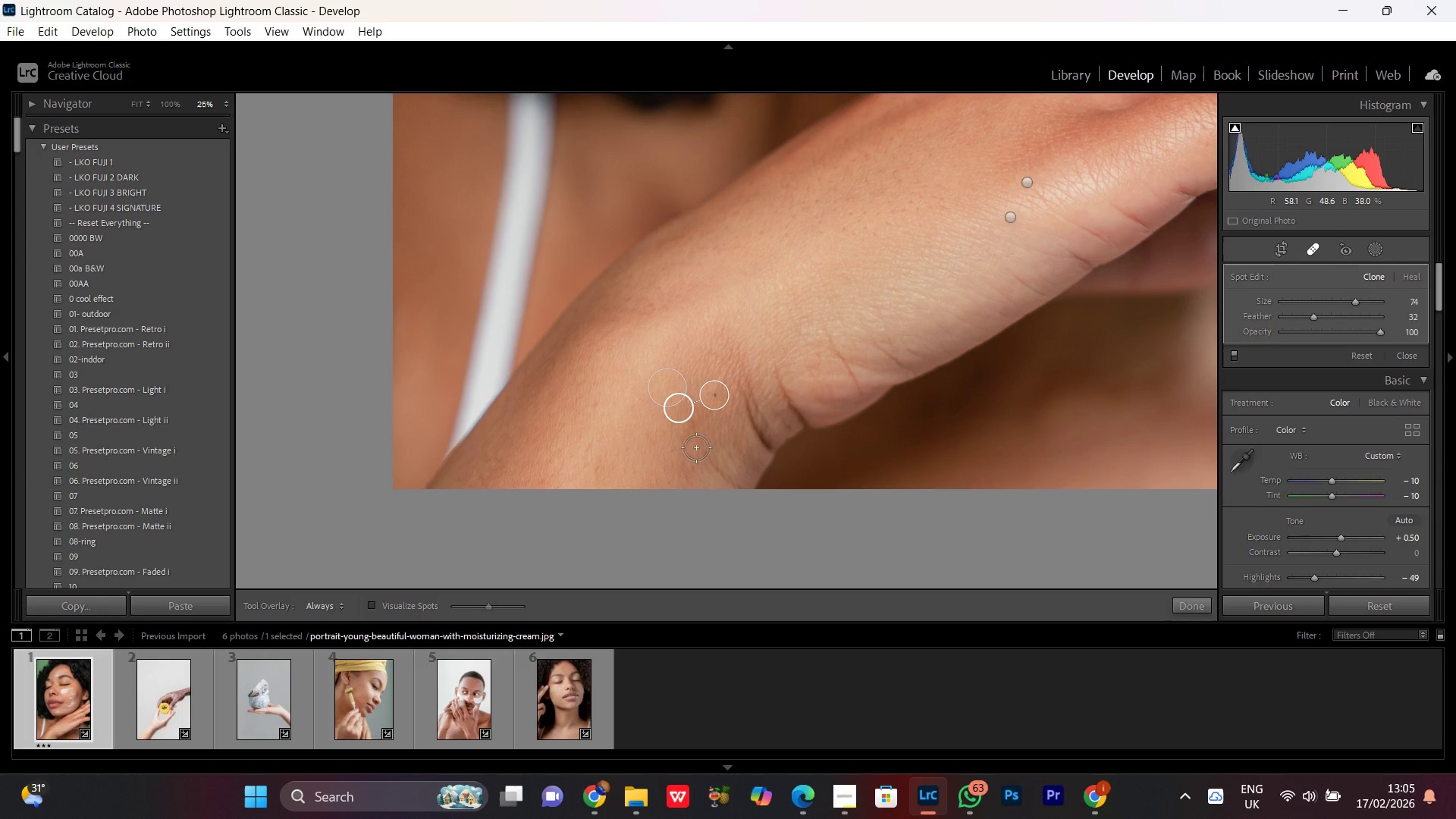 
hold_key(key=Space, duration=1.52)
 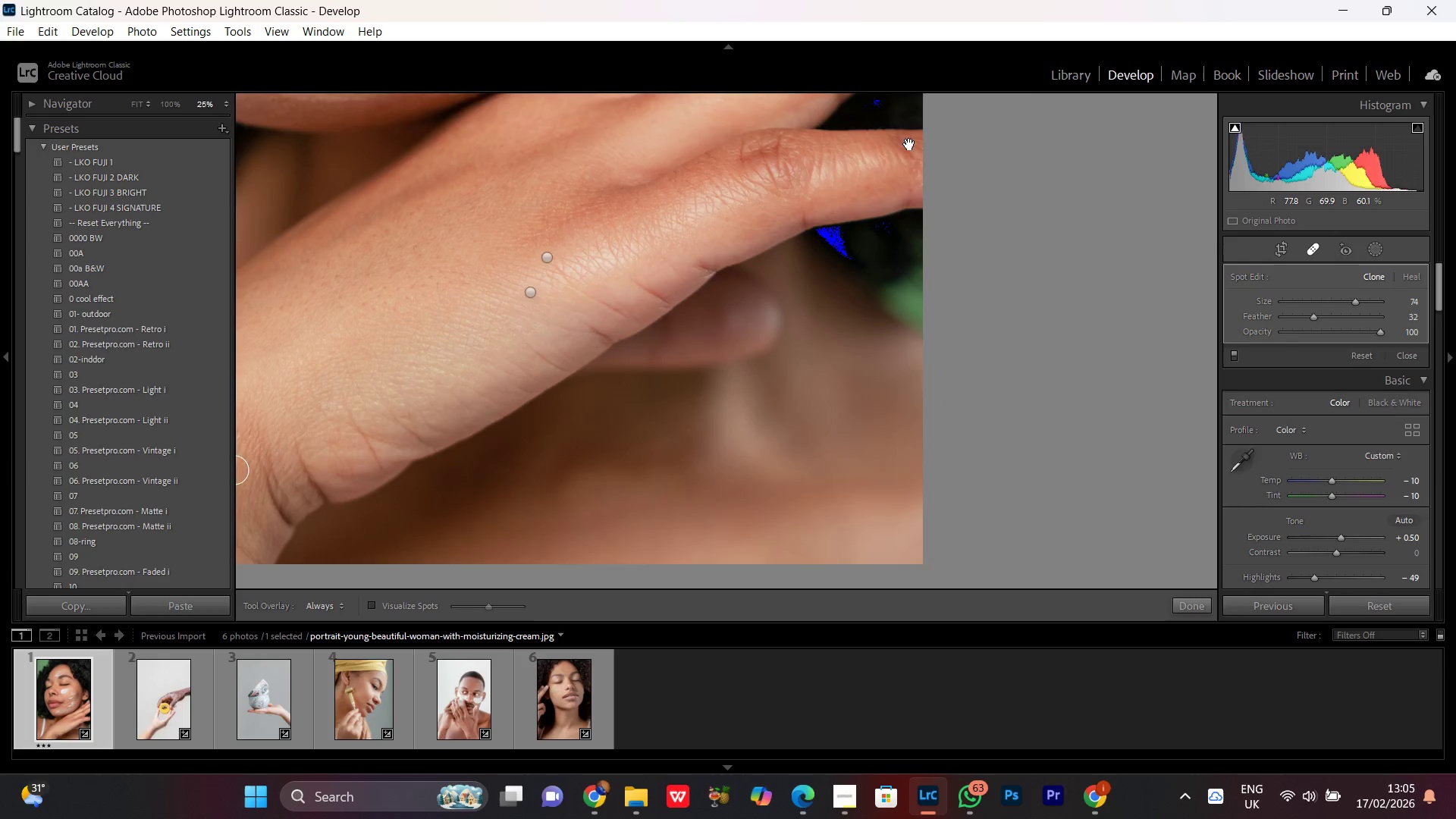 
left_click_drag(start_coordinate=[962, 266], to_coordinate=[669, 469])
 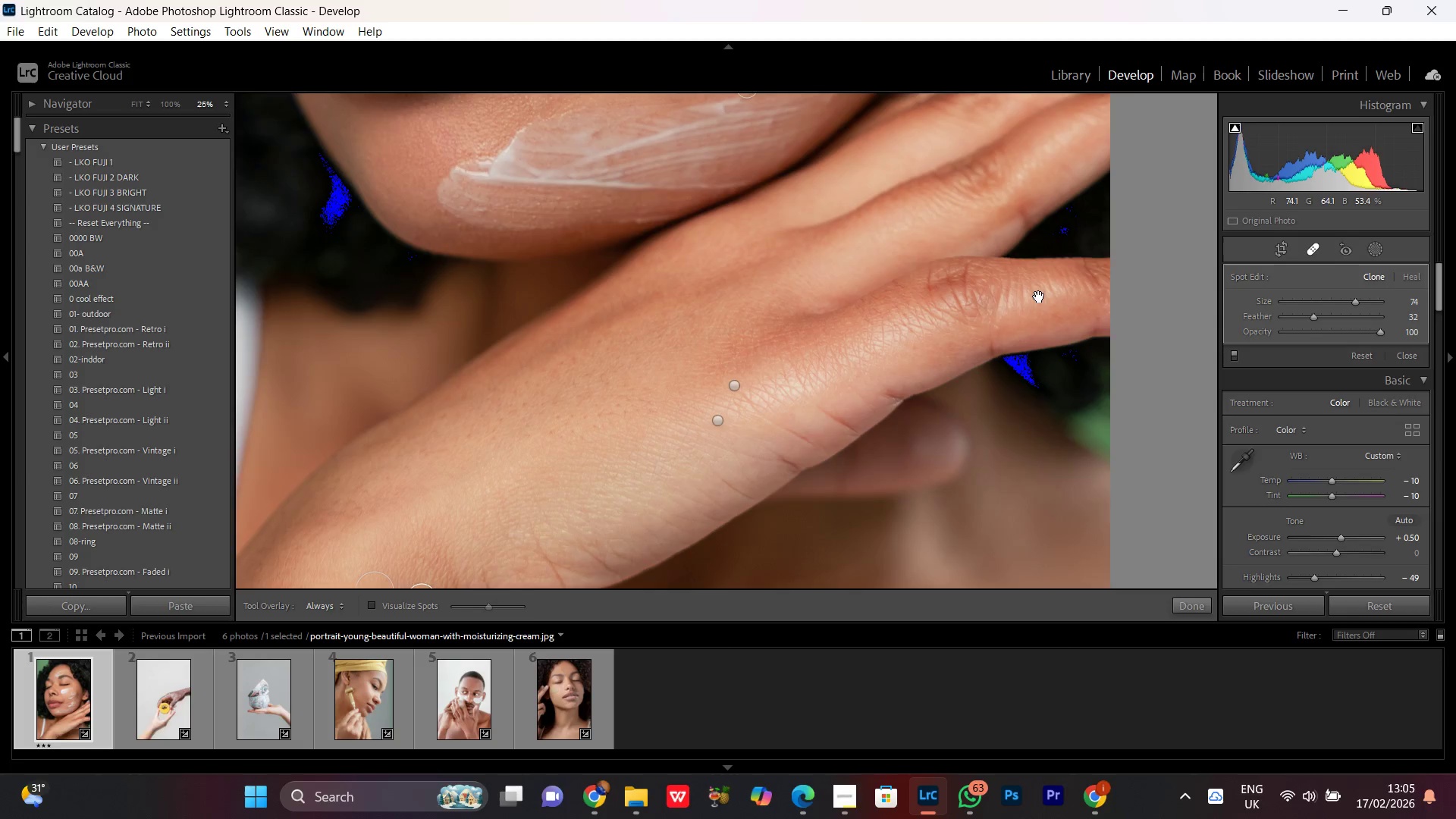 
hold_key(key=Space, duration=1.53)
 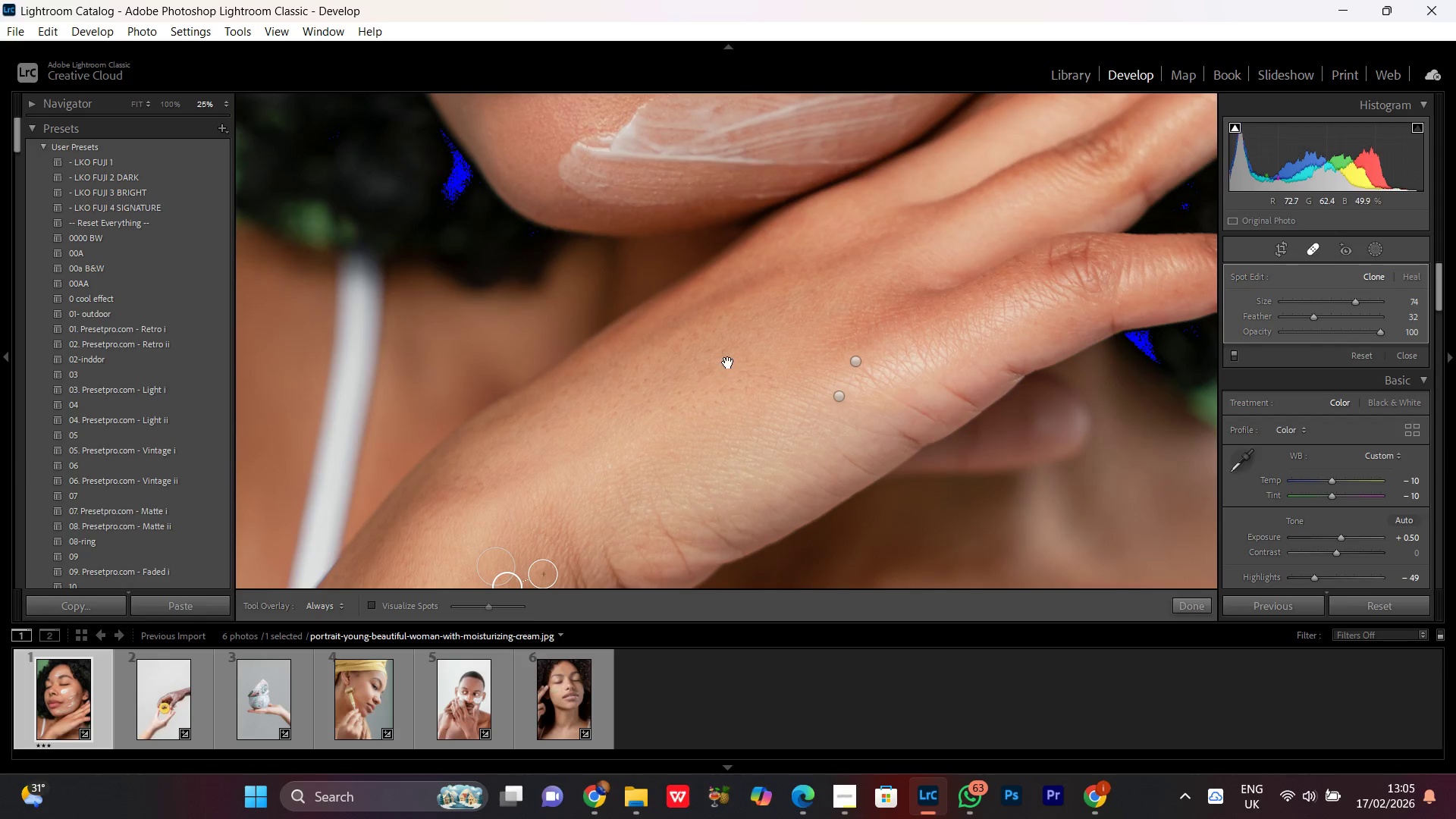 
left_click_drag(start_coordinate=[1039, 296], to_coordinate=[971, 125])
 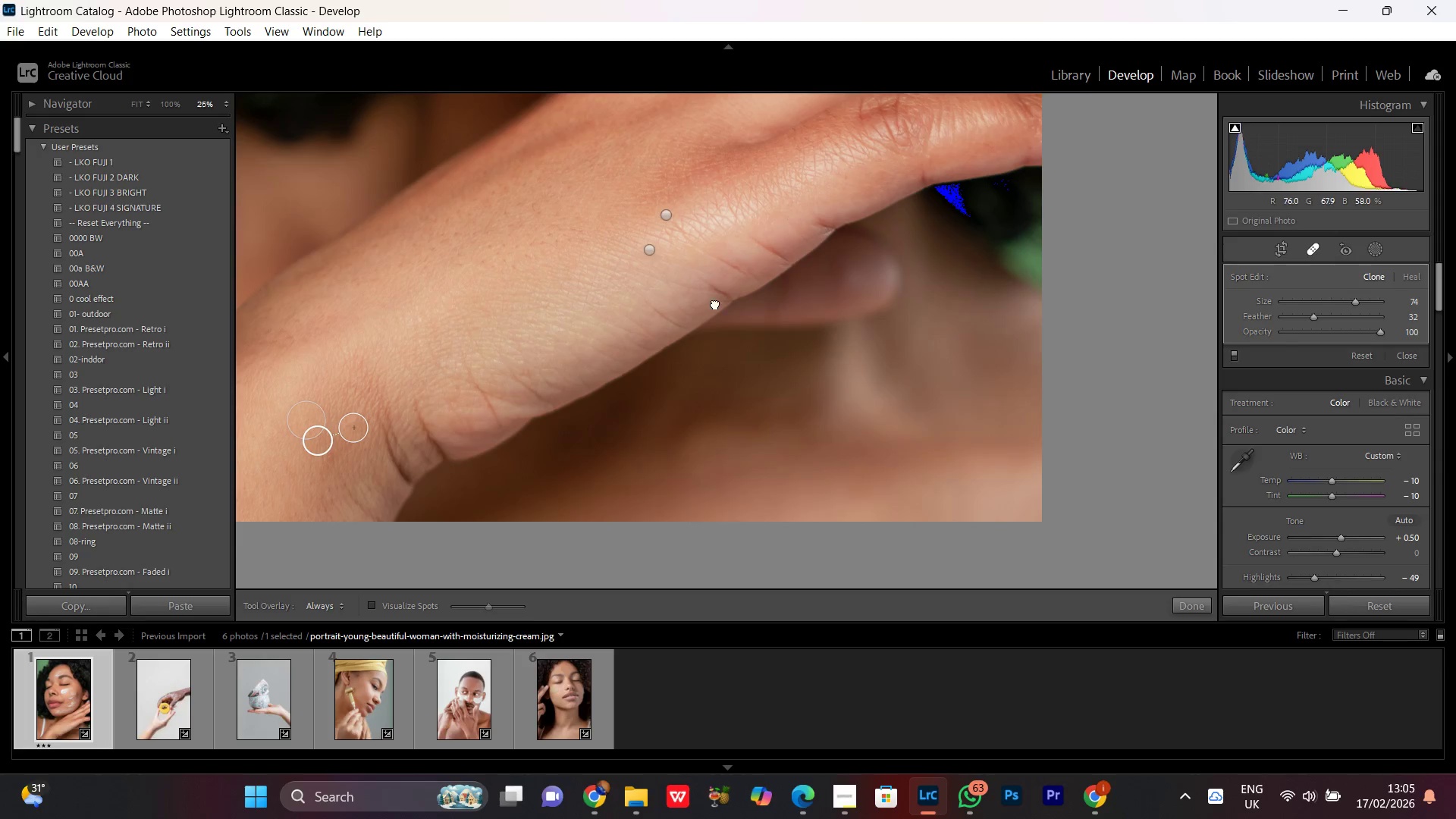 
left_click_drag(start_coordinate=[700, 289], to_coordinate=[890, 435])
 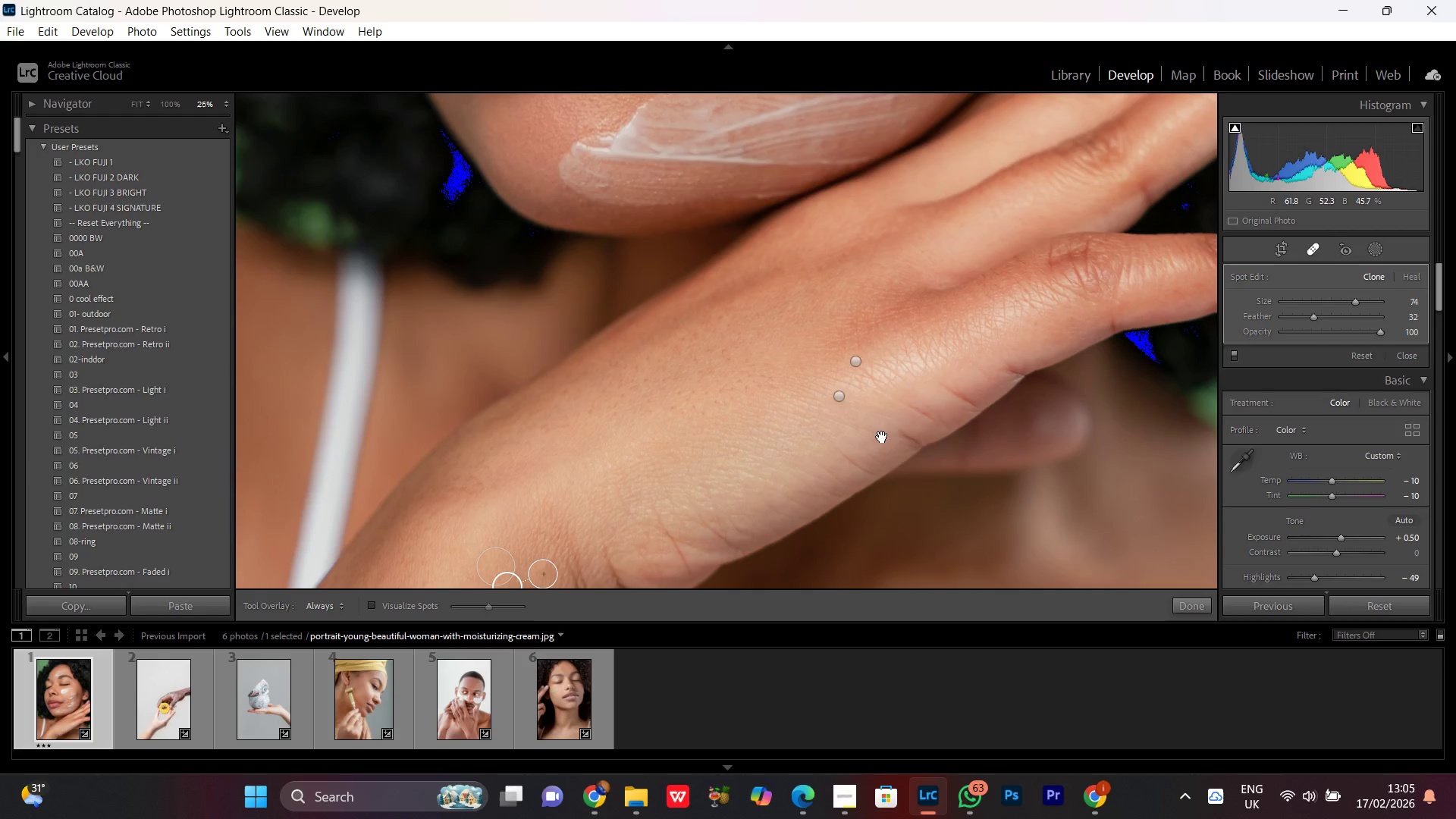 
hold_key(key=Space, duration=0.67)
 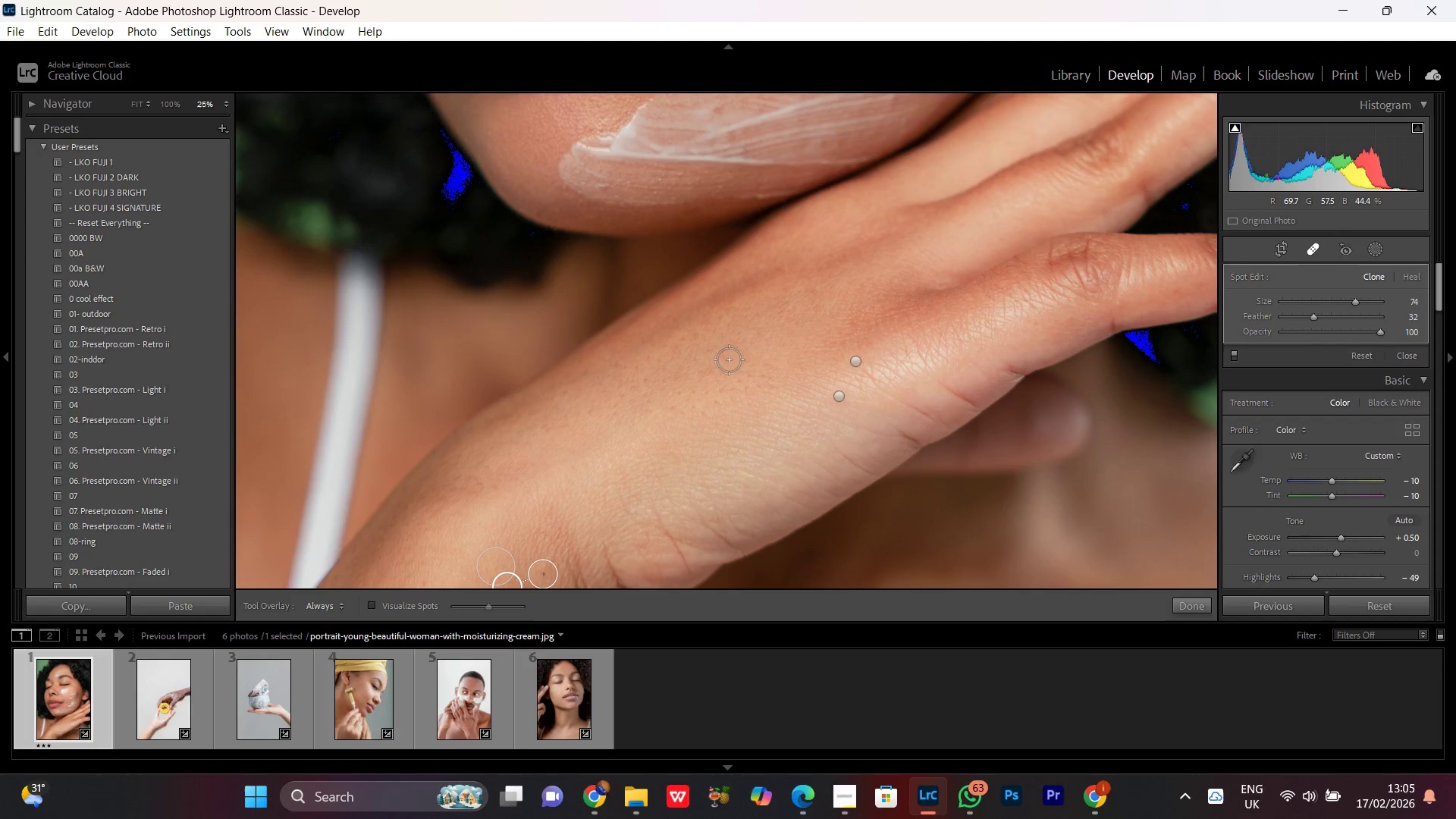 
left_click([729, 359])
 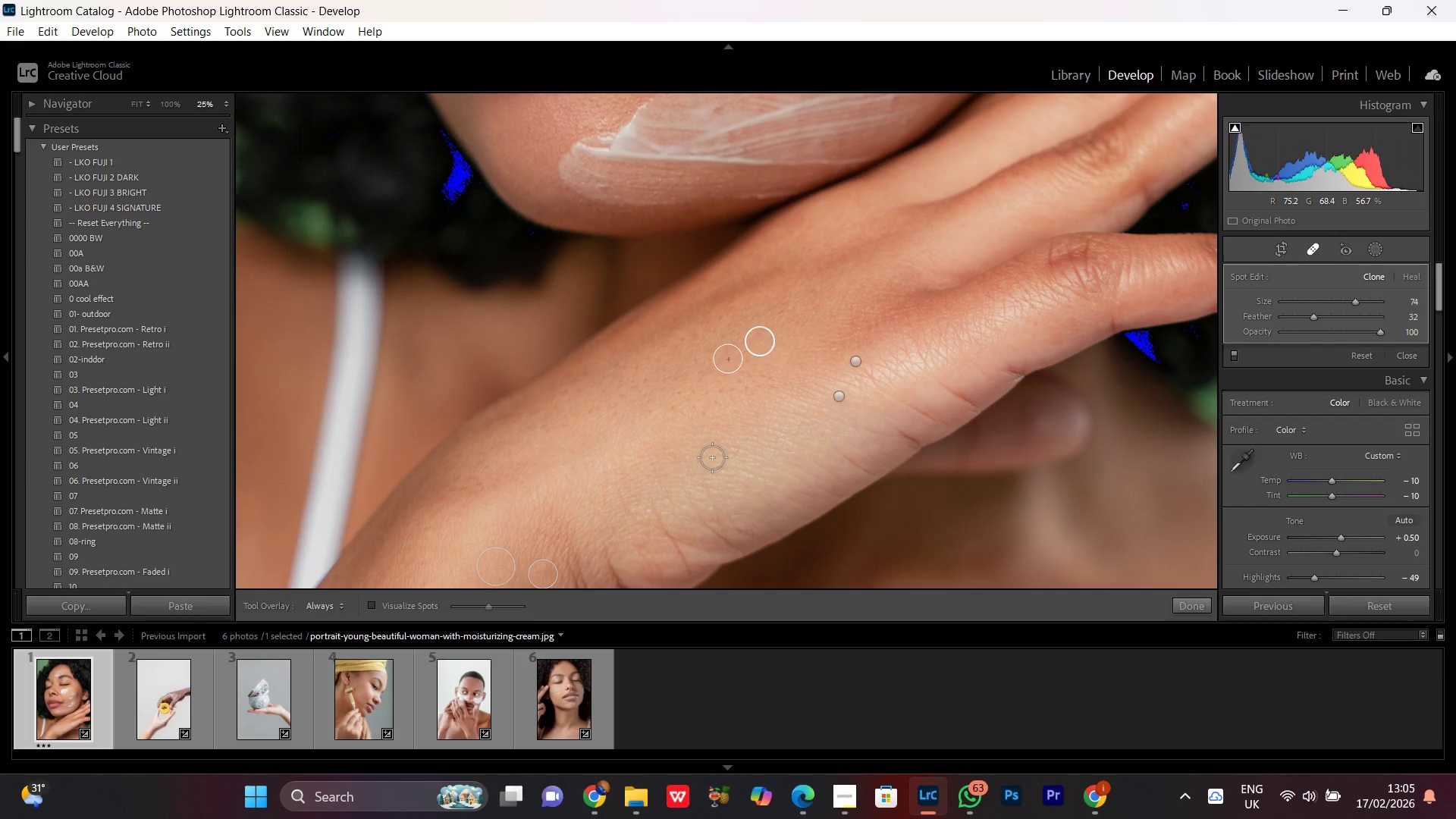 
hold_key(key=Space, duration=0.62)
 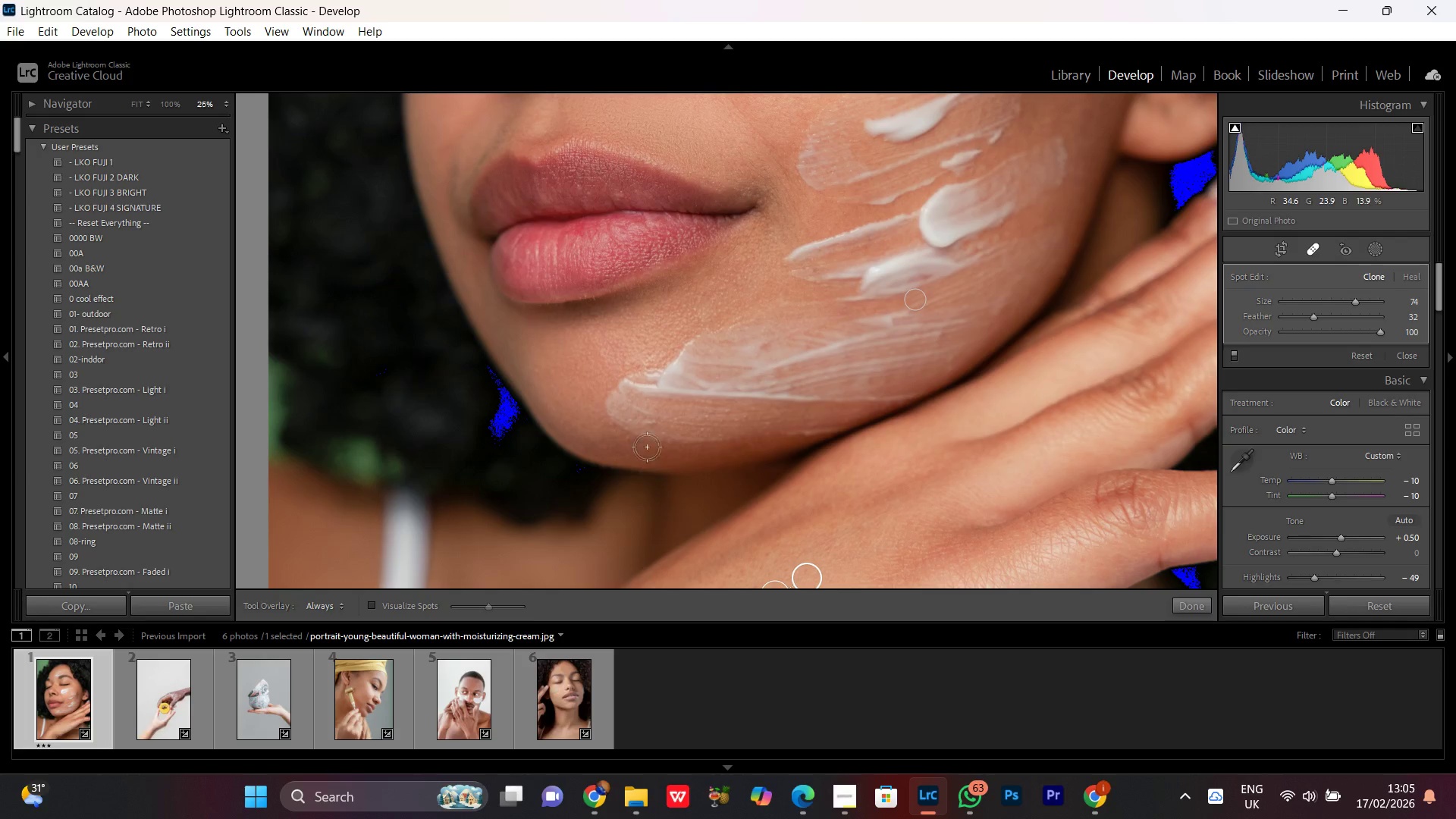 
left_click_drag(start_coordinate=[602, 192], to_coordinate=[649, 428])
 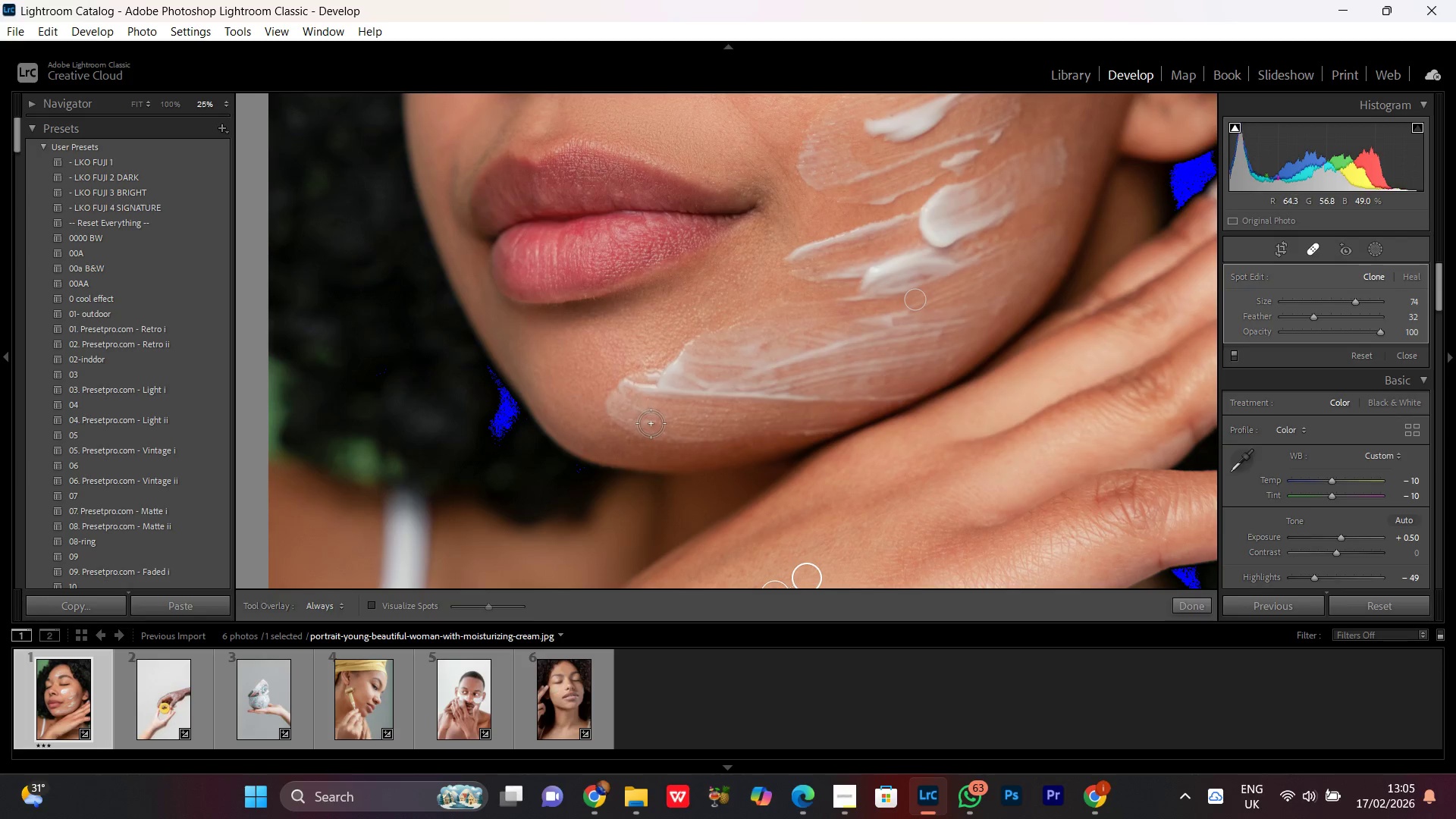 
scroll: coordinate [657, 433], scroll_direction: down, amount: 2.0
 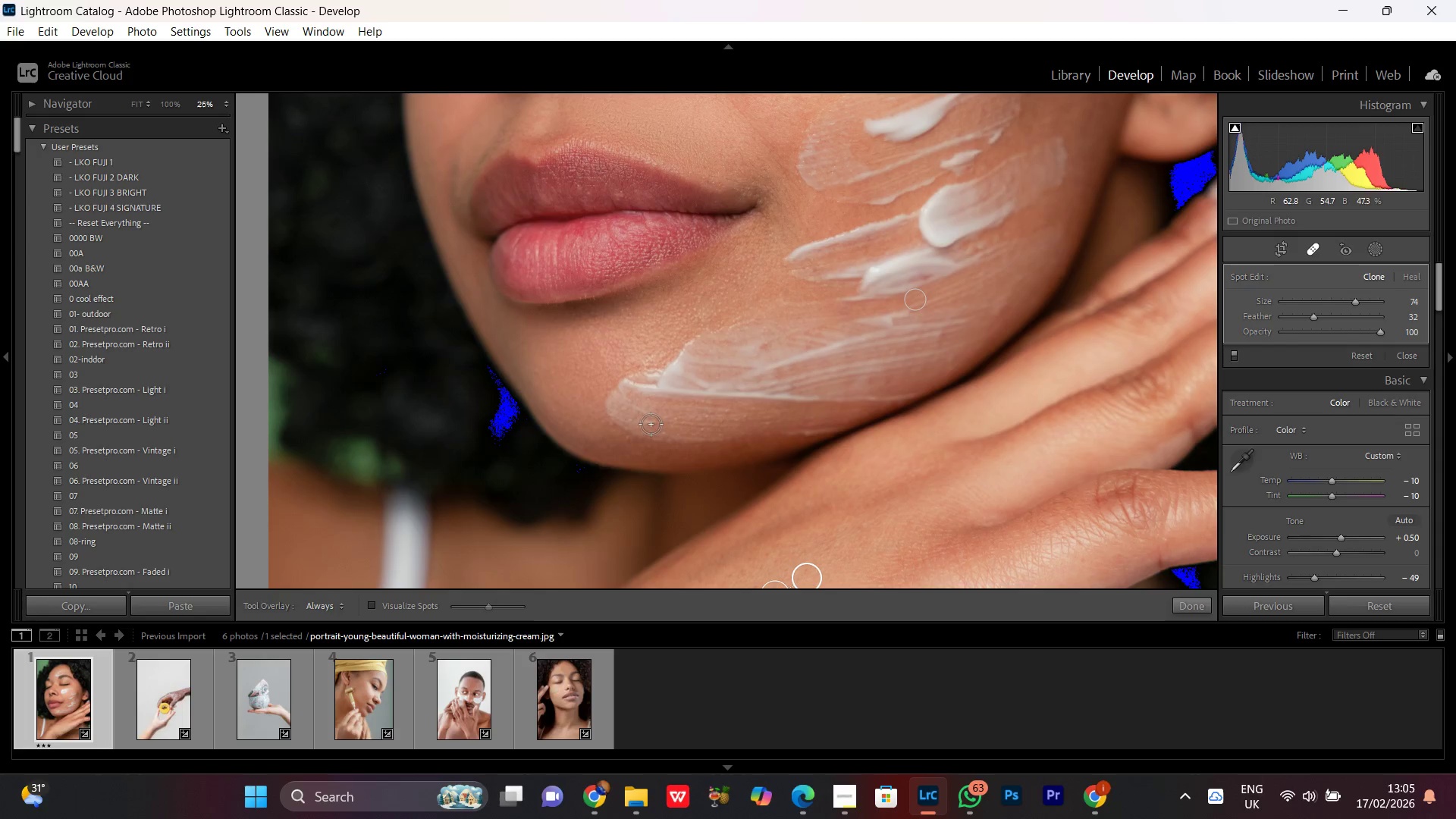 
left_click([650, 425])
 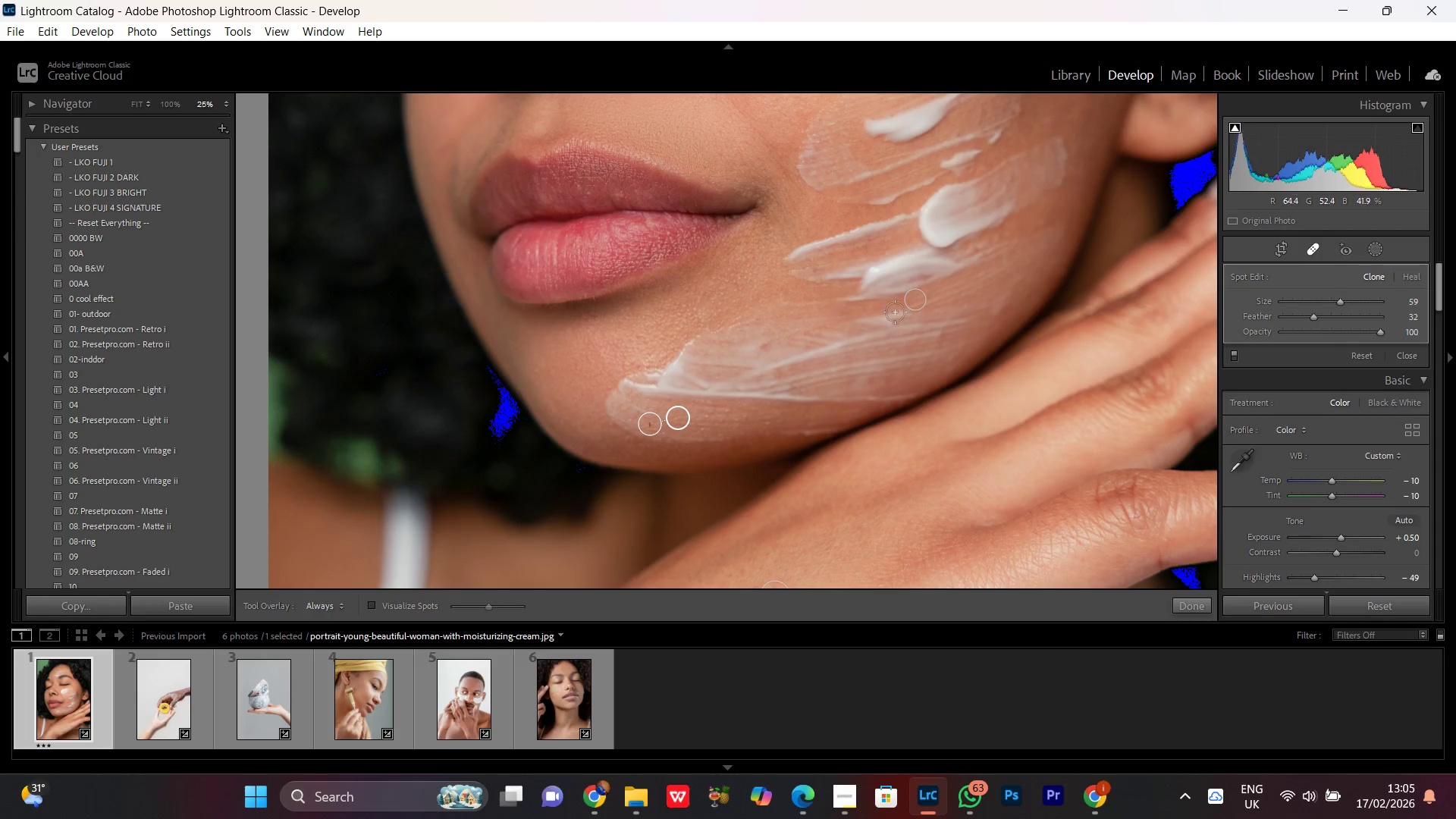 
wait(5.03)
 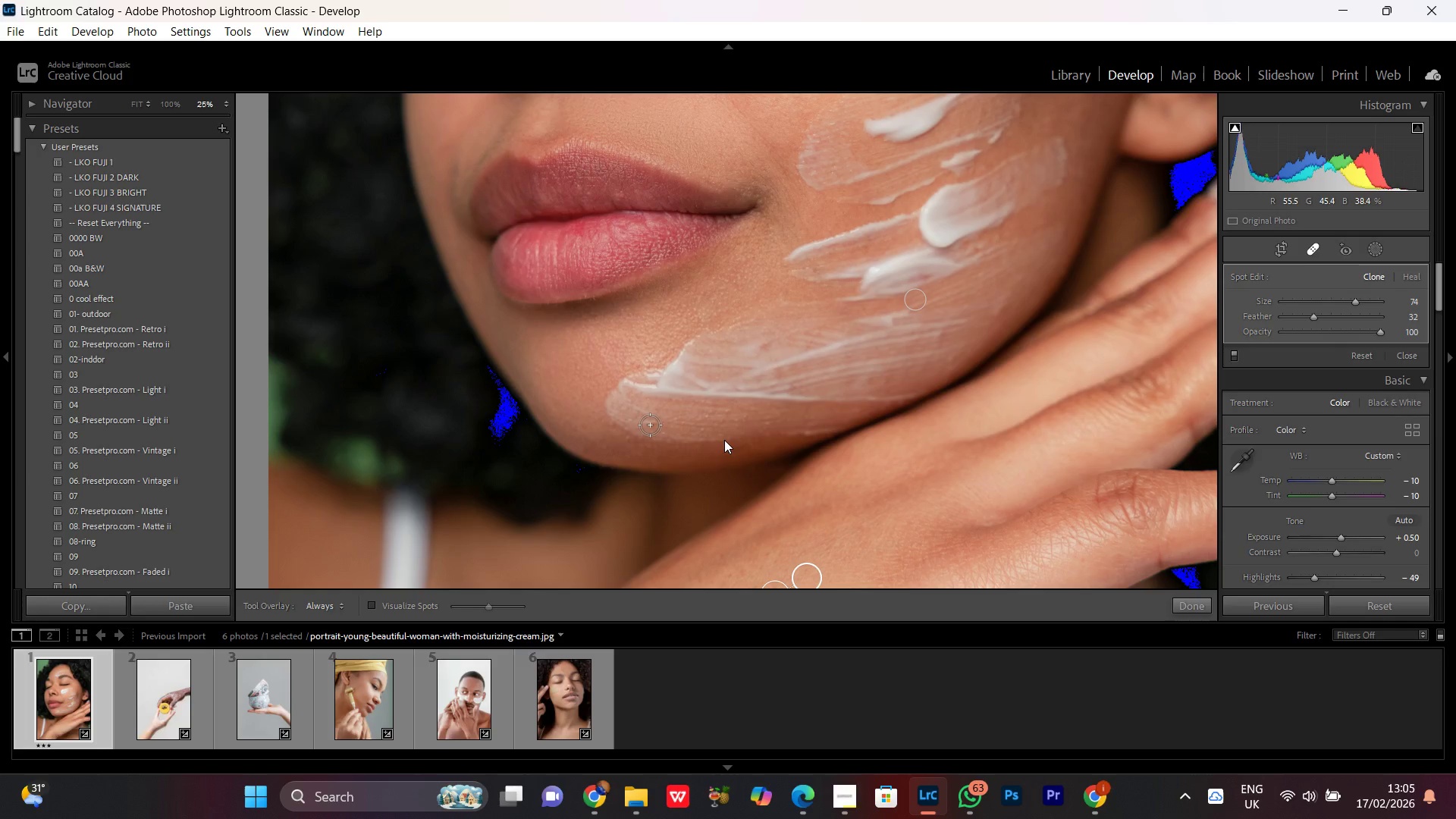 
scroll: coordinate [770, 348], scroll_direction: up, amount: 1.0
 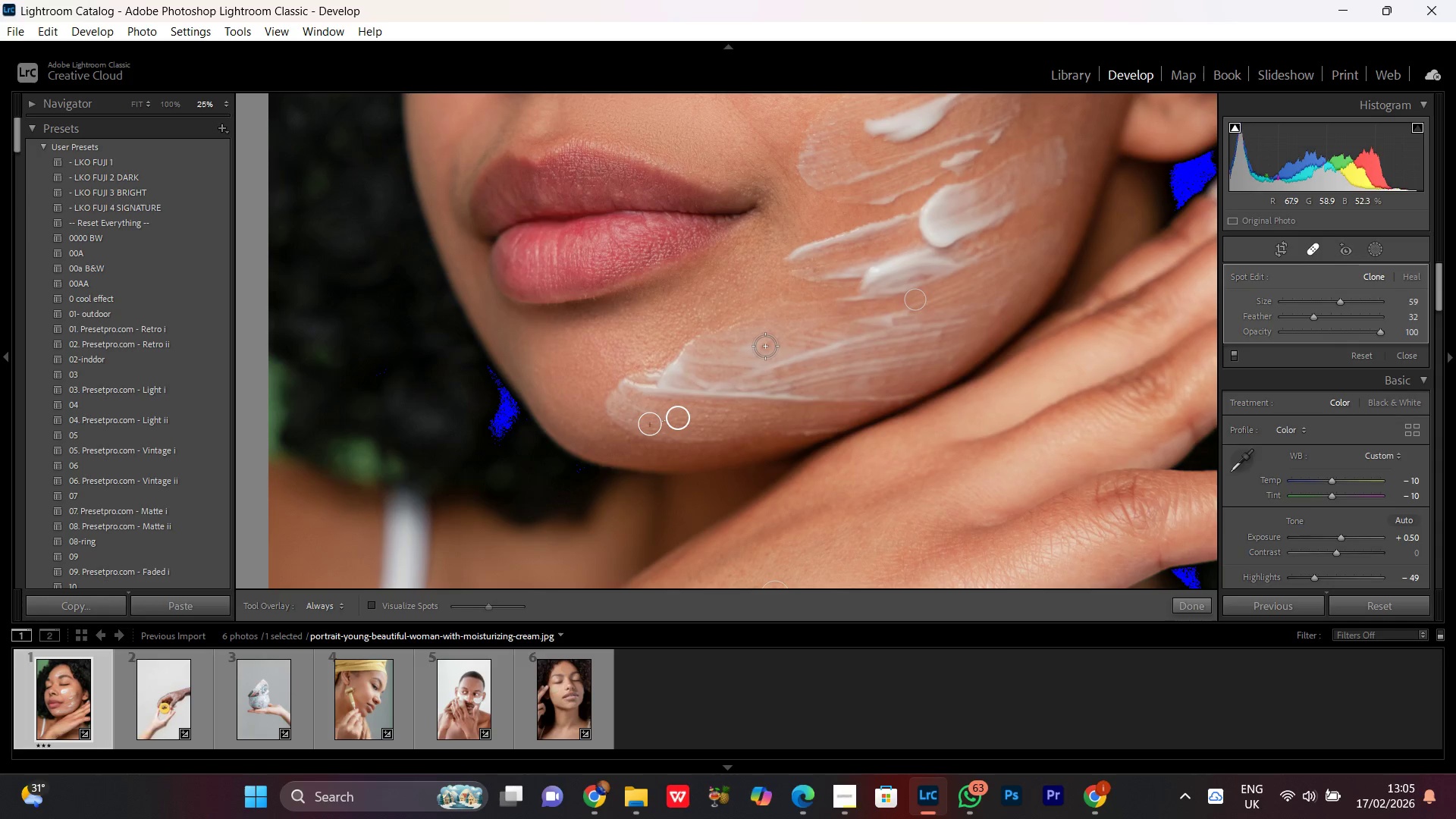 
left_click([767, 346])
 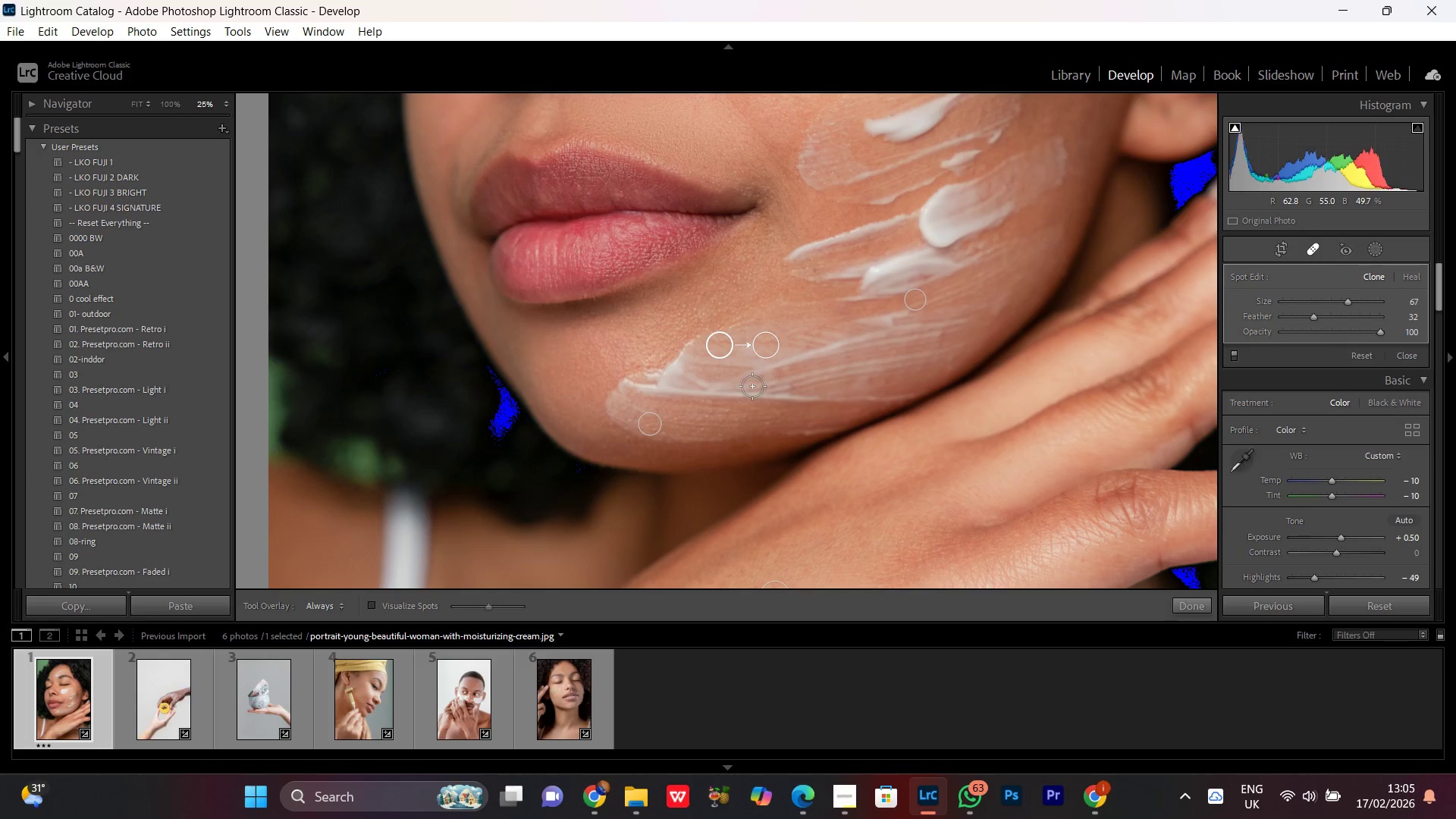 
left_click_drag(start_coordinate=[719, 344], to_coordinate=[720, 351])
 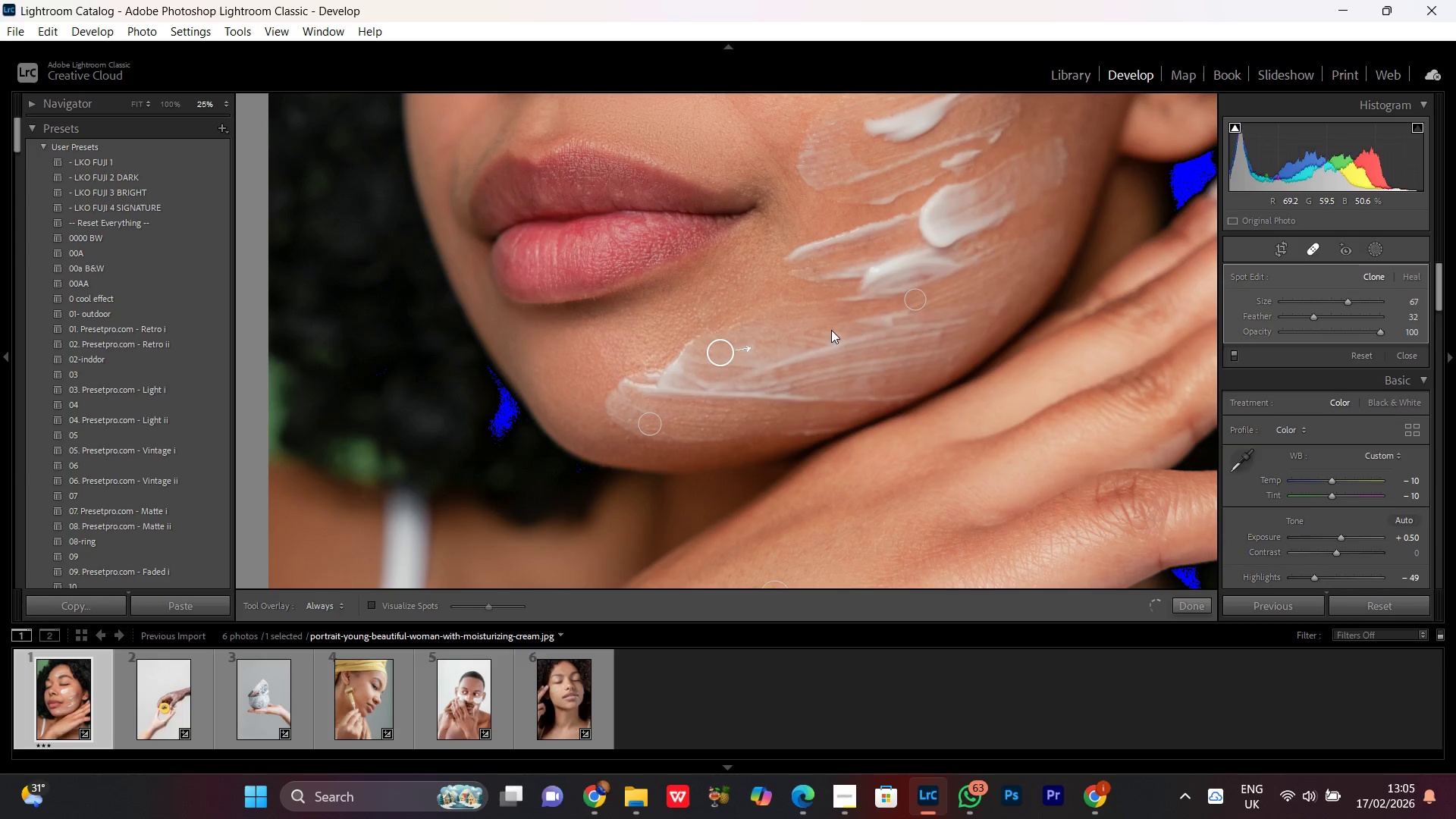 
hold_key(key=Space, duration=1.08)
 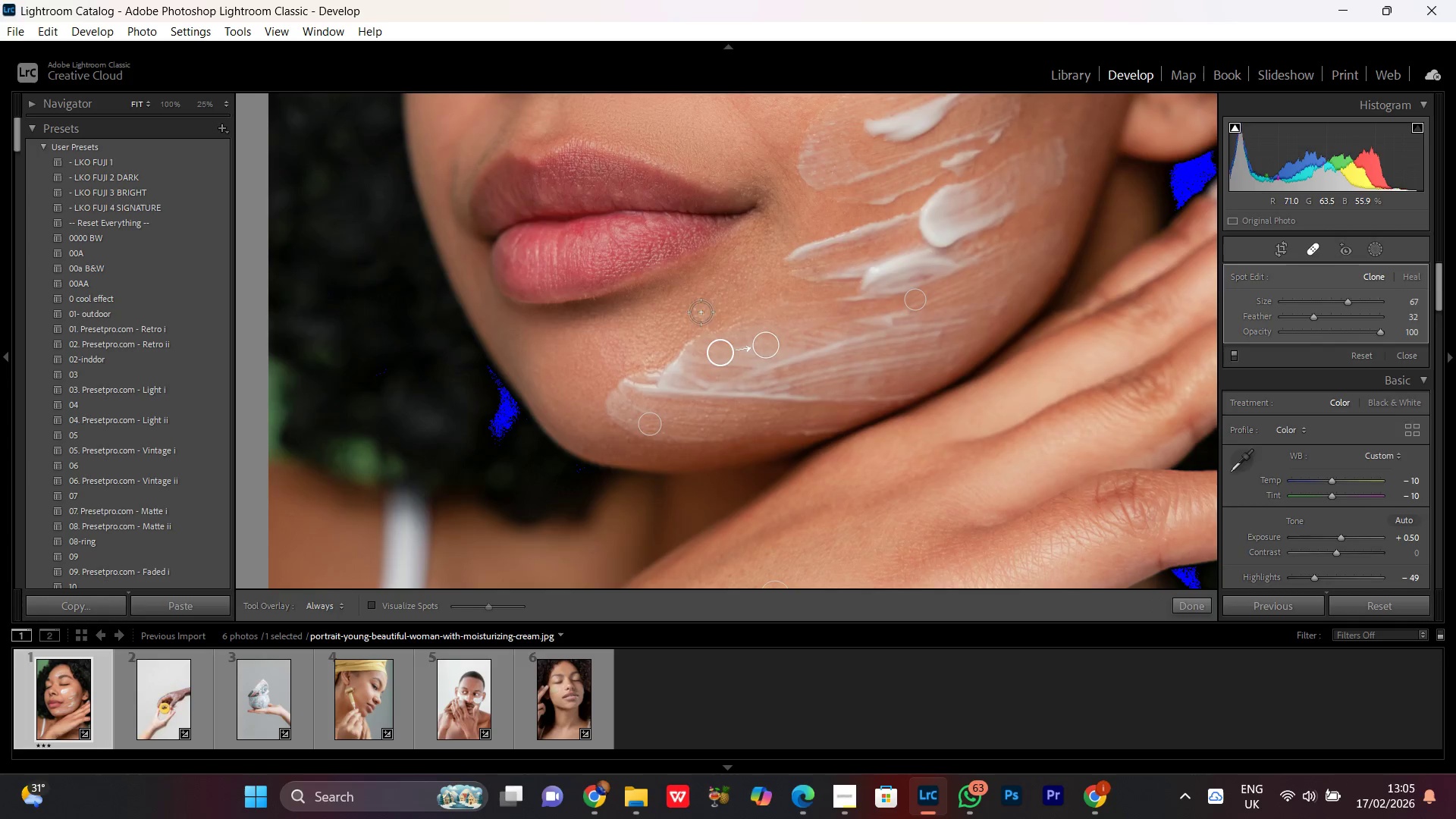 
left_click_drag(start_coordinate=[585, 428], to_coordinate=[682, 307])
 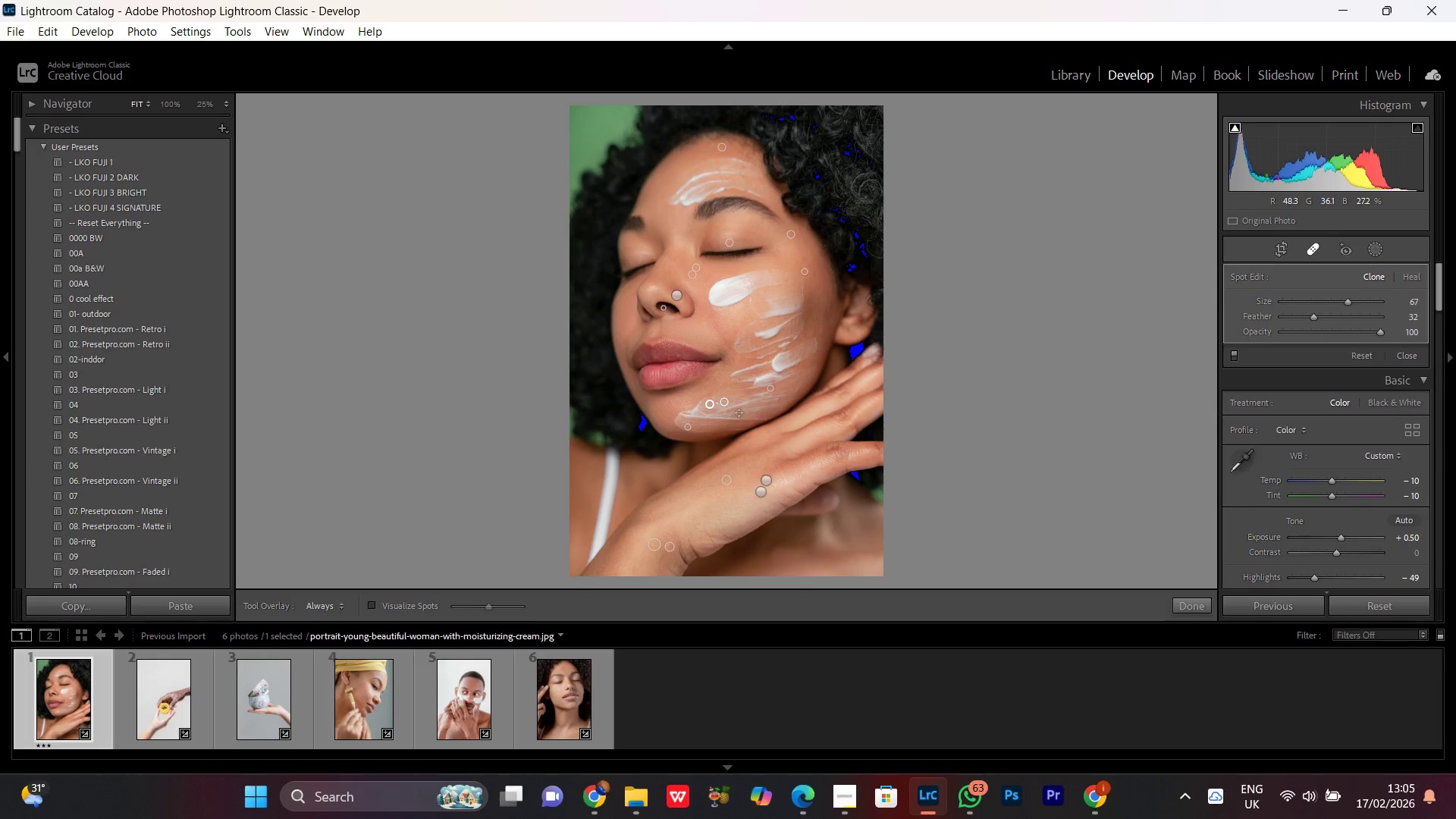 
key(Space)
 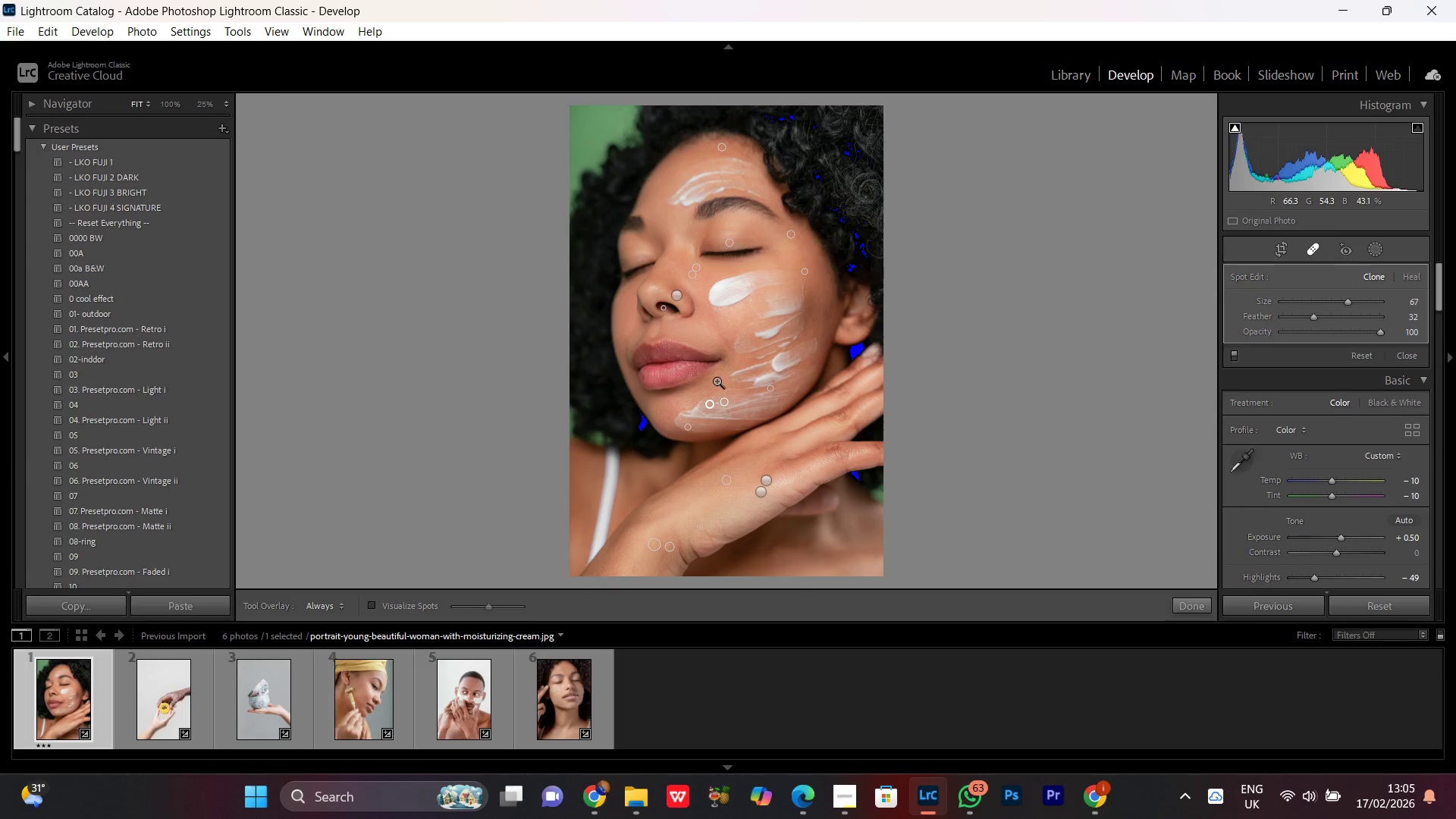 
hold_key(key=Space, duration=1.23)
 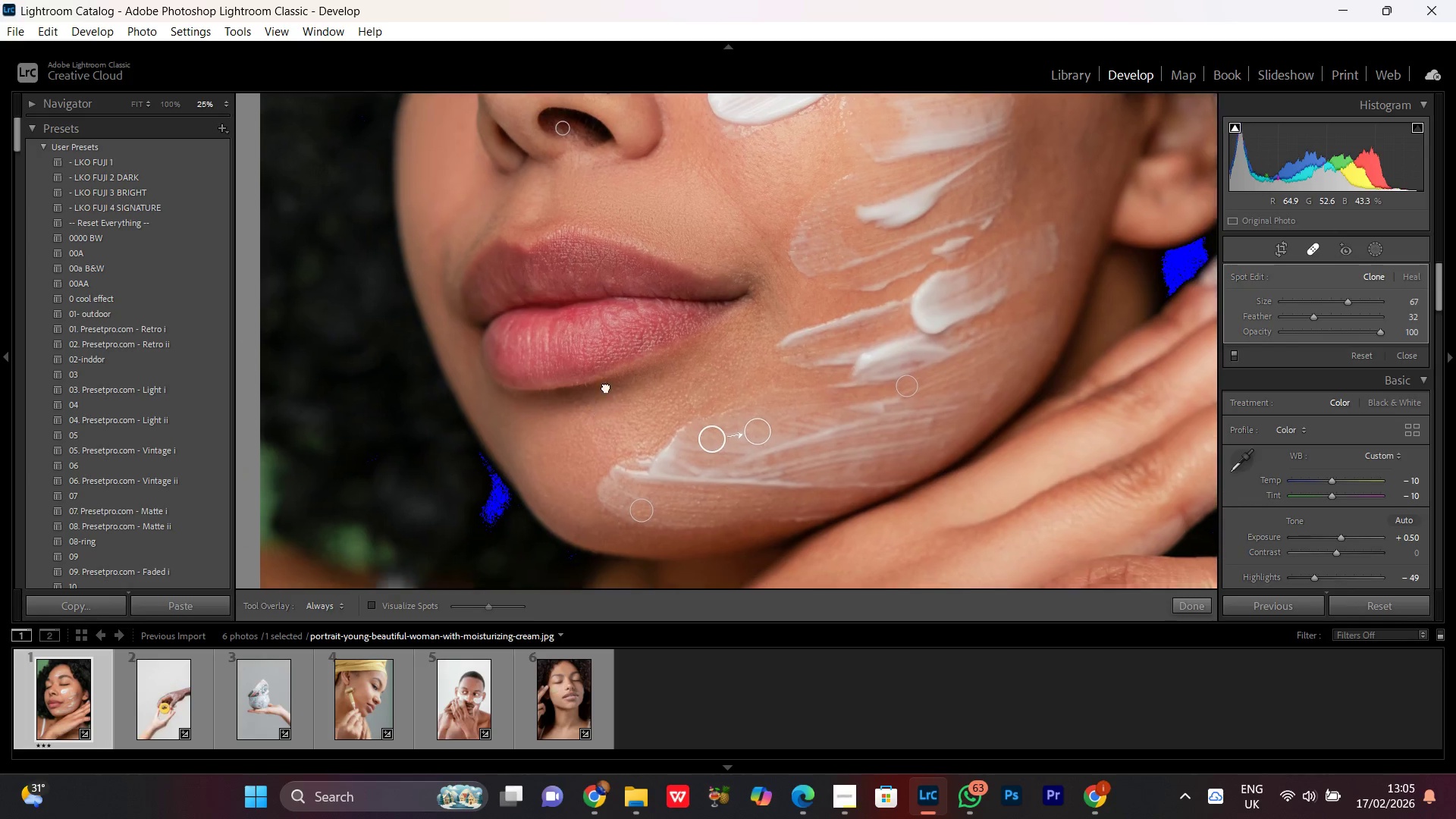 
left_click([717, 381])
 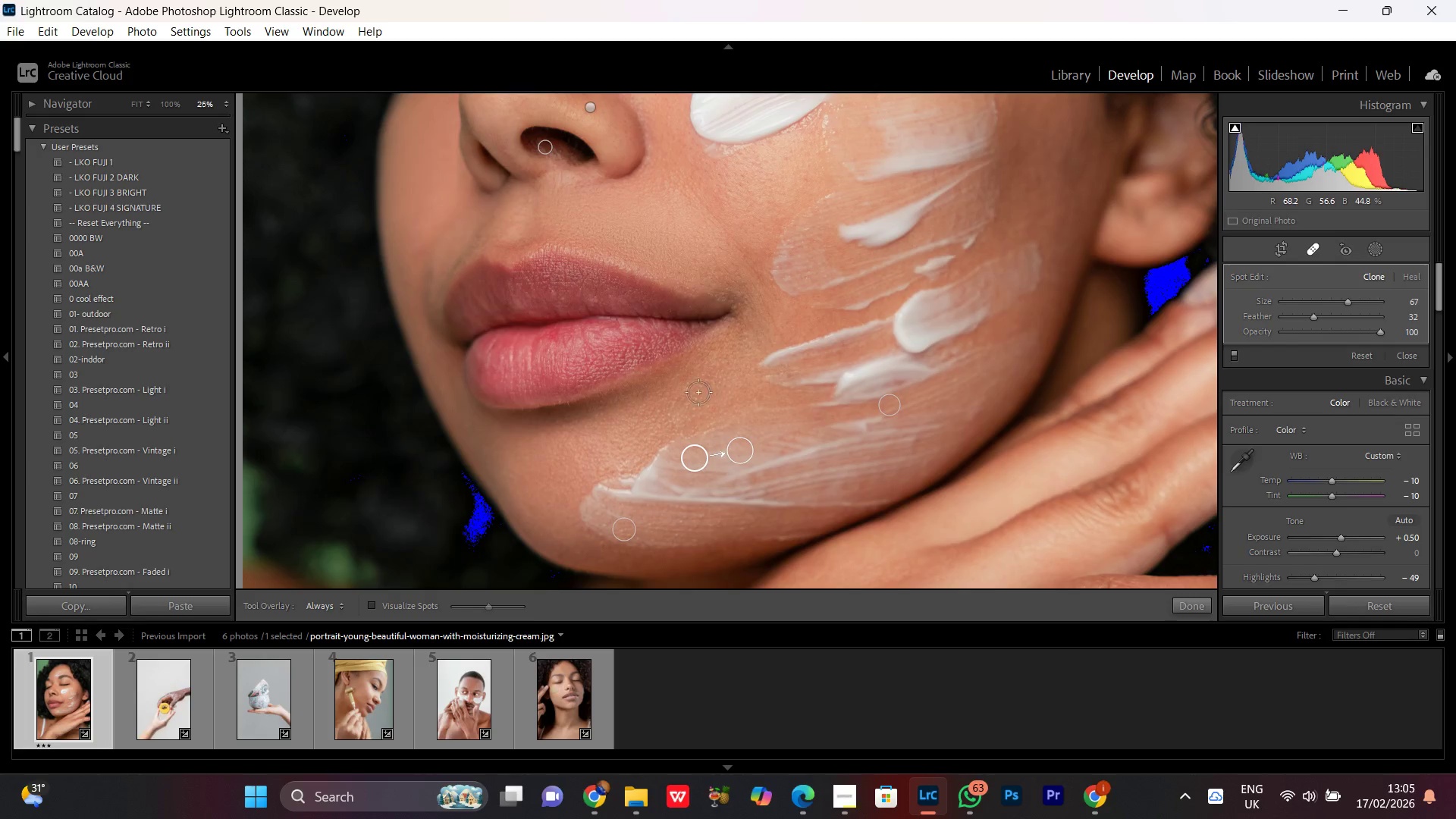 
hold_key(key=Space, duration=1.5)
 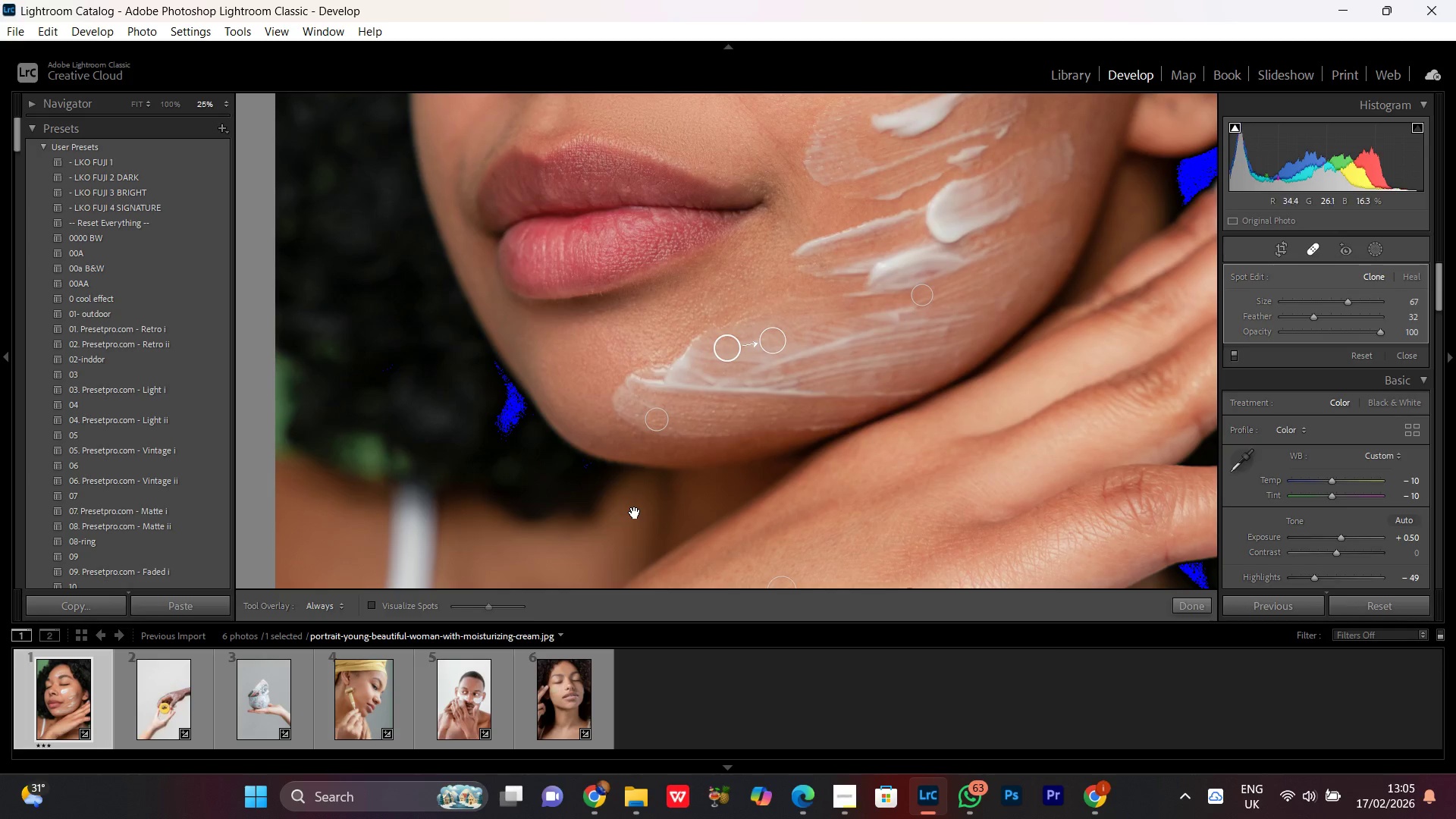 
left_click_drag(start_coordinate=[580, 437], to_coordinate=[618, 253])
 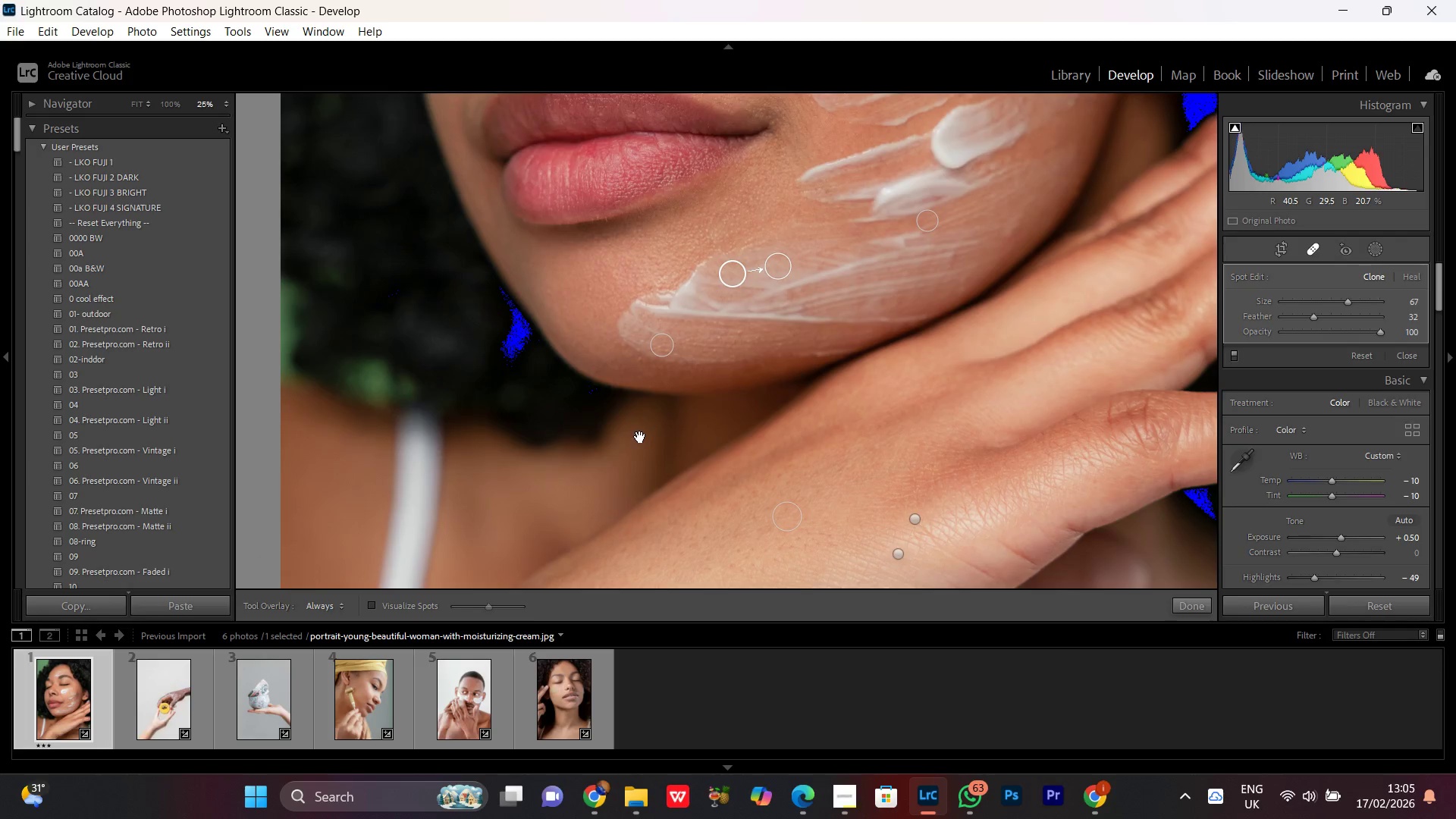 
left_click_drag(start_coordinate=[640, 438], to_coordinate=[635, 513])
 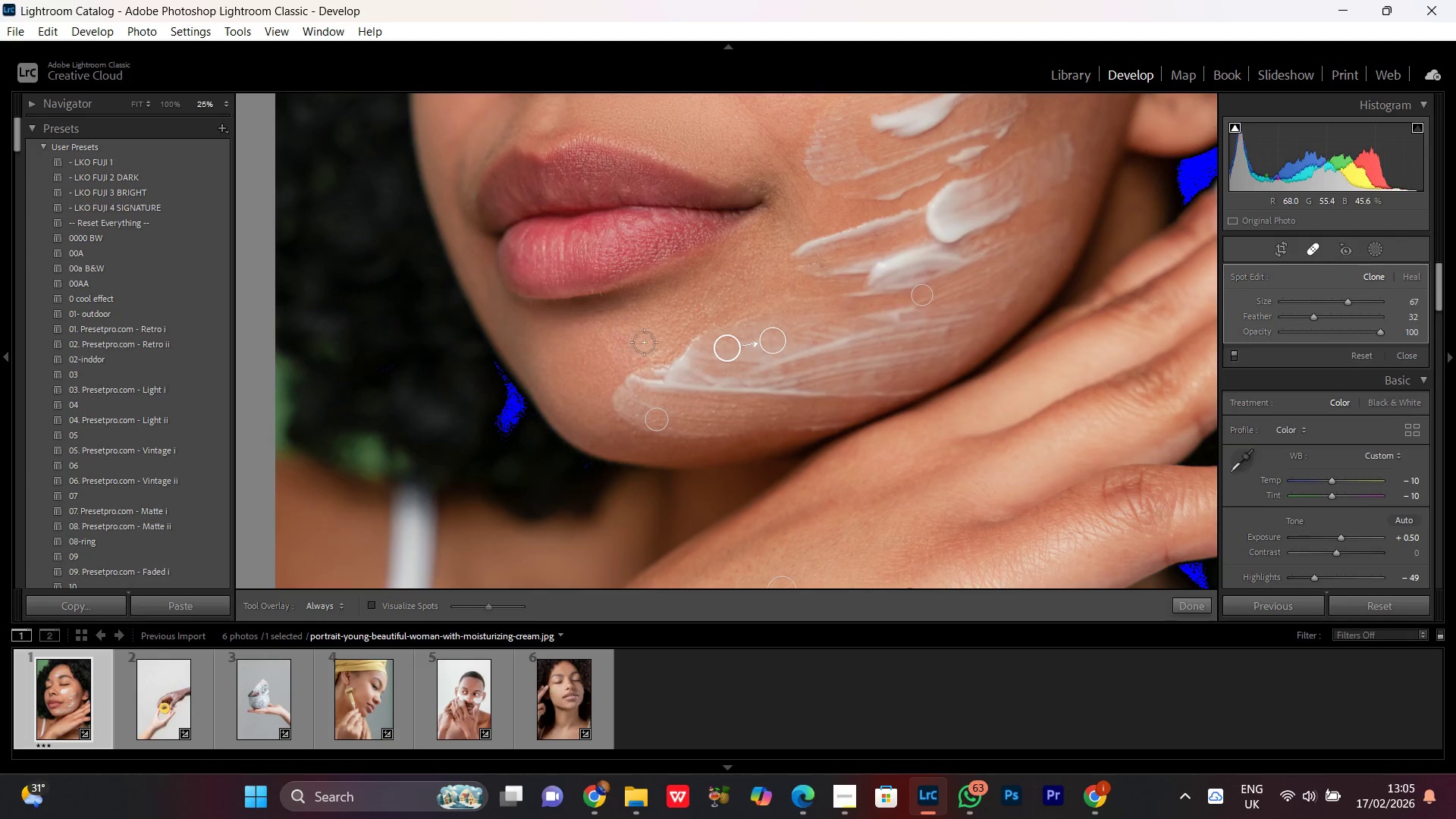 
hold_key(key=Space, duration=0.56)
 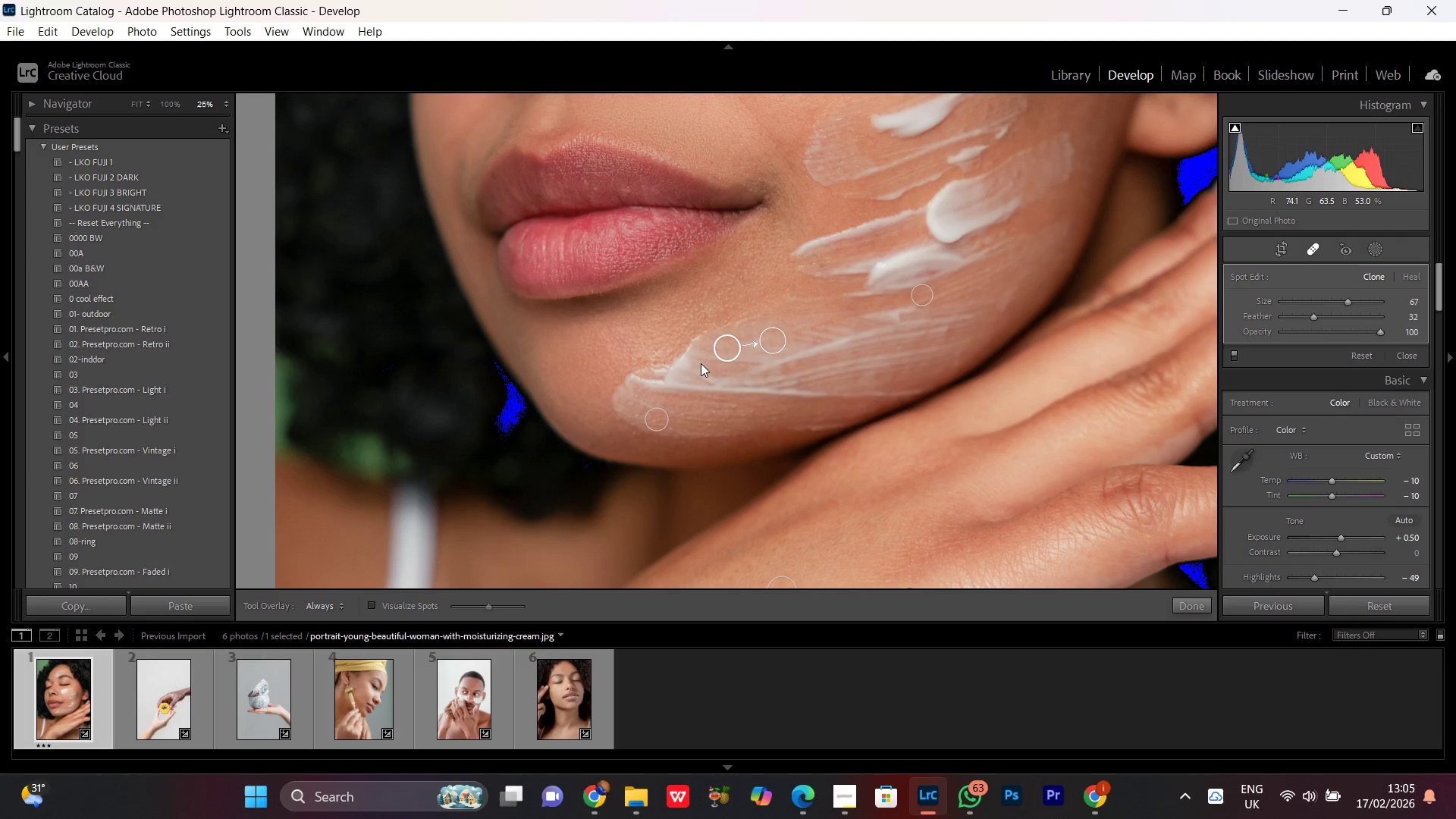 
wait(8.2)
 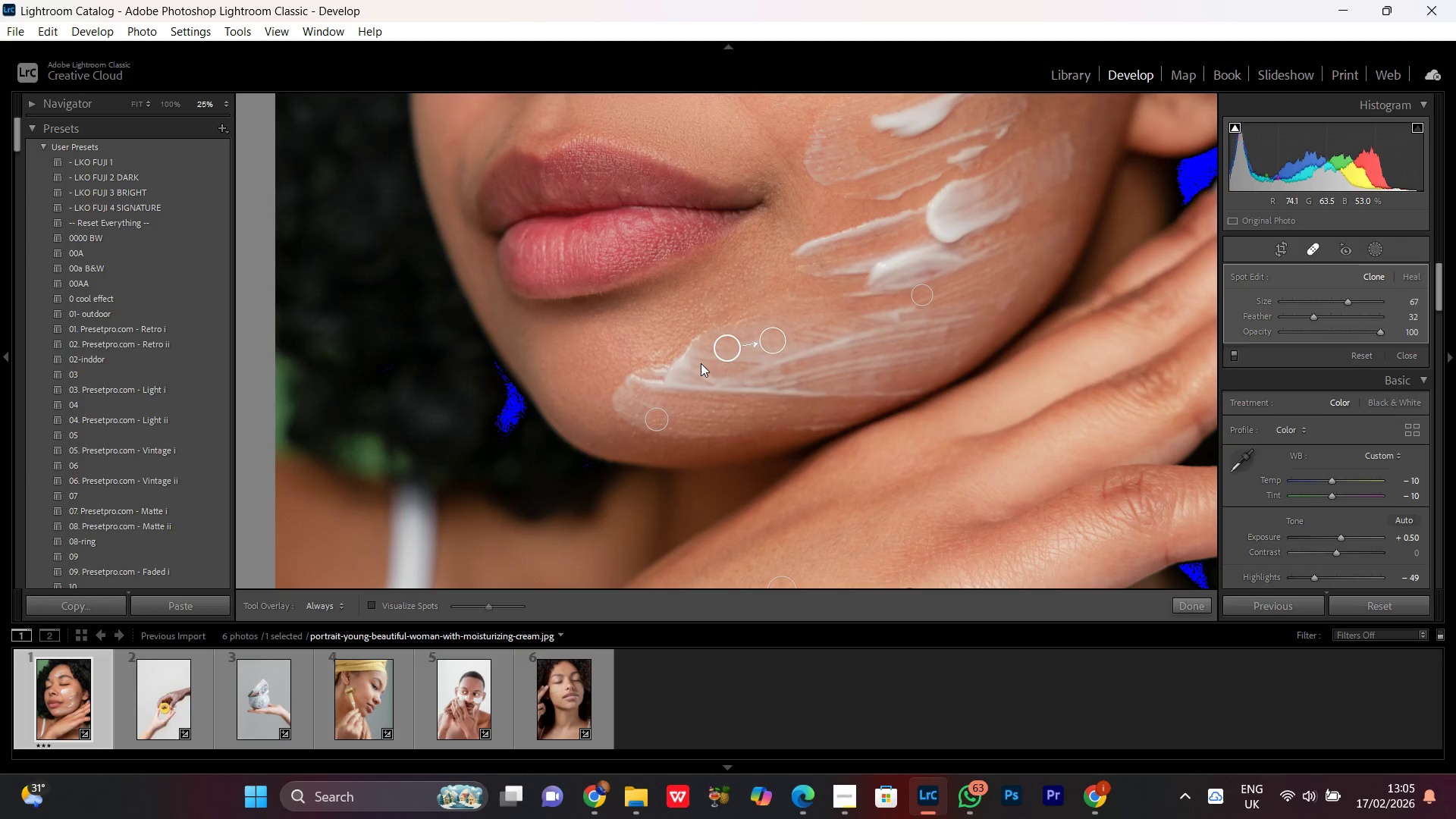 
hold_key(key=Space, duration=1.52)
 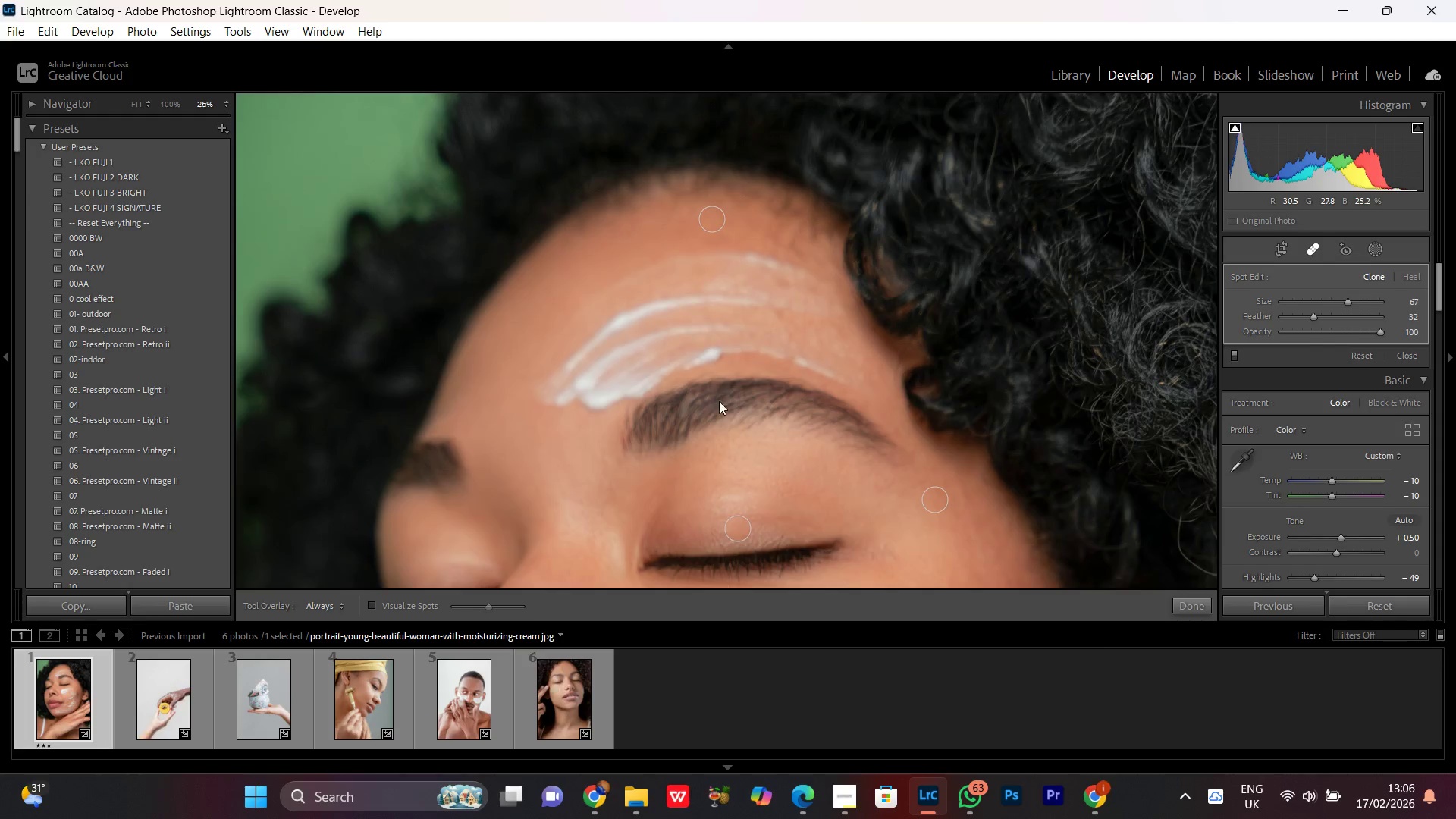 
left_click_drag(start_coordinate=[889, 157], to_coordinate=[738, 507])
 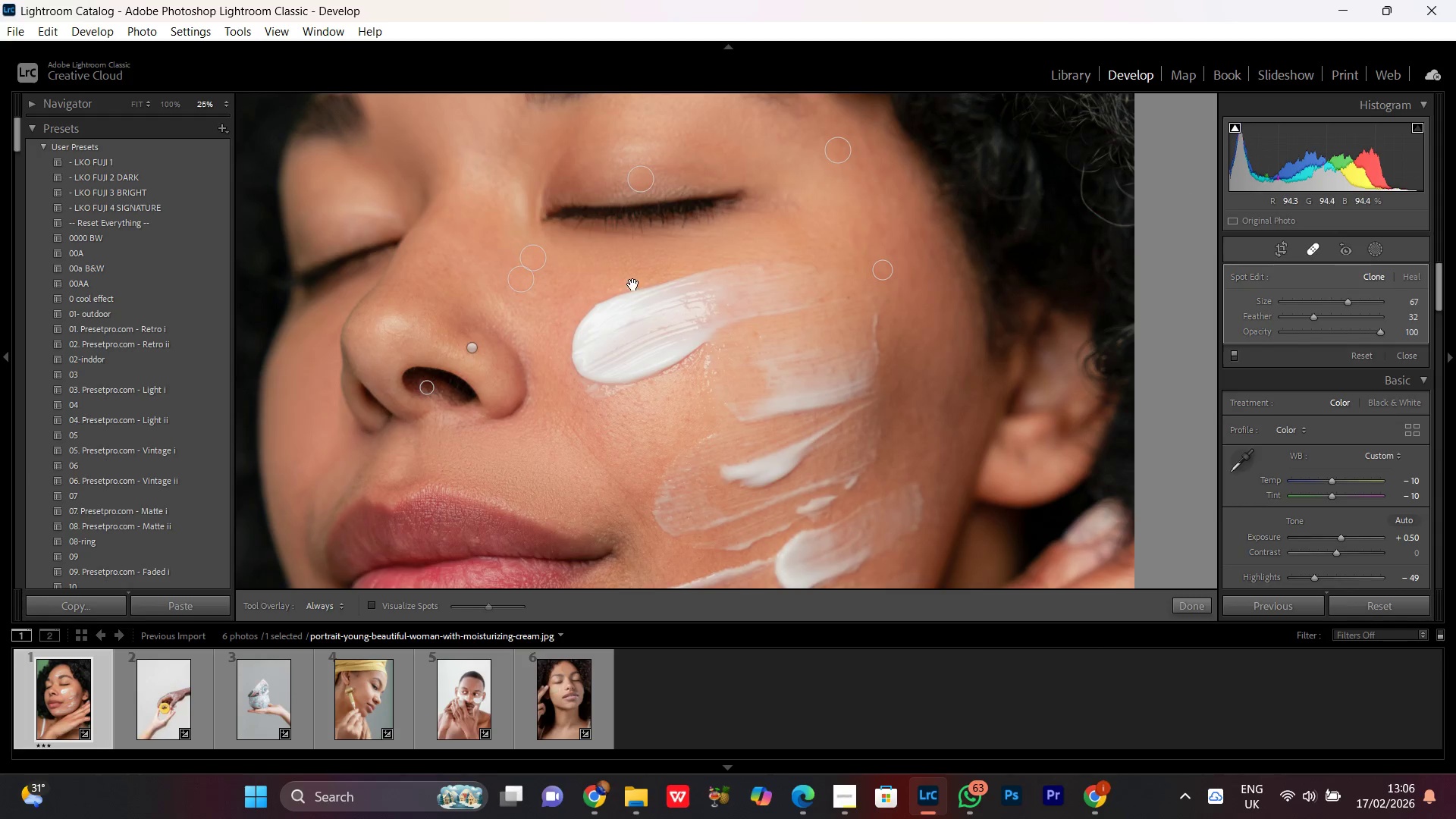 
left_click_drag(start_coordinate=[633, 284], to_coordinate=[773, 518])
 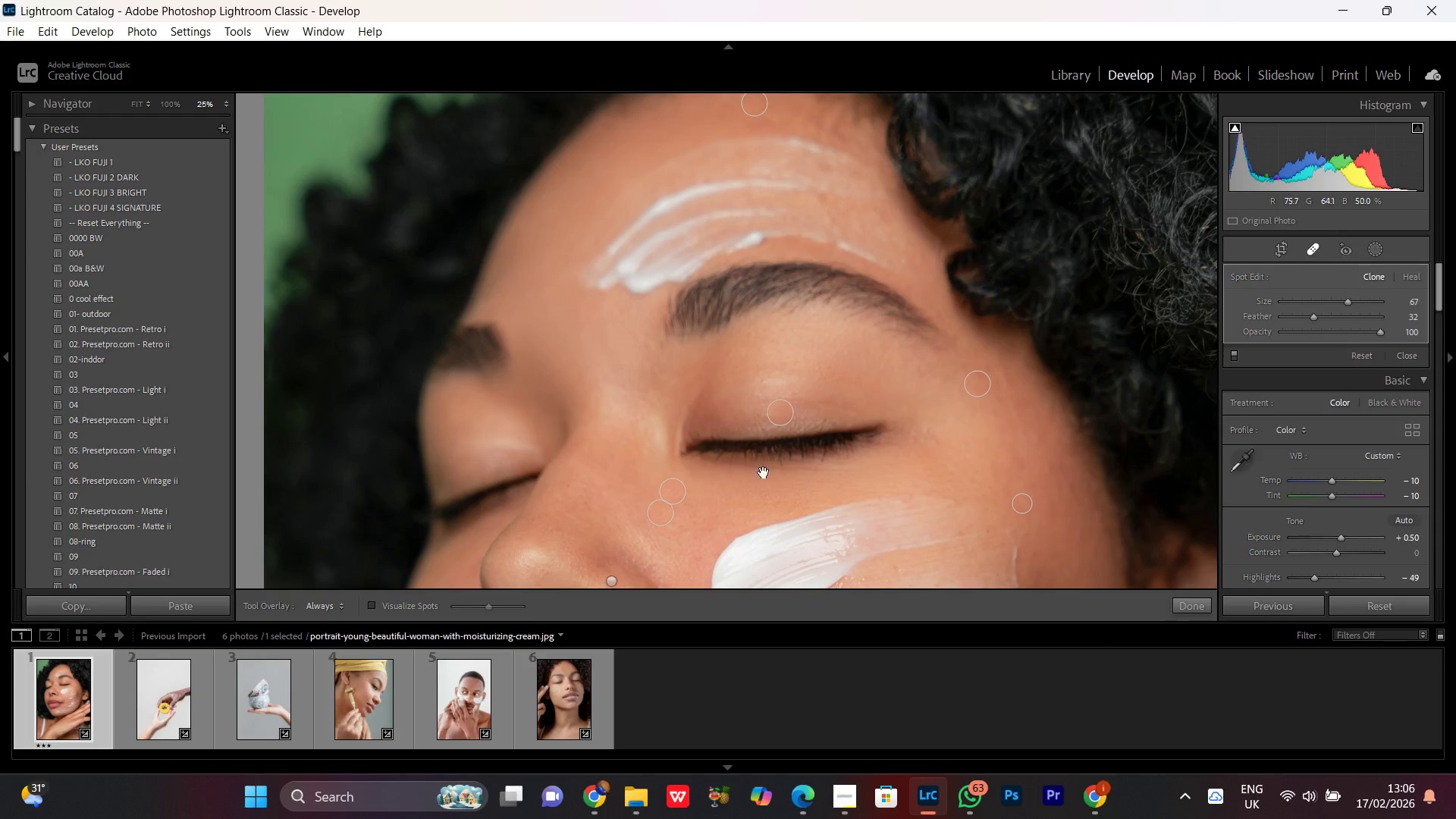 
hold_key(key=Space, duration=1.51)
 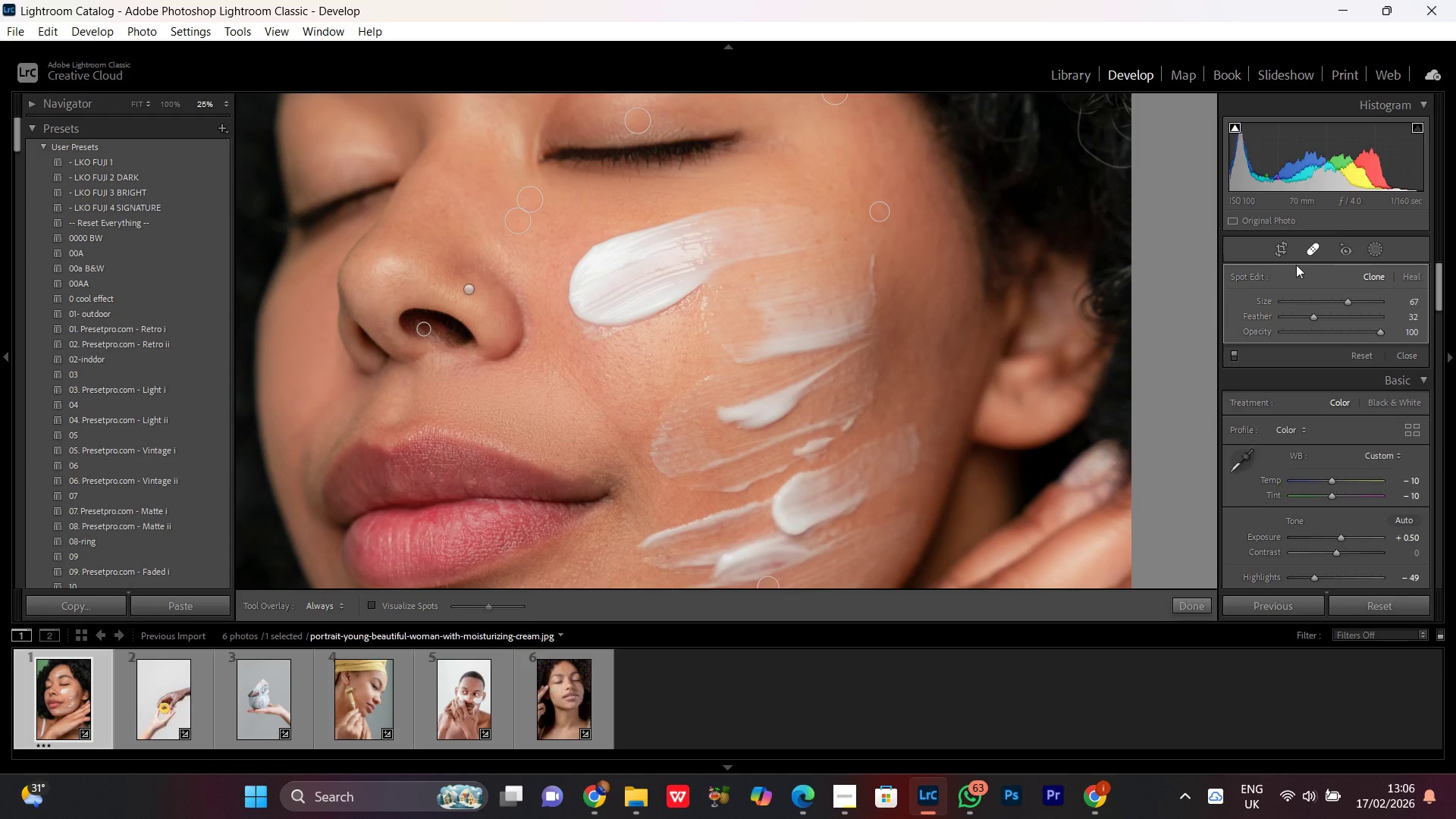 
left_click_drag(start_coordinate=[761, 285], to_coordinate=[719, 401])
 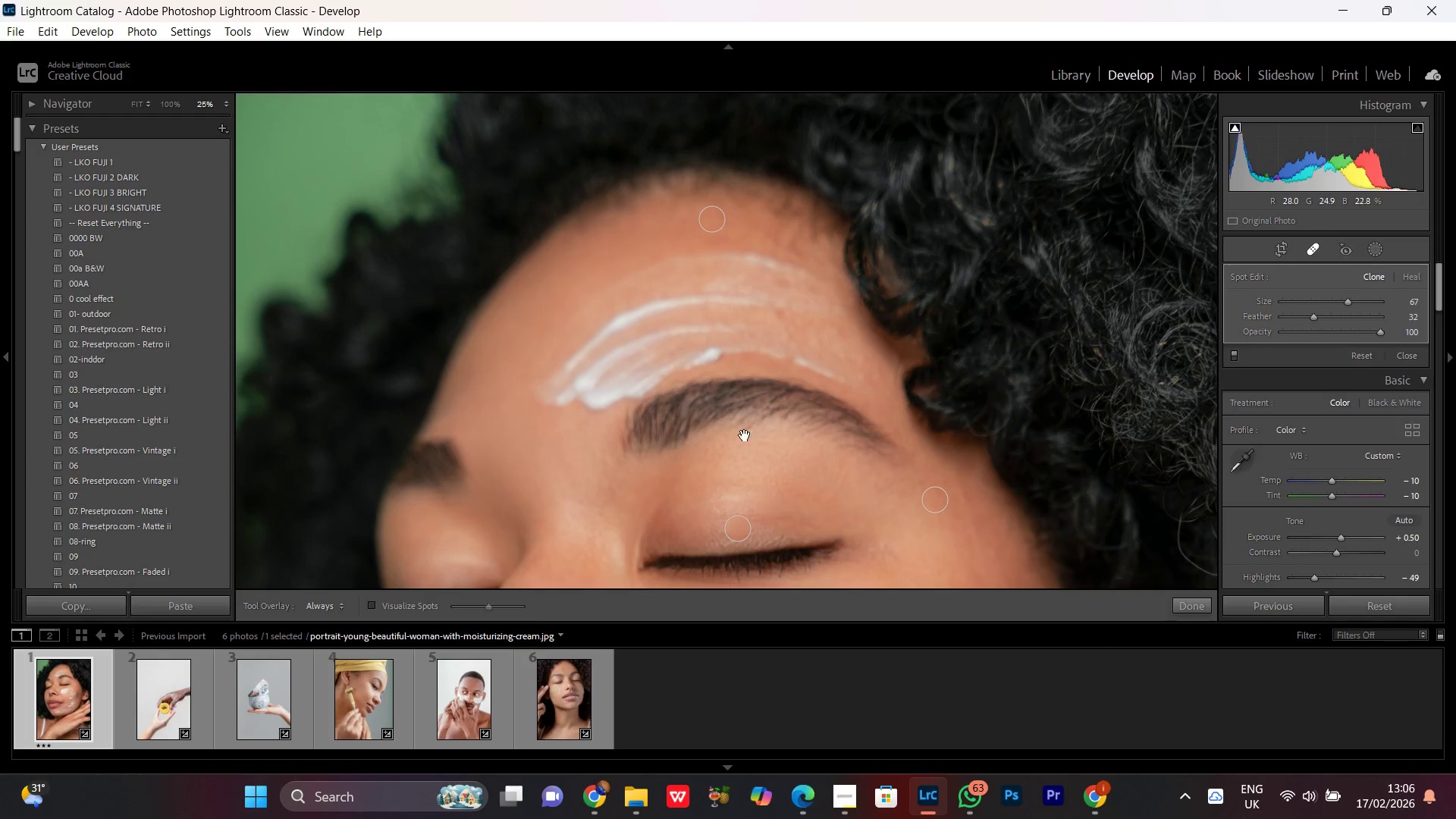 
left_click_drag(start_coordinate=[747, 438], to_coordinate=[749, 138])
 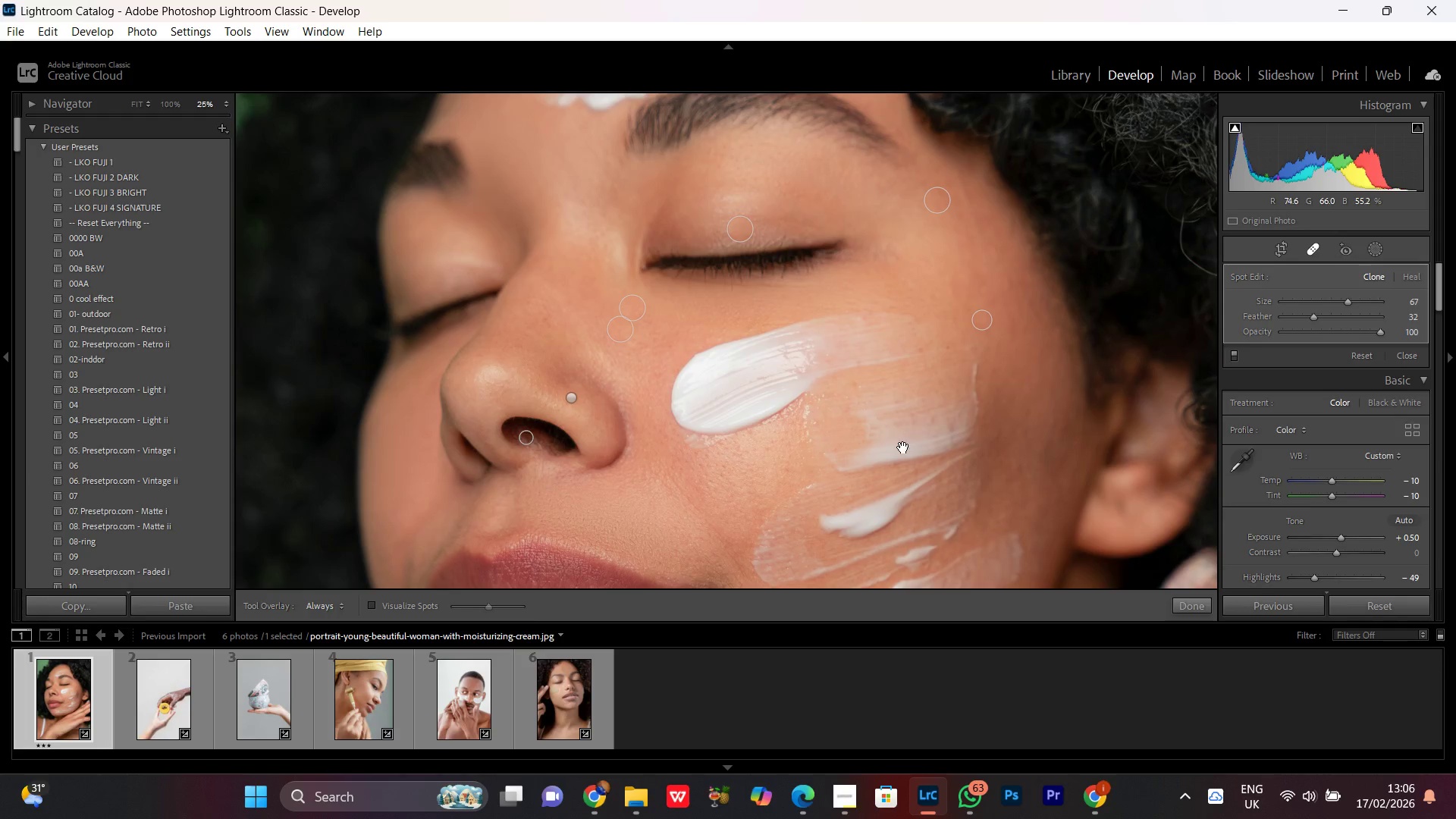 
left_click_drag(start_coordinate=[905, 453], to_coordinate=[802, 344])
 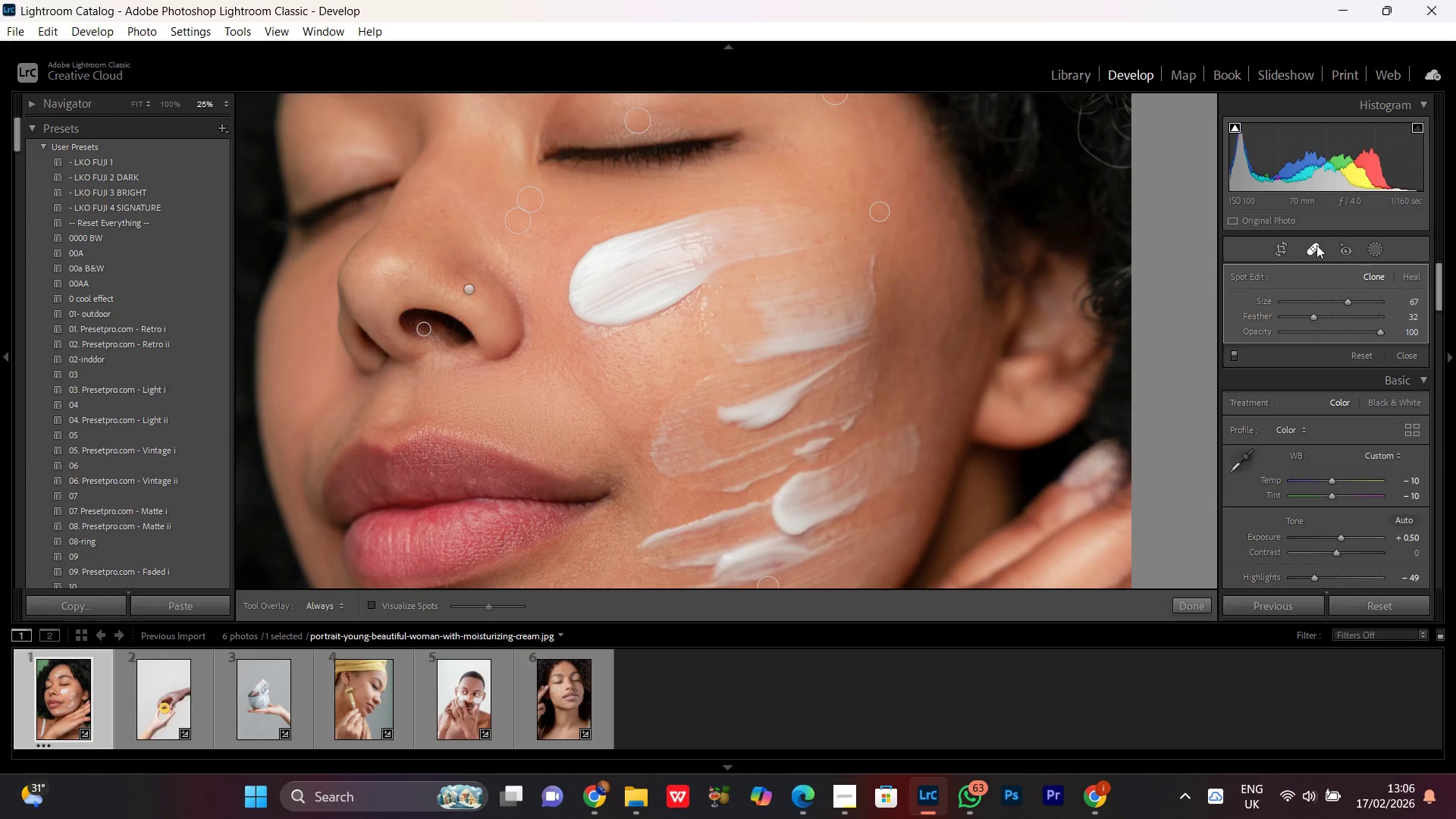 
hold_key(key=Space, duration=0.44)
 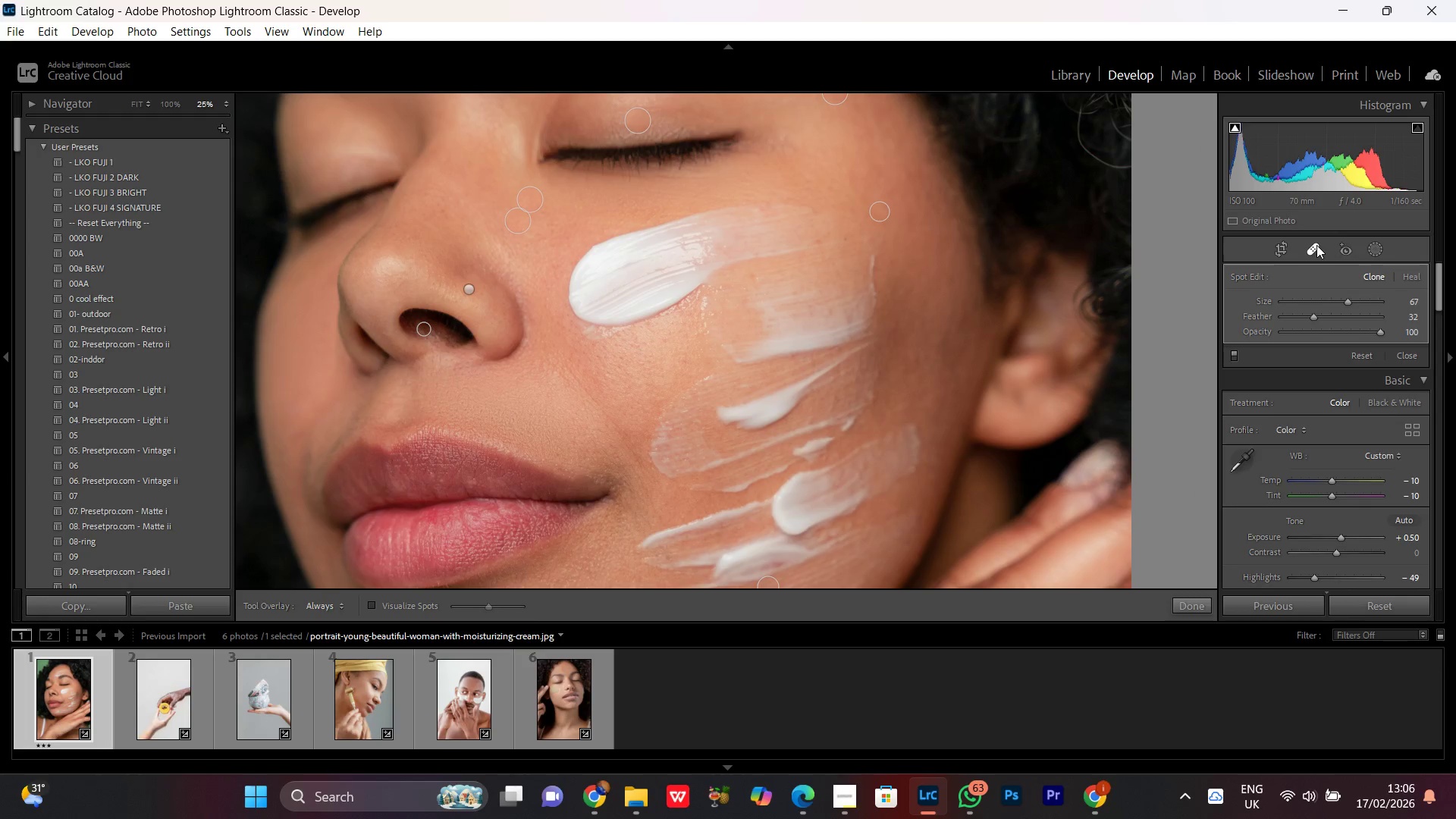 
left_click([1316, 245])
 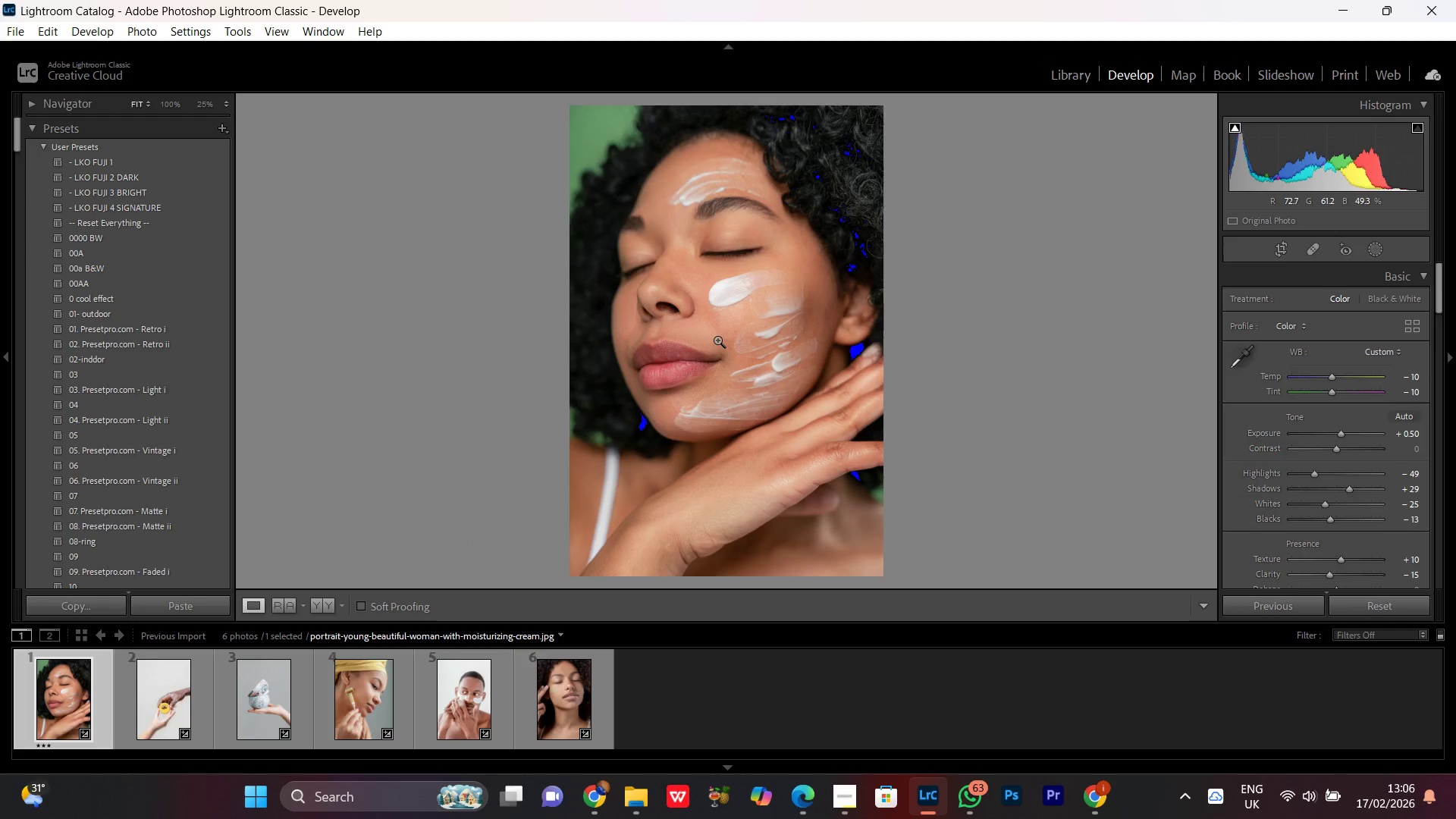 
double_click([718, 340])
 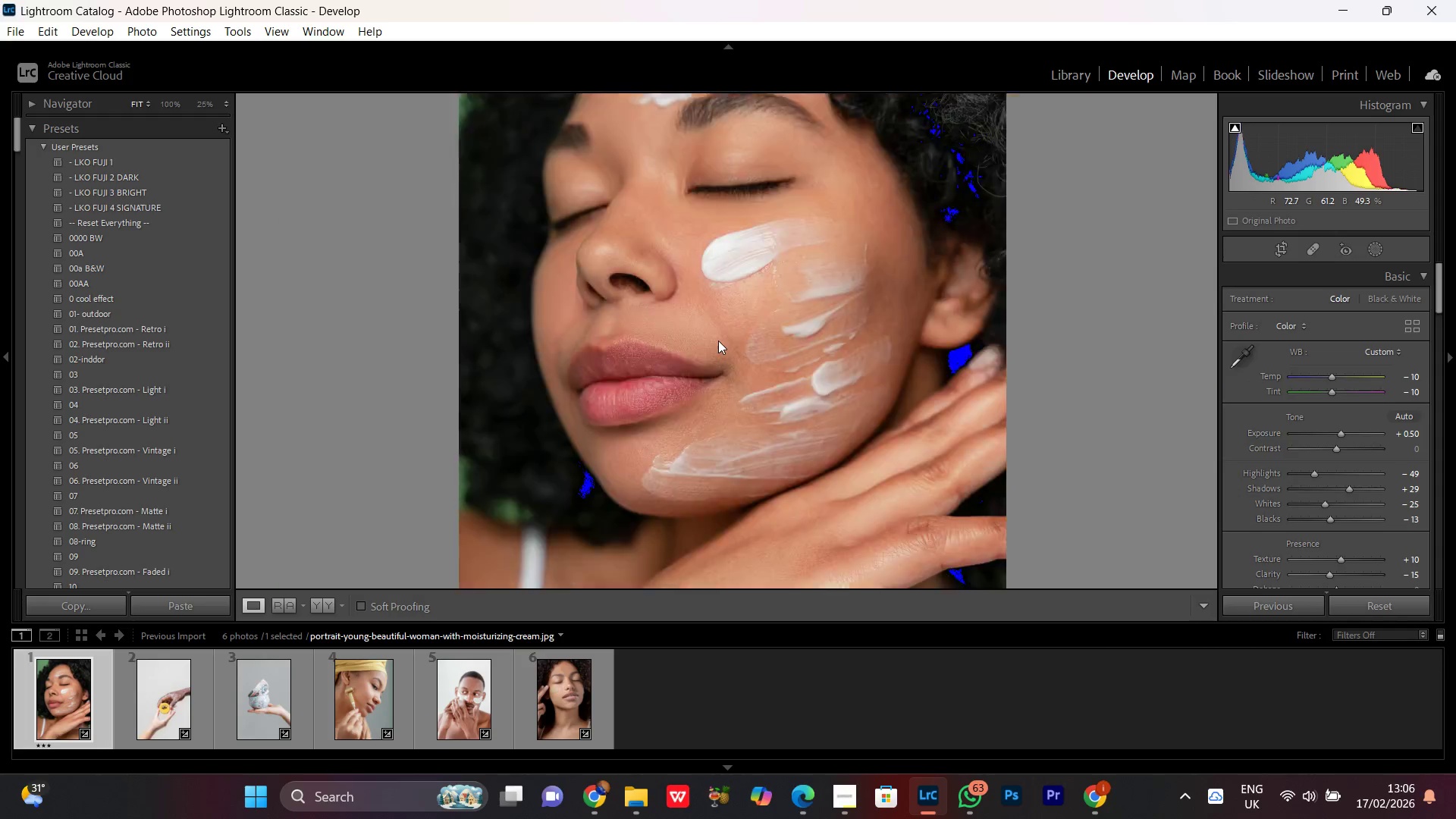 
triple_click([719, 340])
 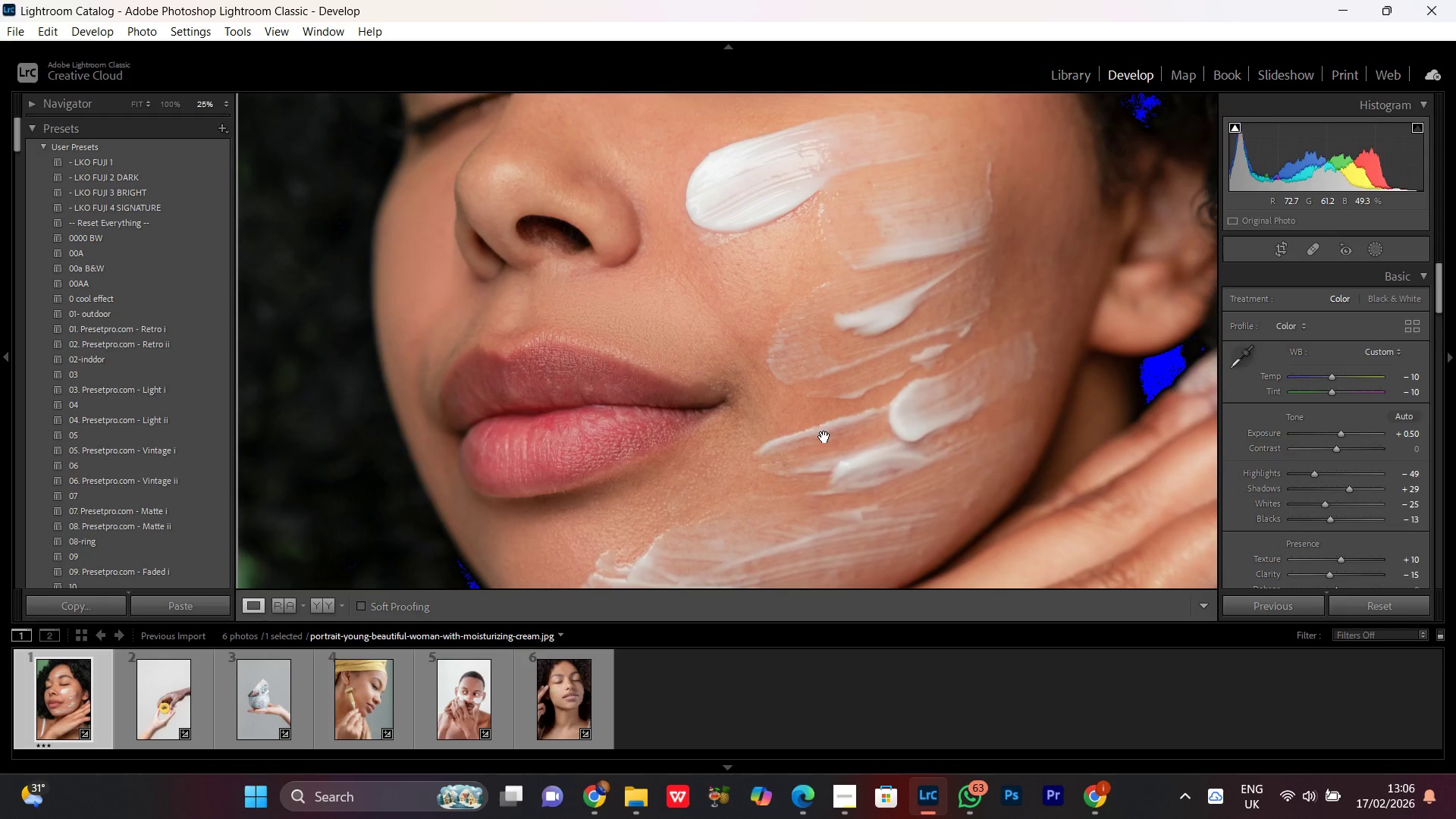 
left_click_drag(start_coordinate=[825, 439], to_coordinate=[649, 149])
 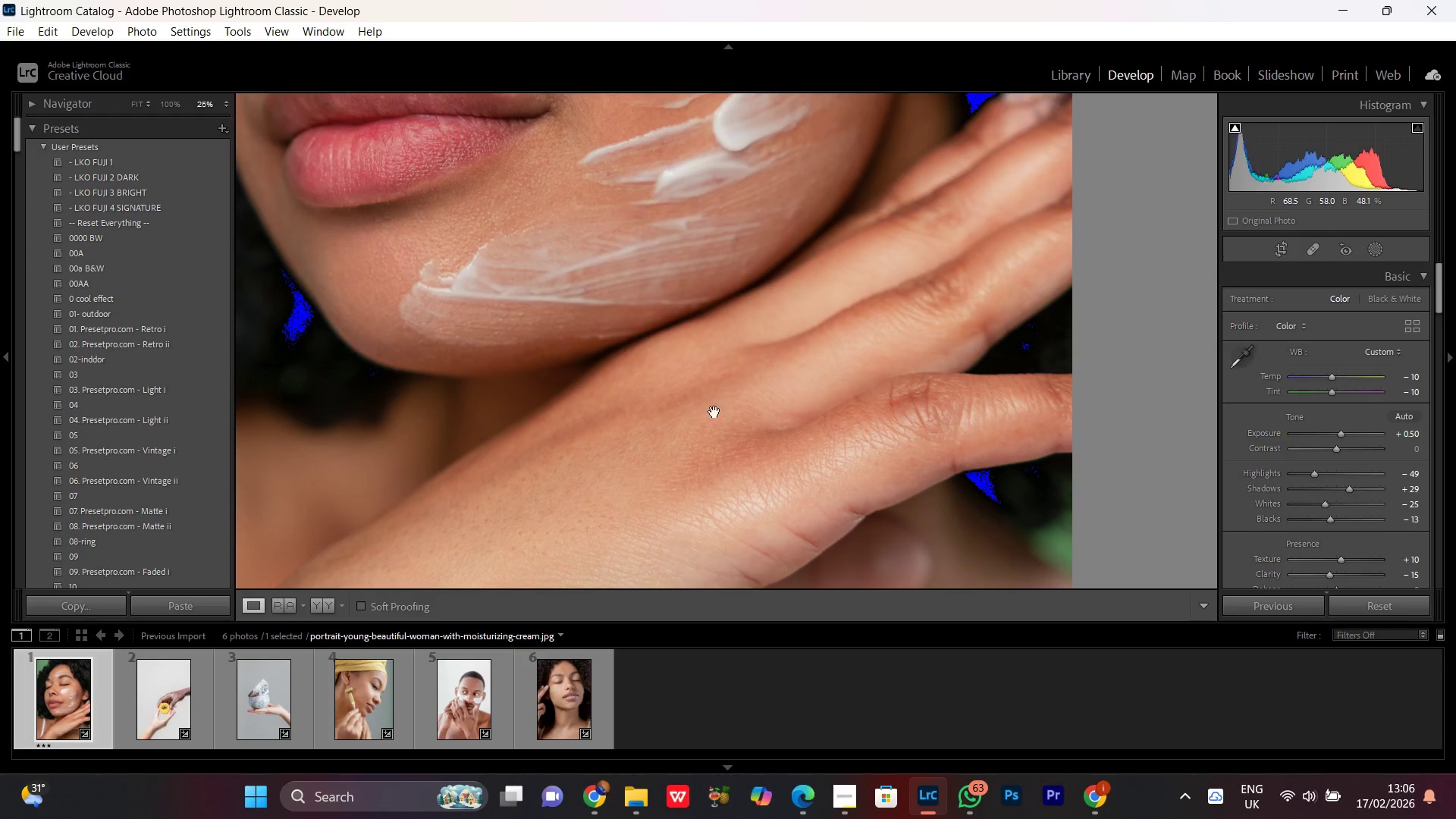 
left_click_drag(start_coordinate=[717, 428], to_coordinate=[653, 230])
 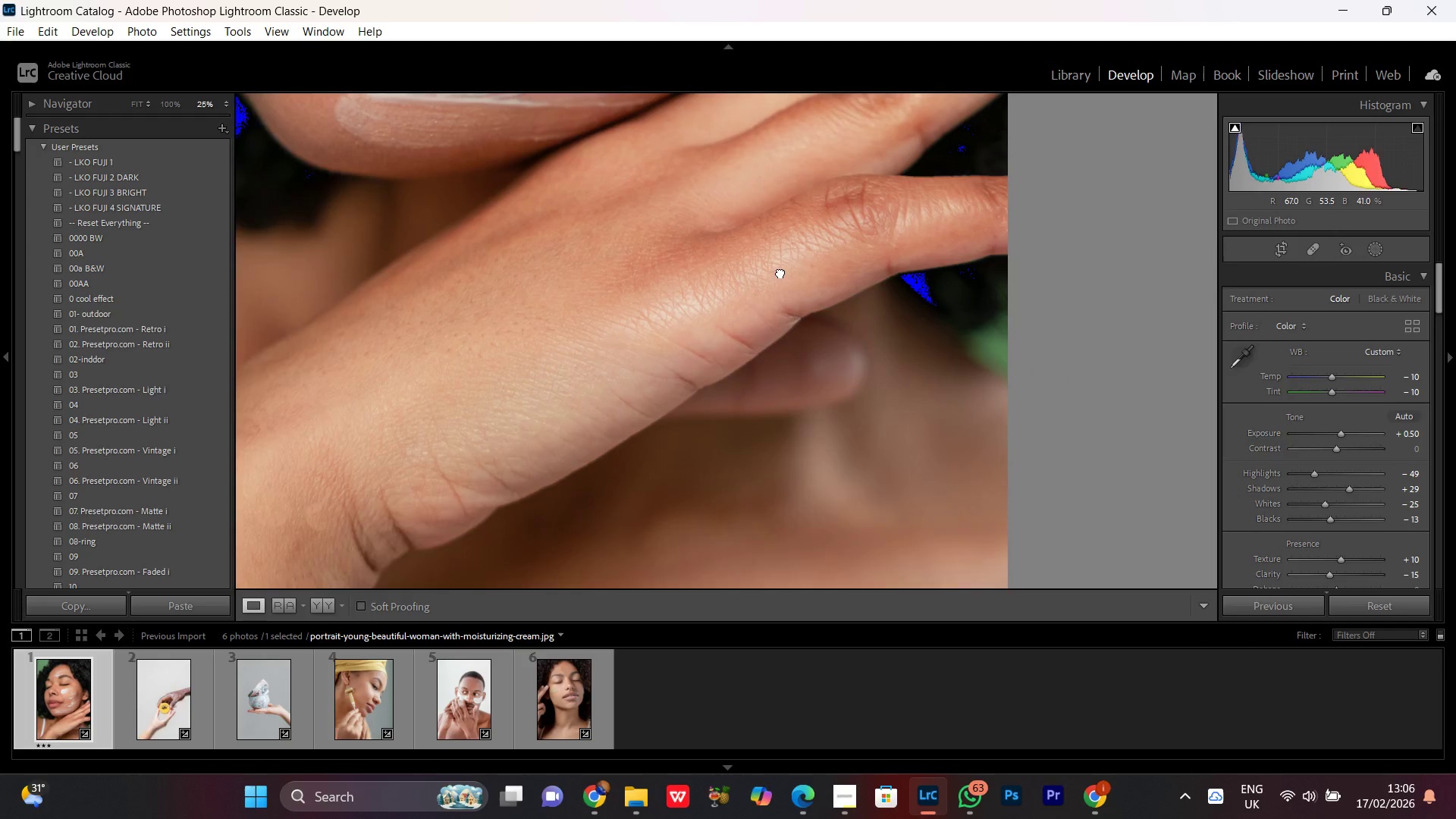 
left_click_drag(start_coordinate=[780, 271], to_coordinate=[435, 476])
 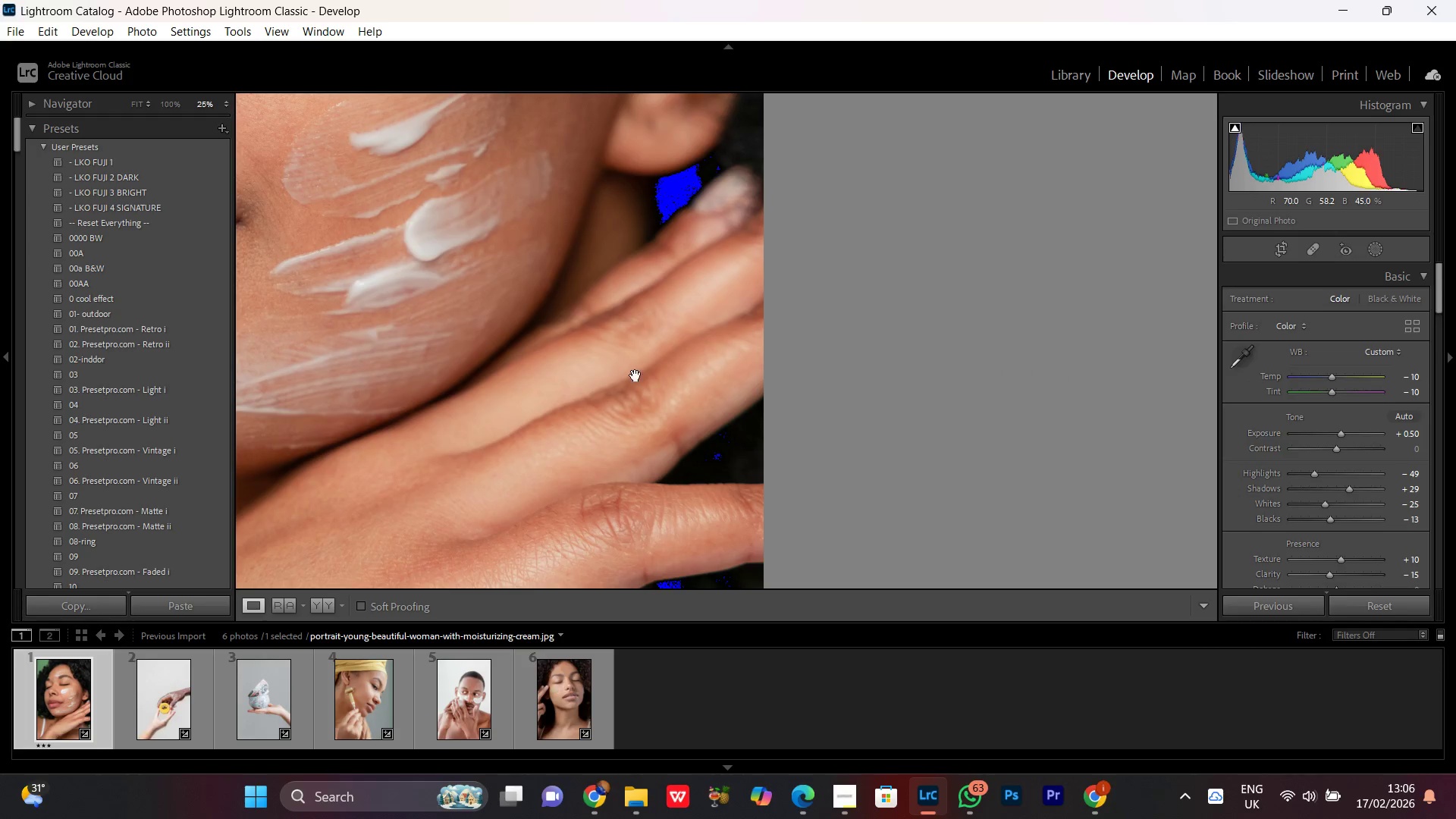 
left_click_drag(start_coordinate=[590, 327], to_coordinate=[962, 431])
 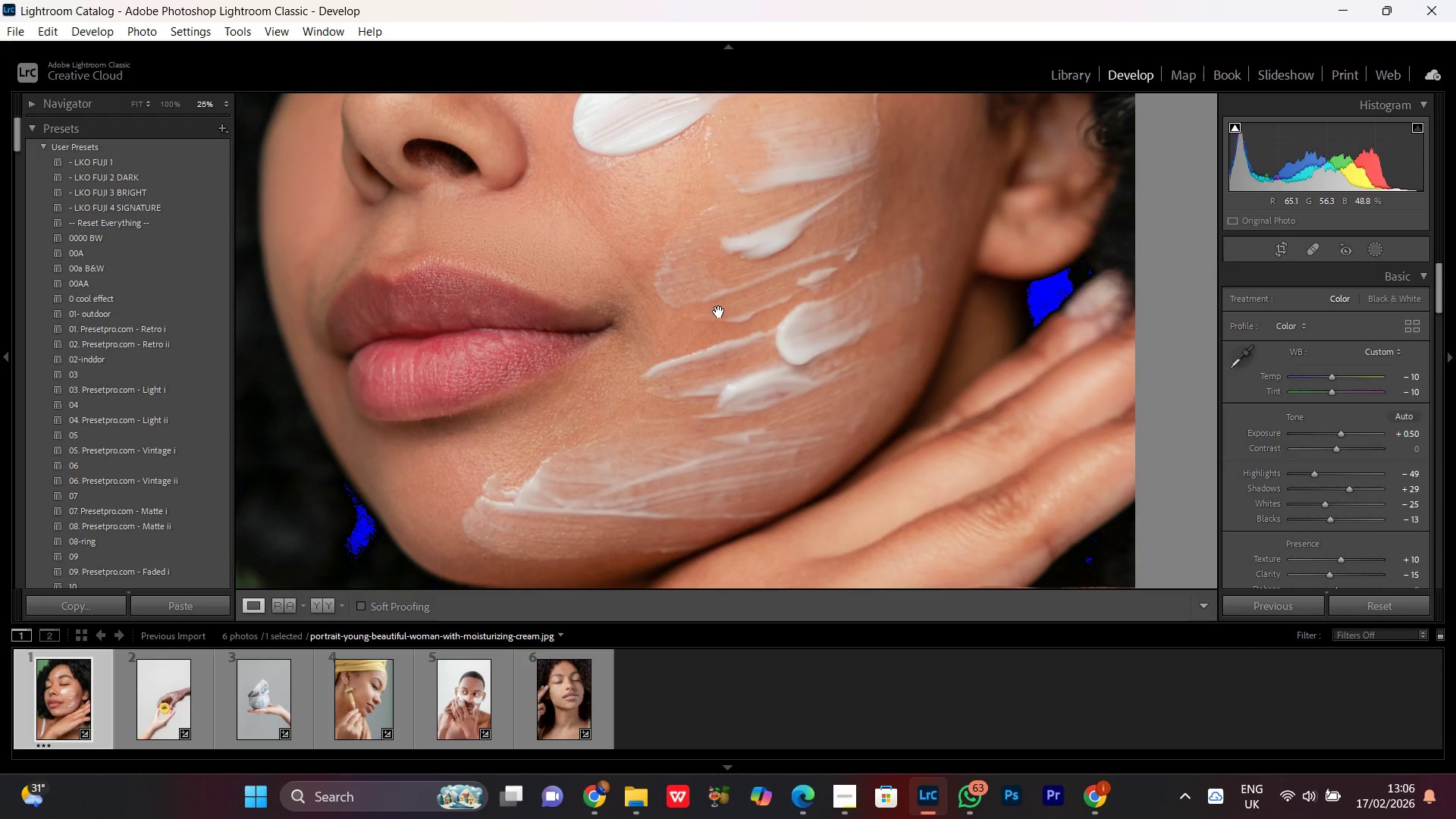 
left_click([719, 312])
 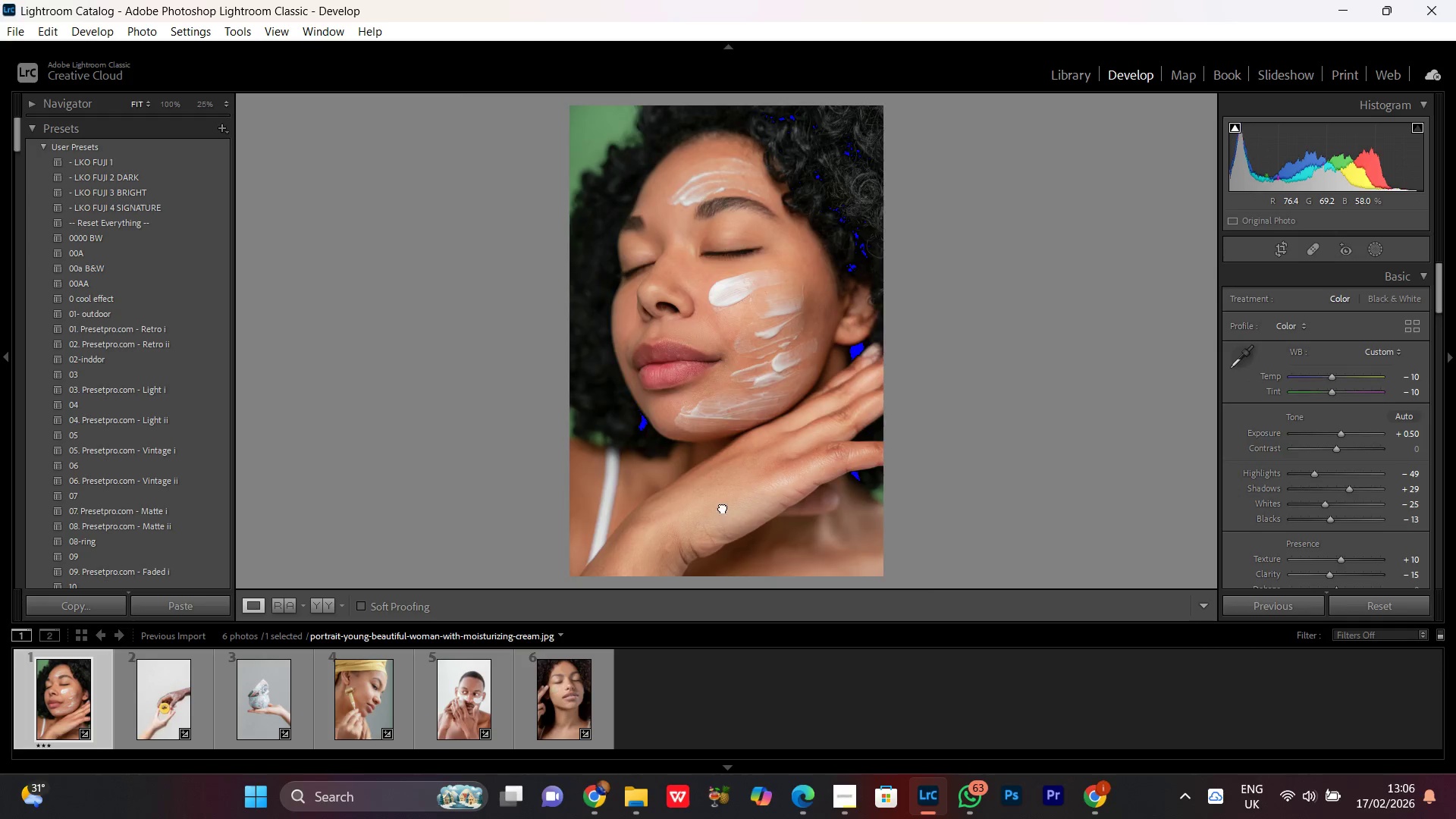 
left_click_drag(start_coordinate=[700, 546], to_coordinate=[714, 255])
 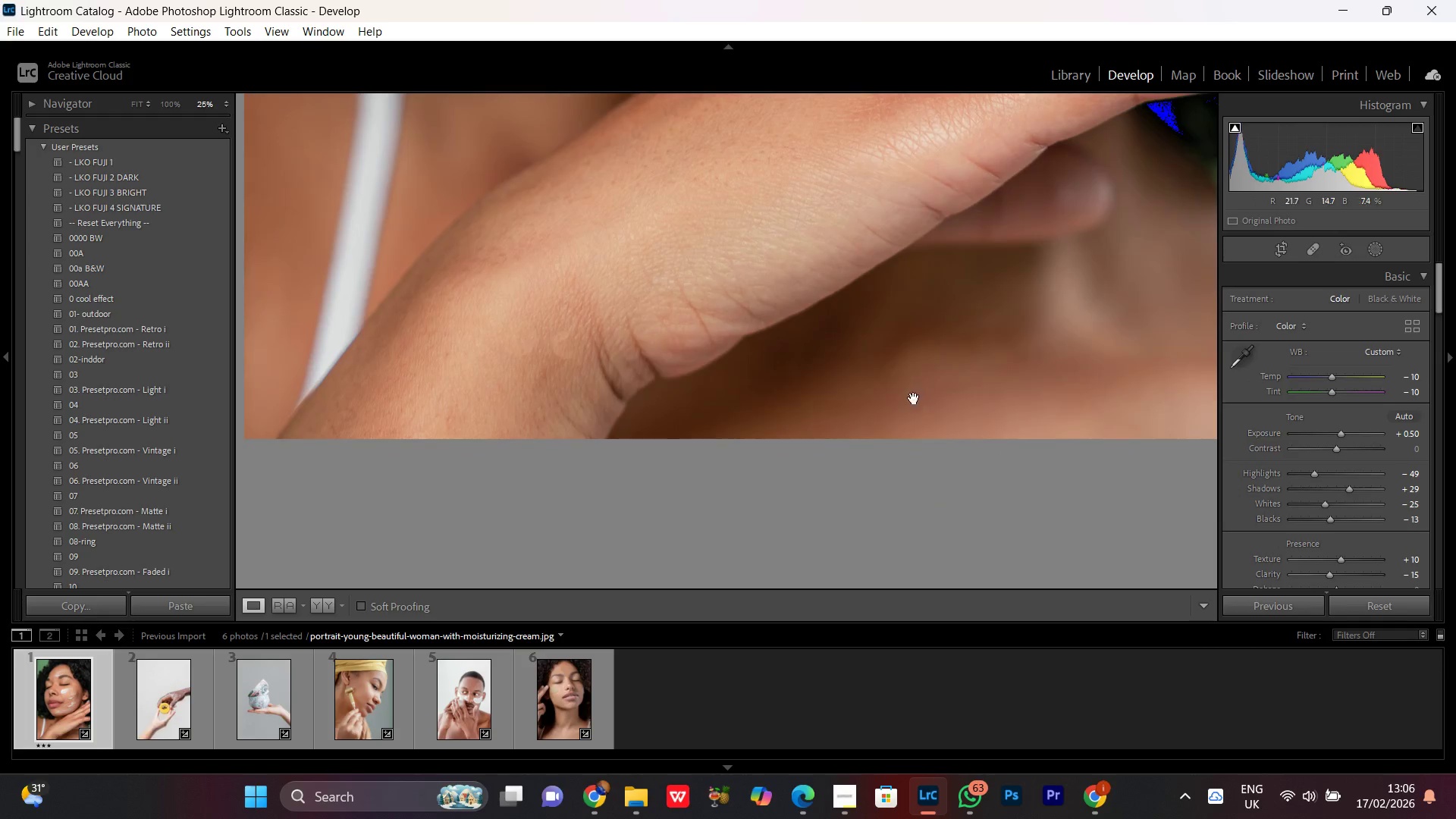 
left_click_drag(start_coordinate=[908, 398], to_coordinate=[605, 400])
 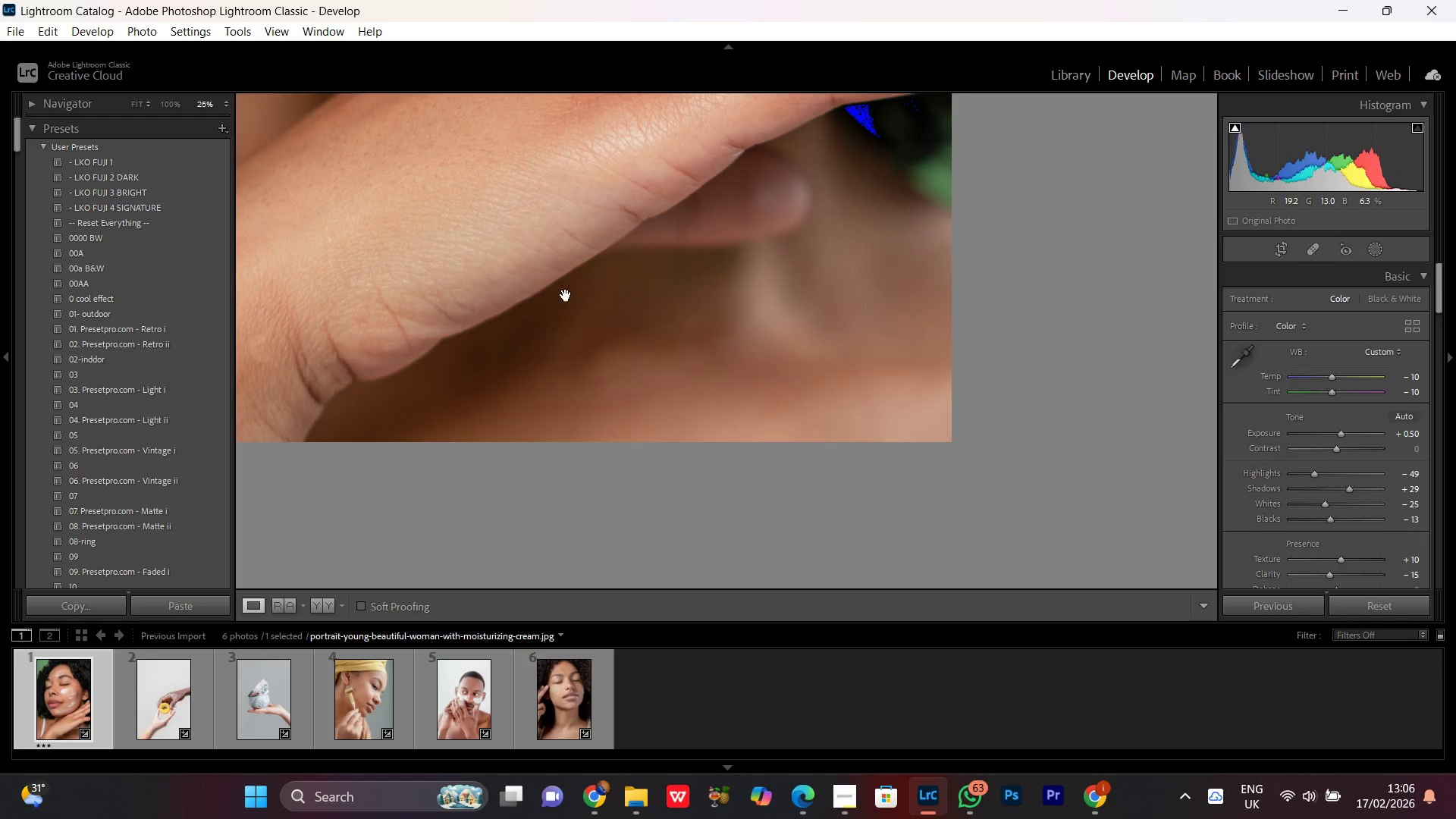 
left_click_drag(start_coordinate=[567, 294], to_coordinate=[573, 290])
 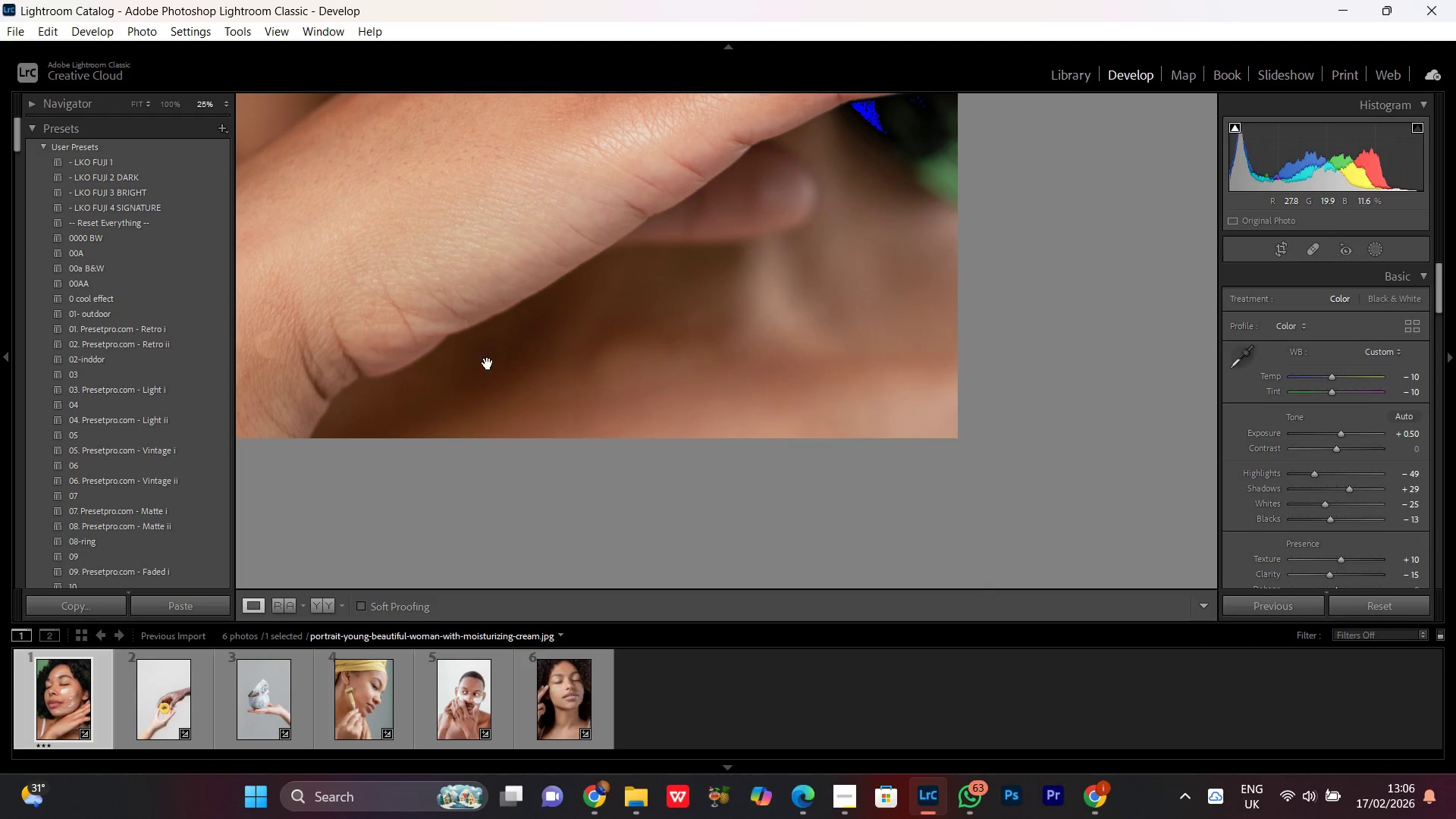 
double_click([485, 362])
 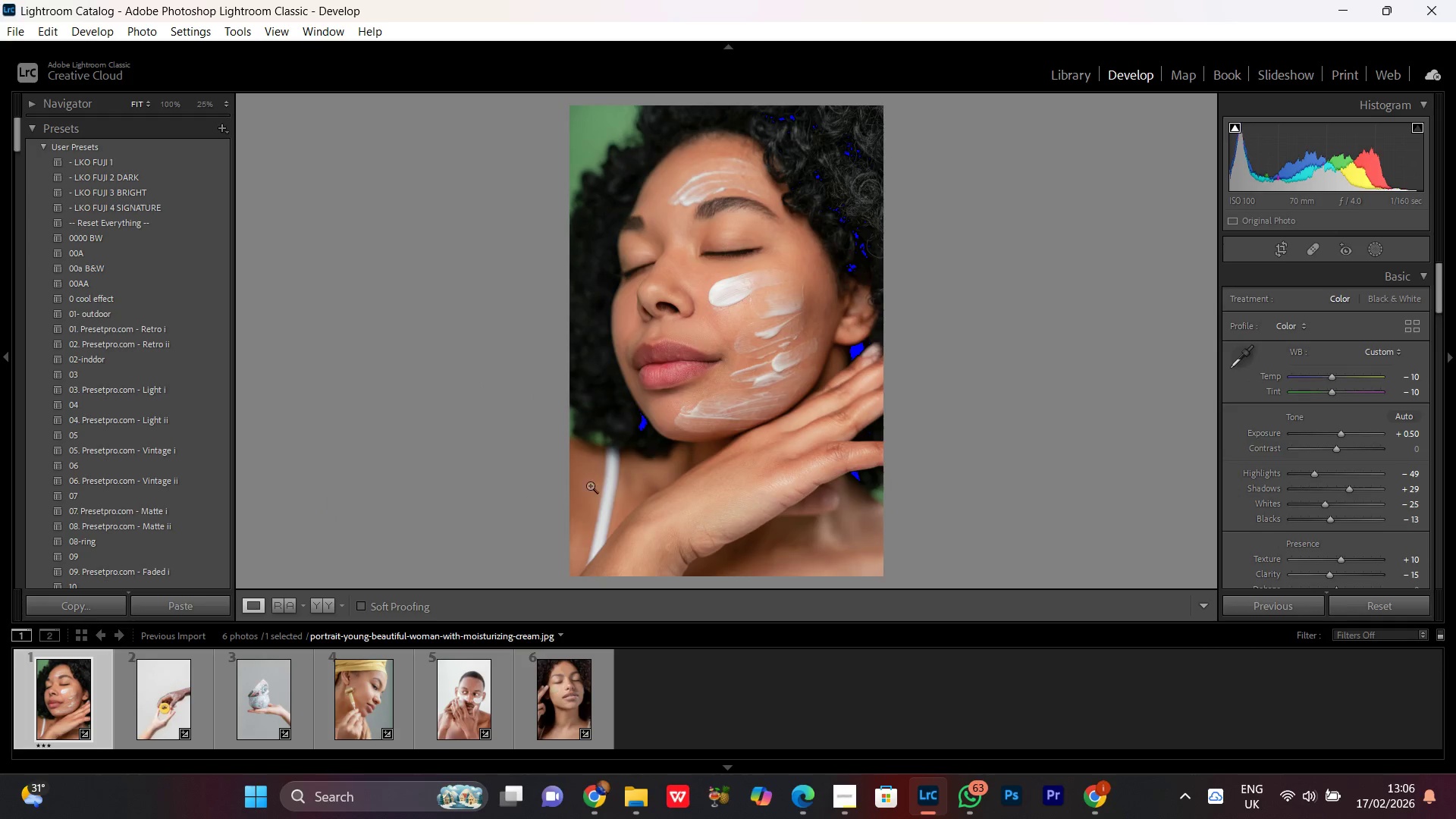 
left_click([607, 485])
 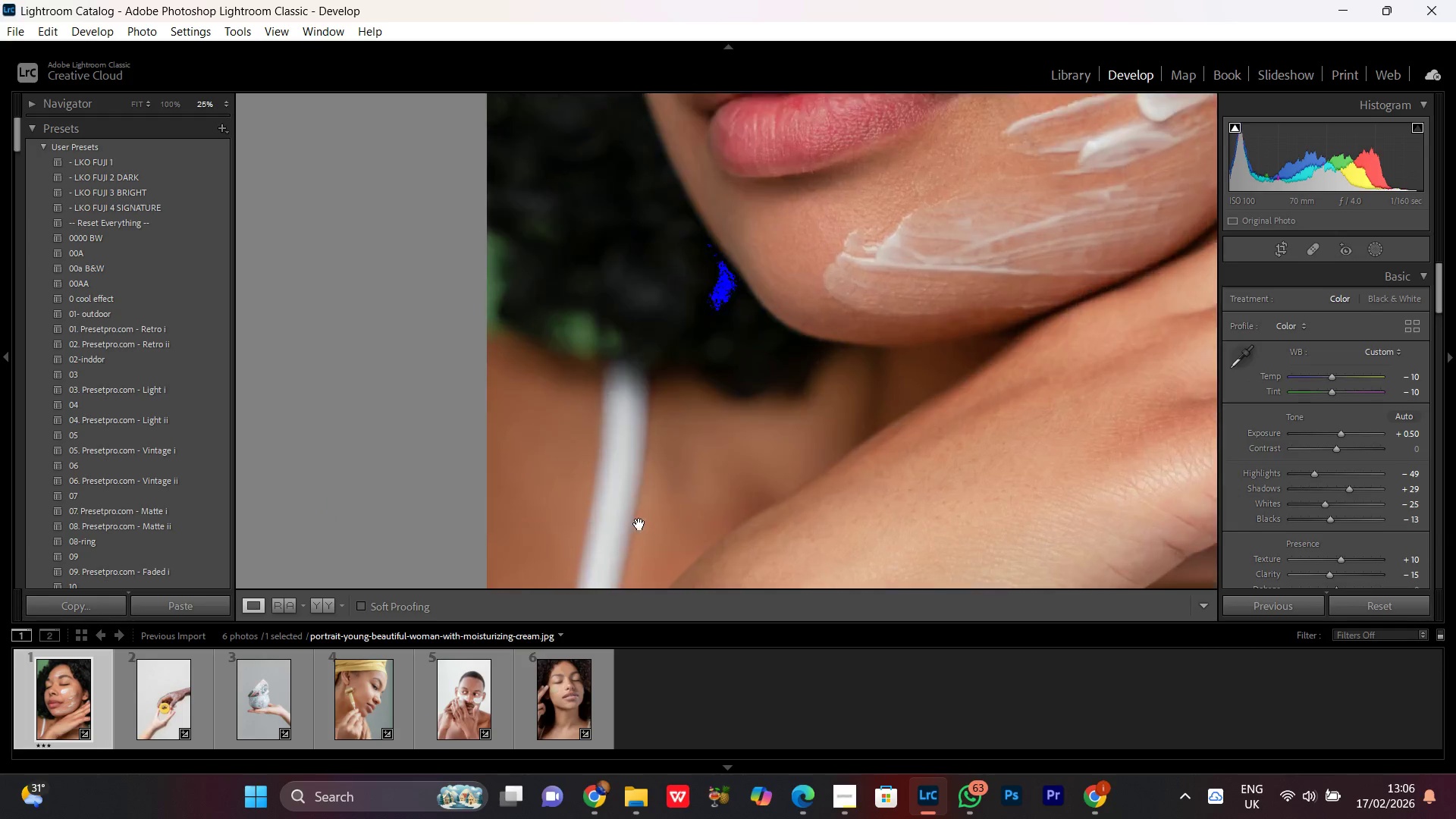 
left_click_drag(start_coordinate=[639, 524], to_coordinate=[666, 244])
 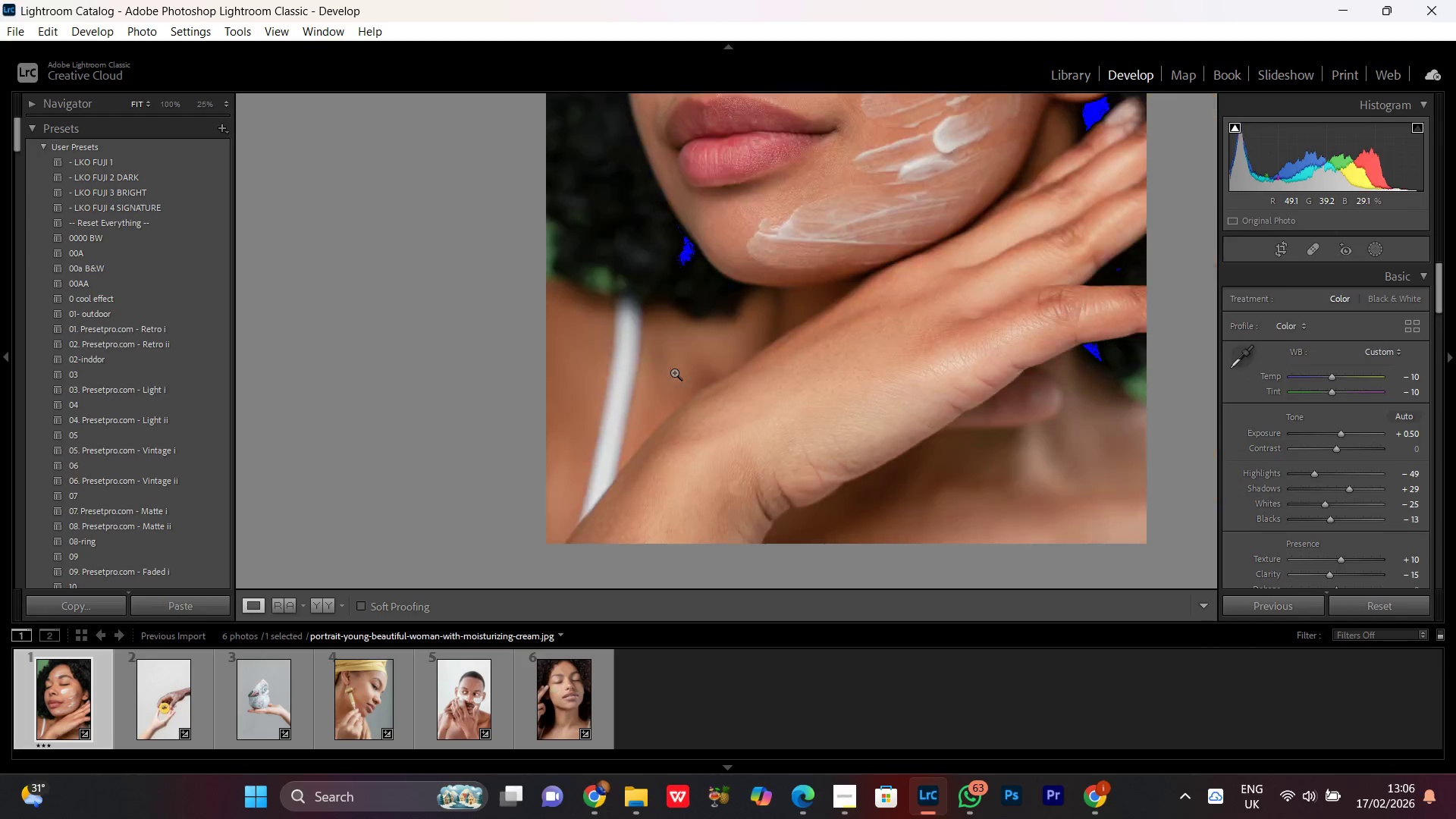 
double_click([672, 356])
 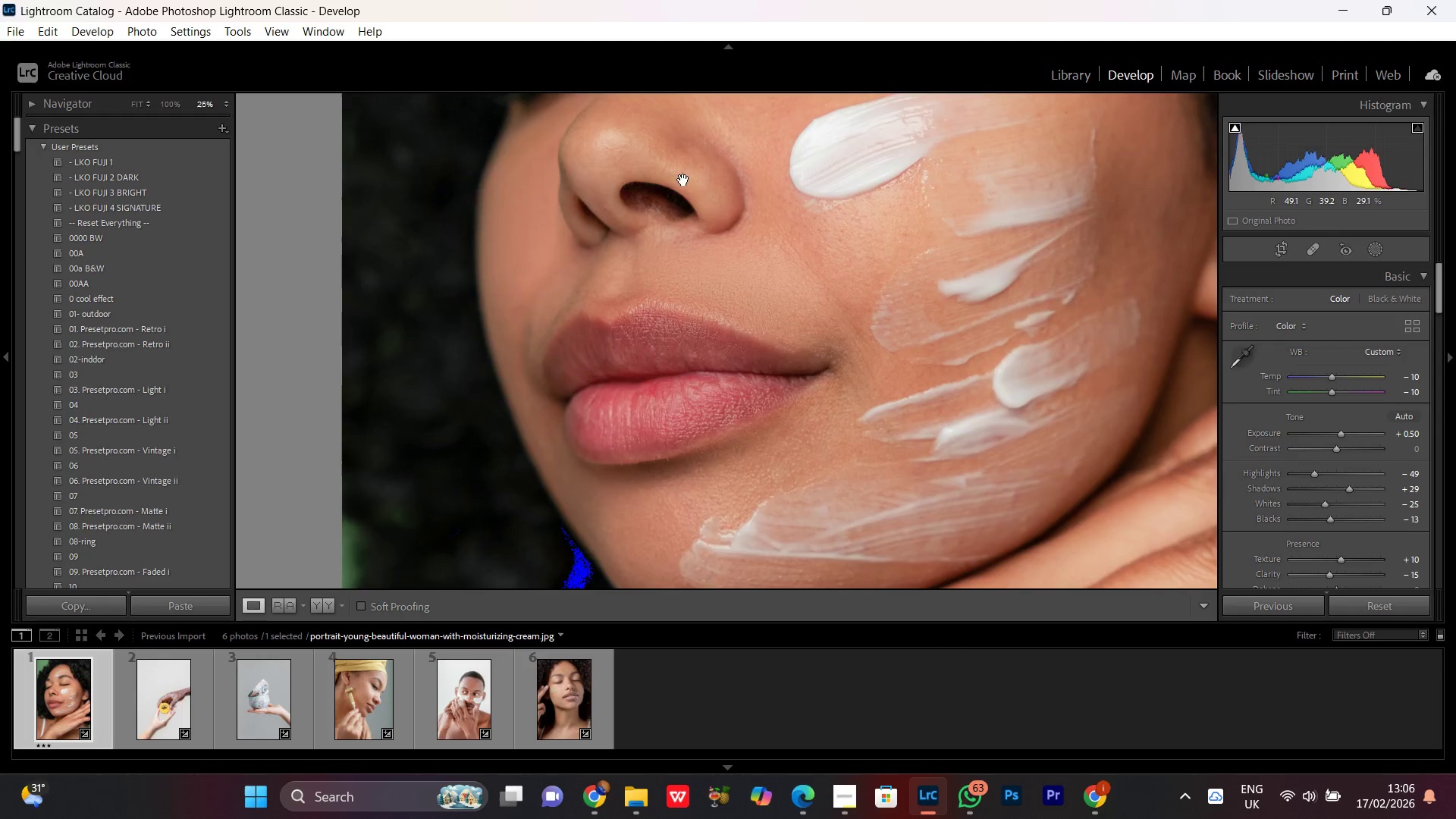 
left_click_drag(start_coordinate=[684, 180], to_coordinate=[662, 506])
 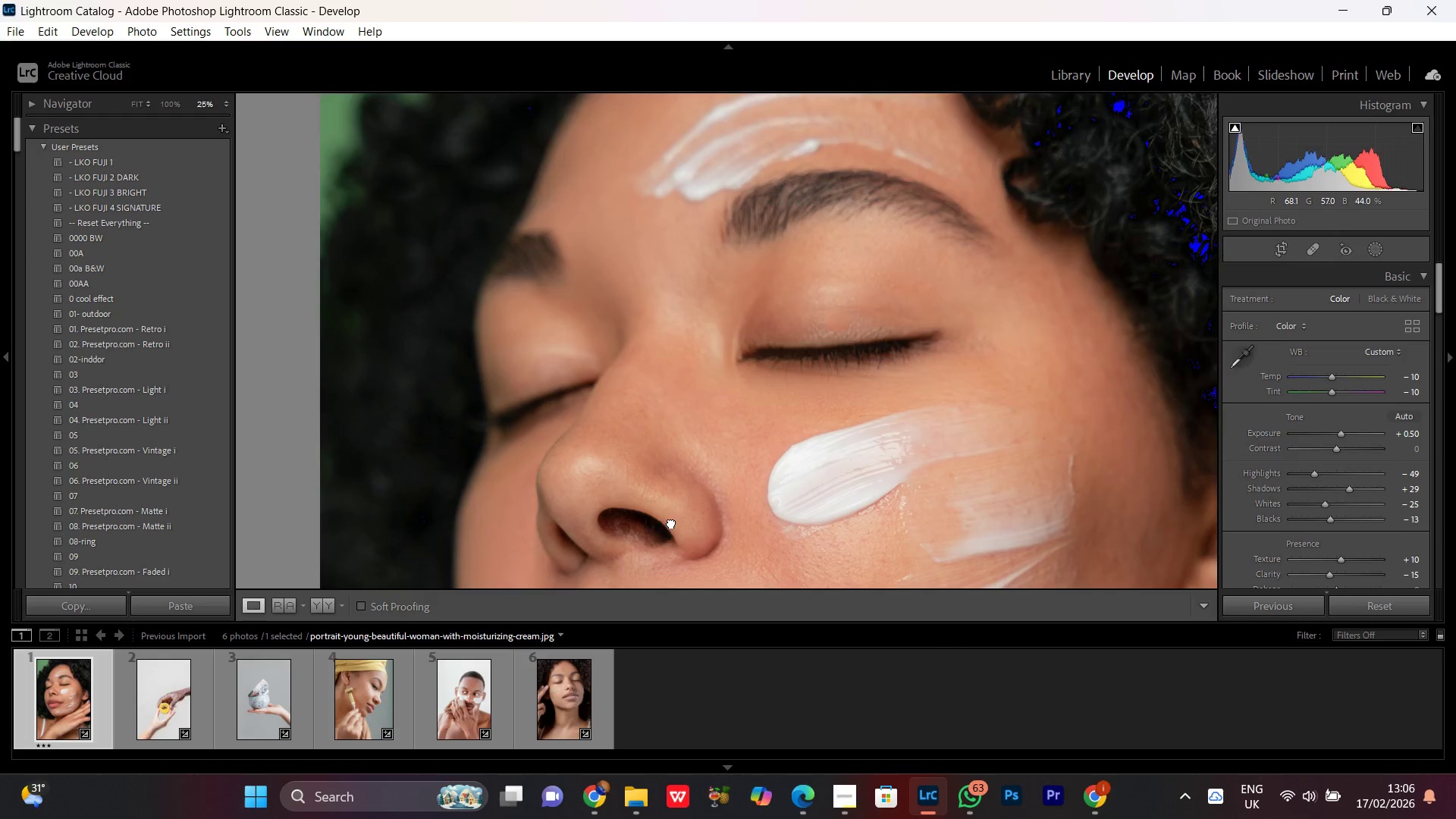 
left_click_drag(start_coordinate=[669, 526], to_coordinate=[682, 372])
 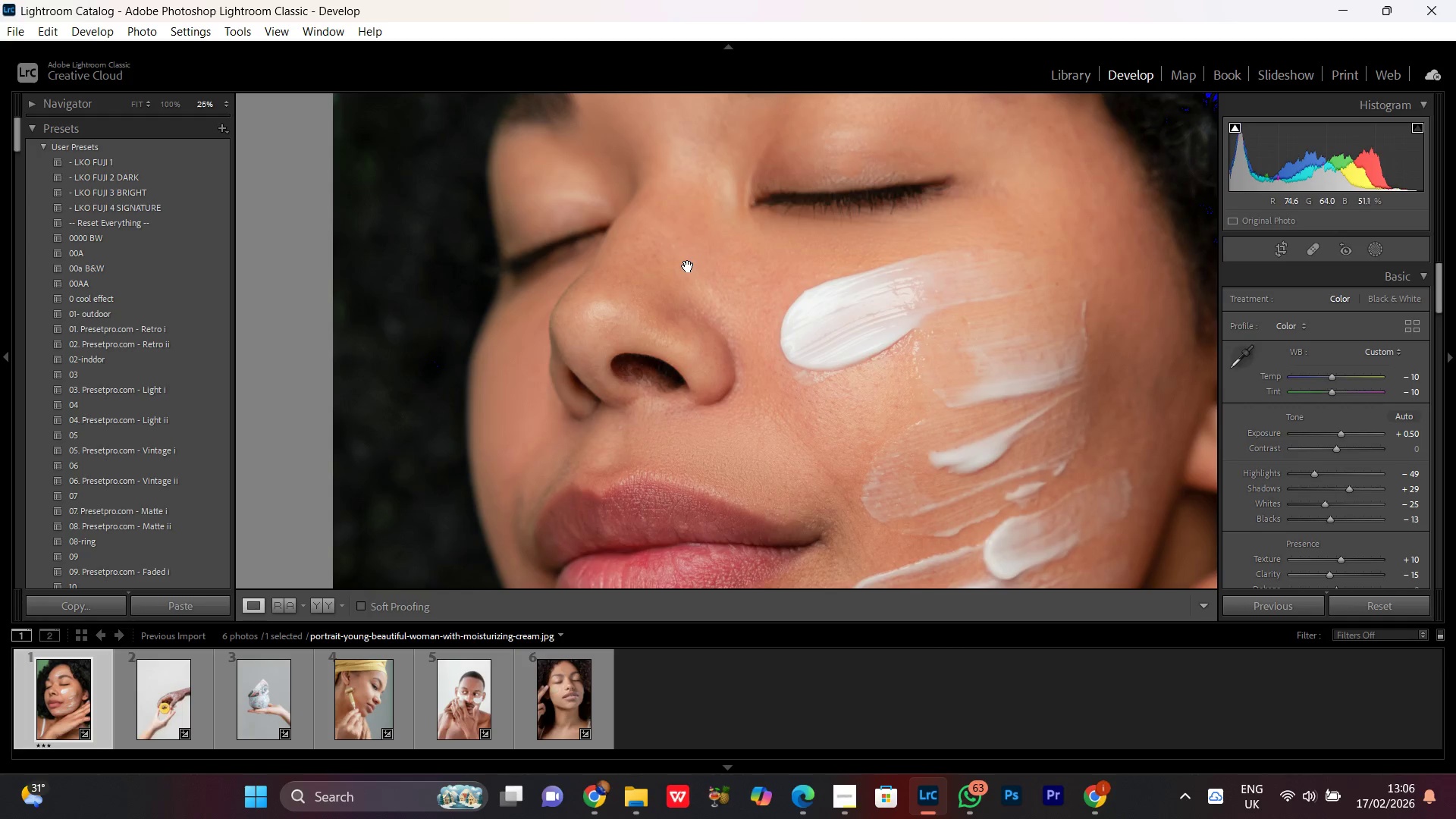 
left_click([689, 266])
 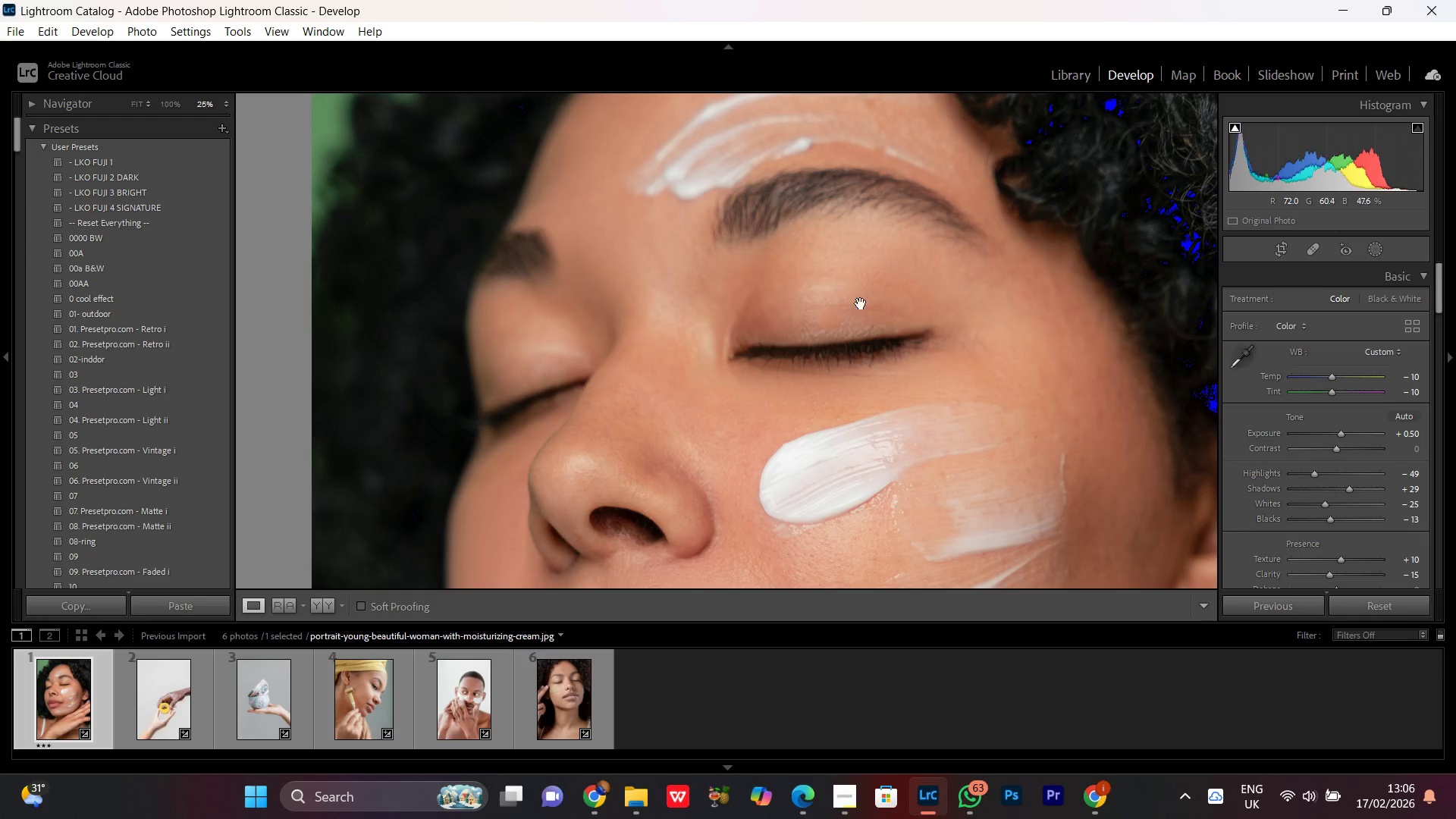 
left_click([896, 329])
 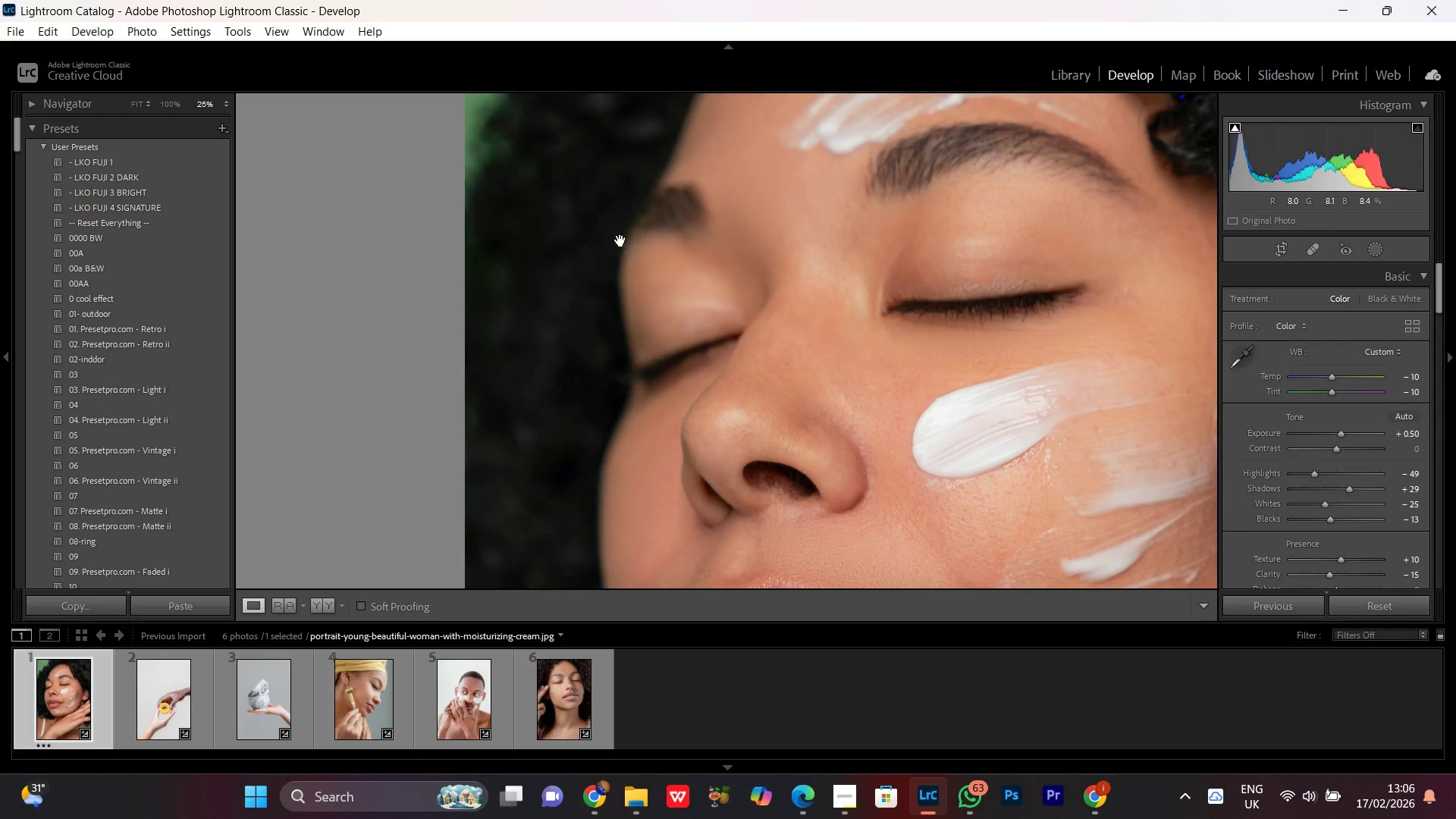 
left_click_drag(start_coordinate=[1017, 400], to_coordinate=[624, 465])
 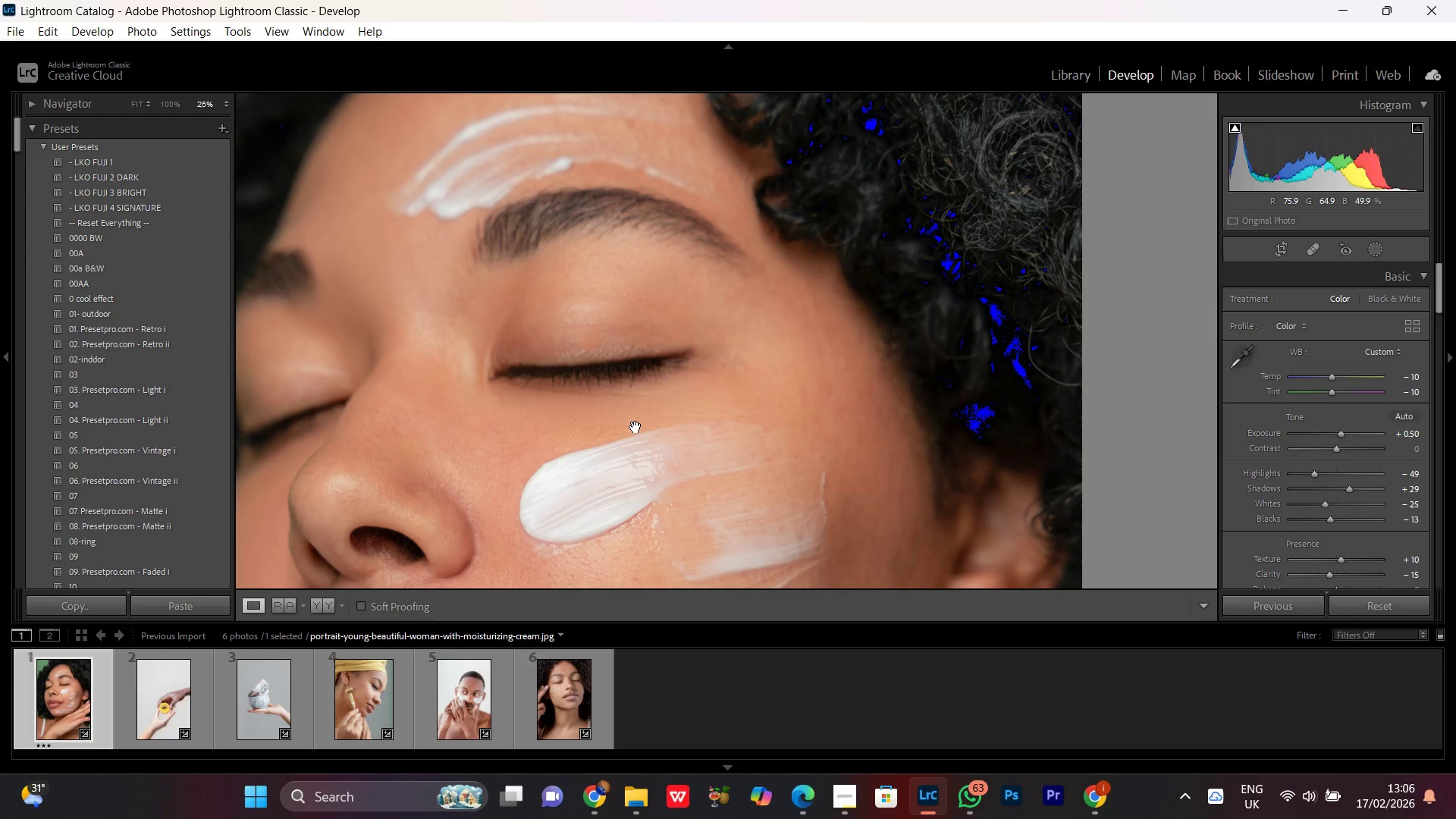 
key(Control+Equal)
 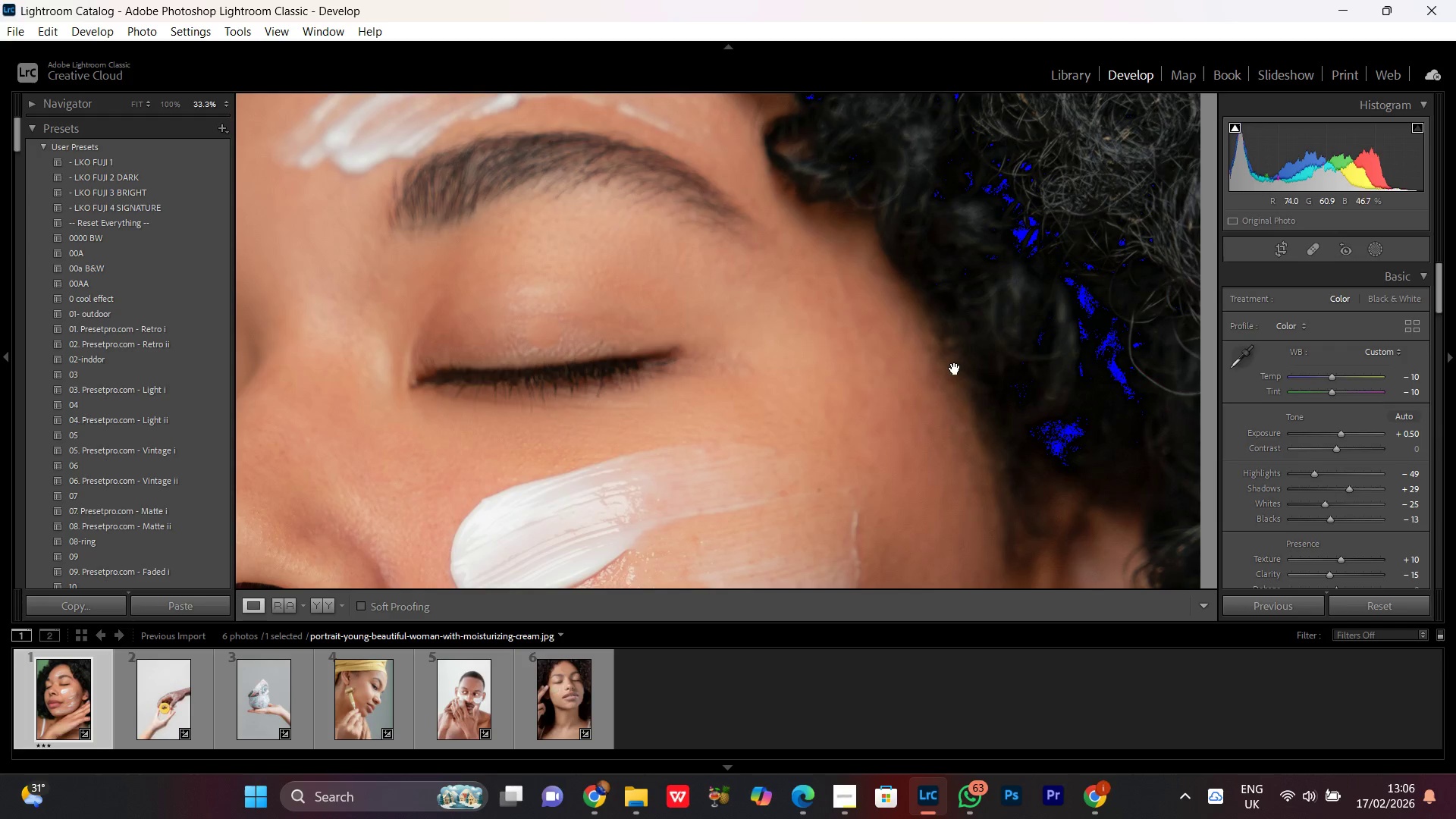 
hold_key(key=Space, duration=0.61)
 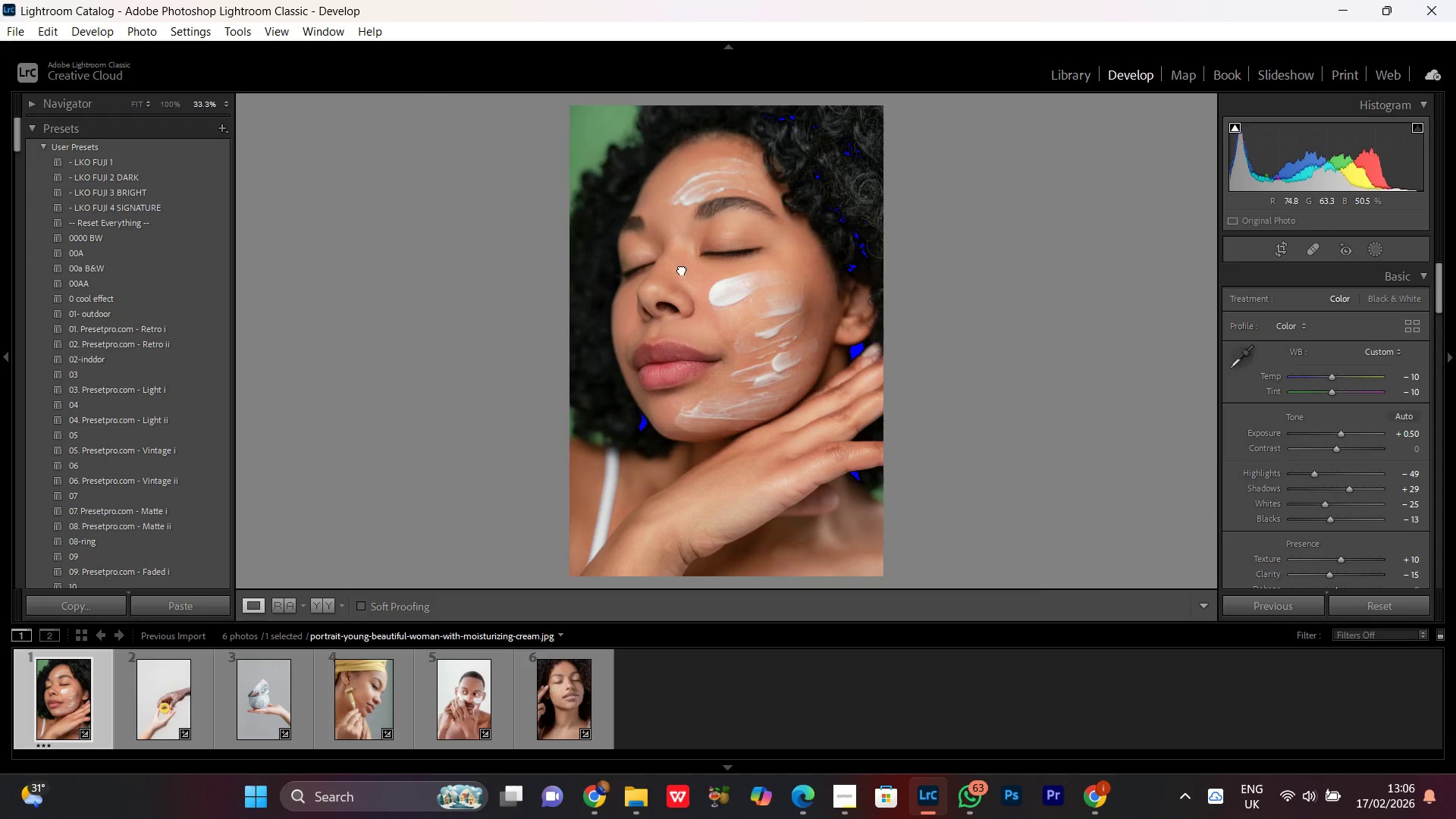 
left_click_drag(start_coordinate=[612, 438], to_coordinate=[776, 435])
 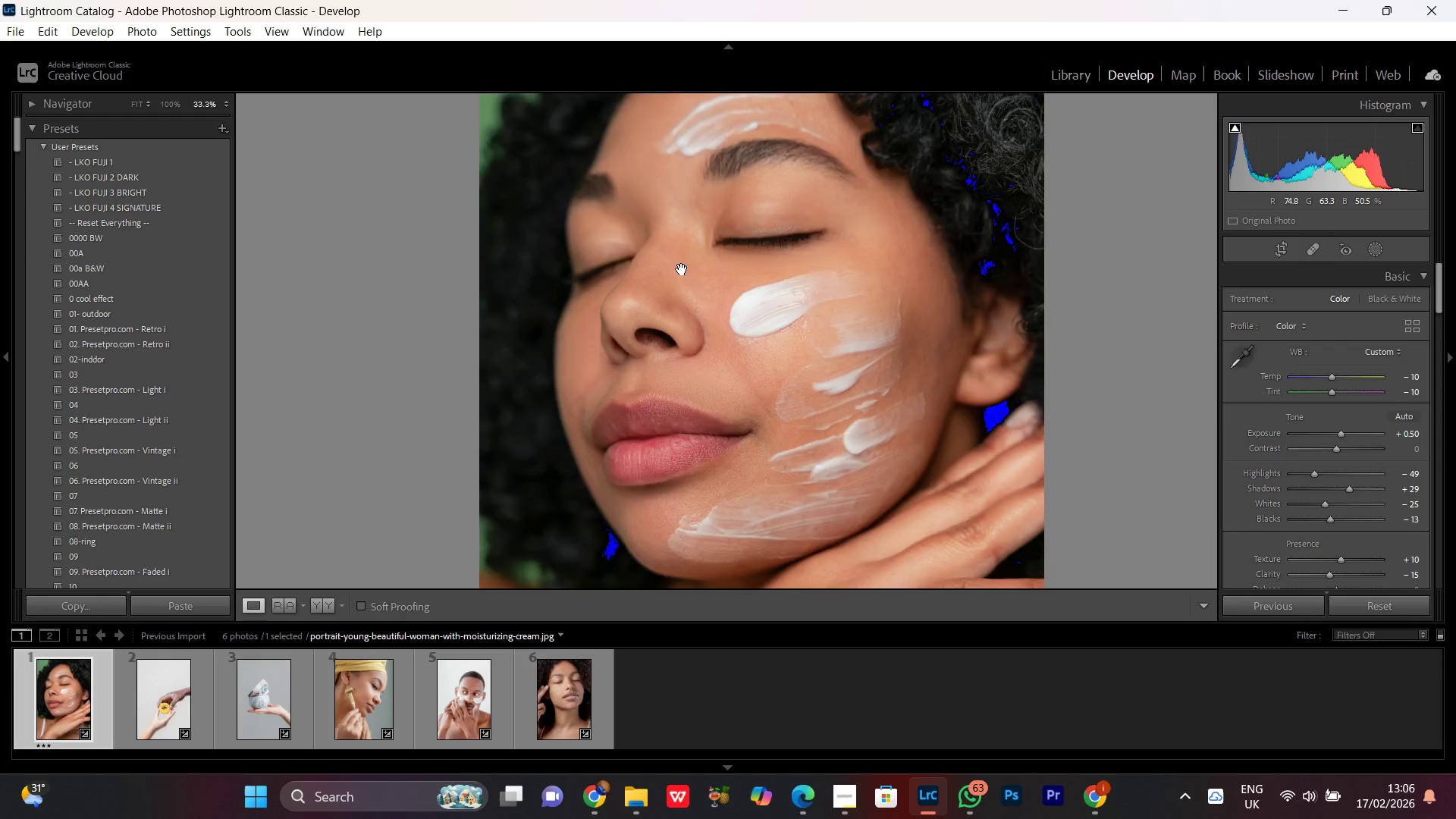 
double_click([765, 276])
 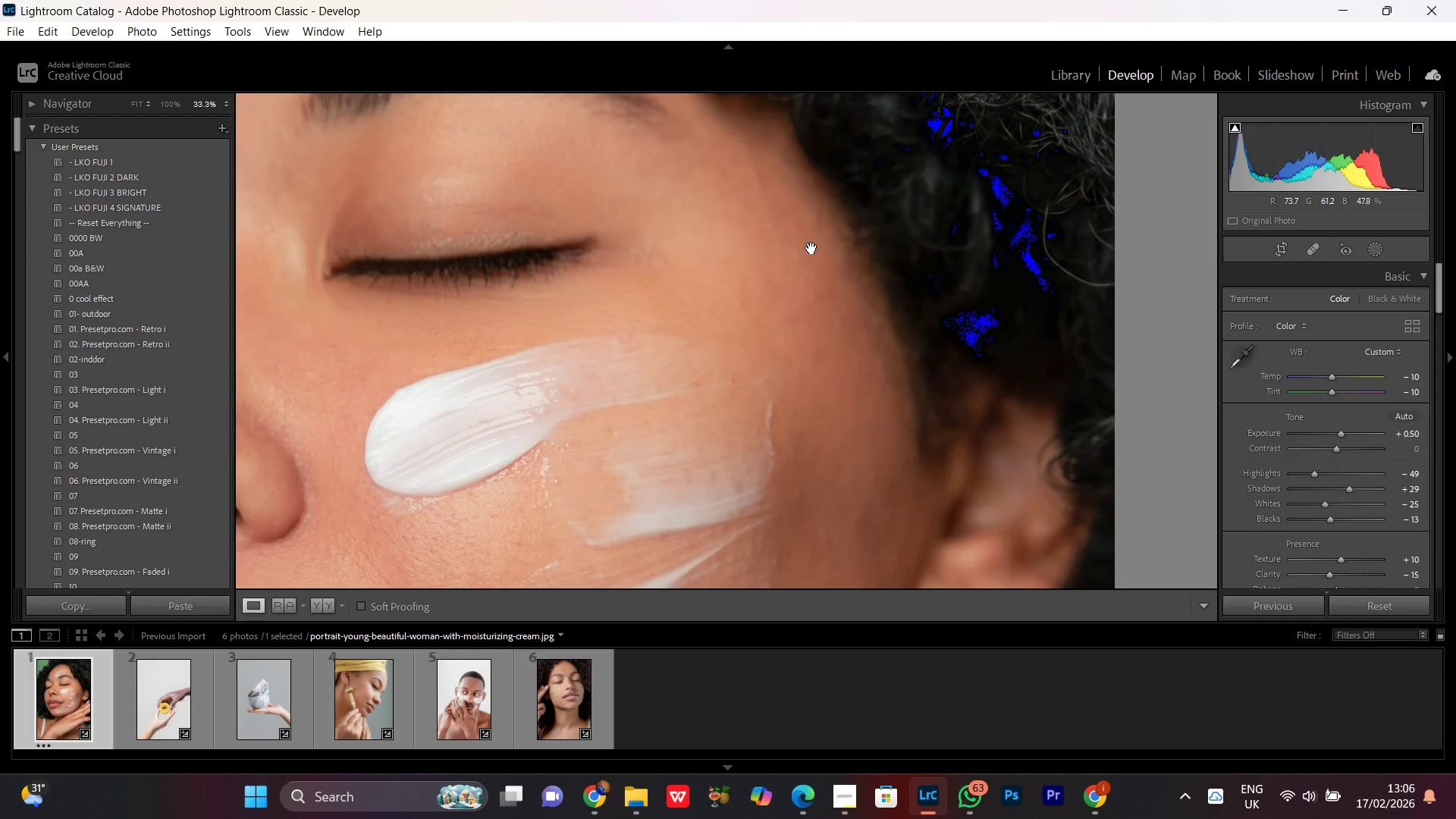 
left_click_drag(start_coordinate=[549, 270], to_coordinate=[871, 413])
 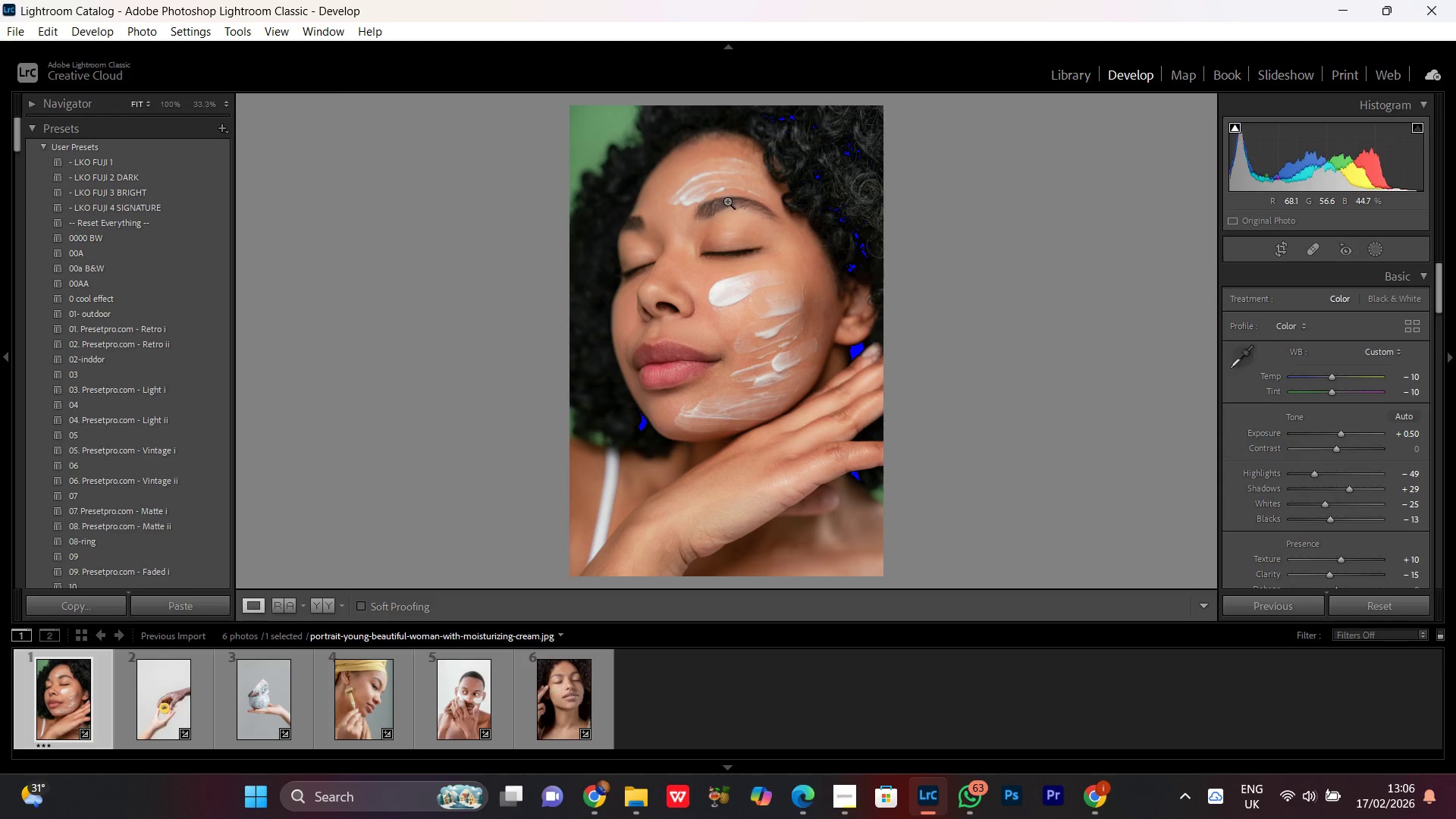 
left_click([736, 258])
 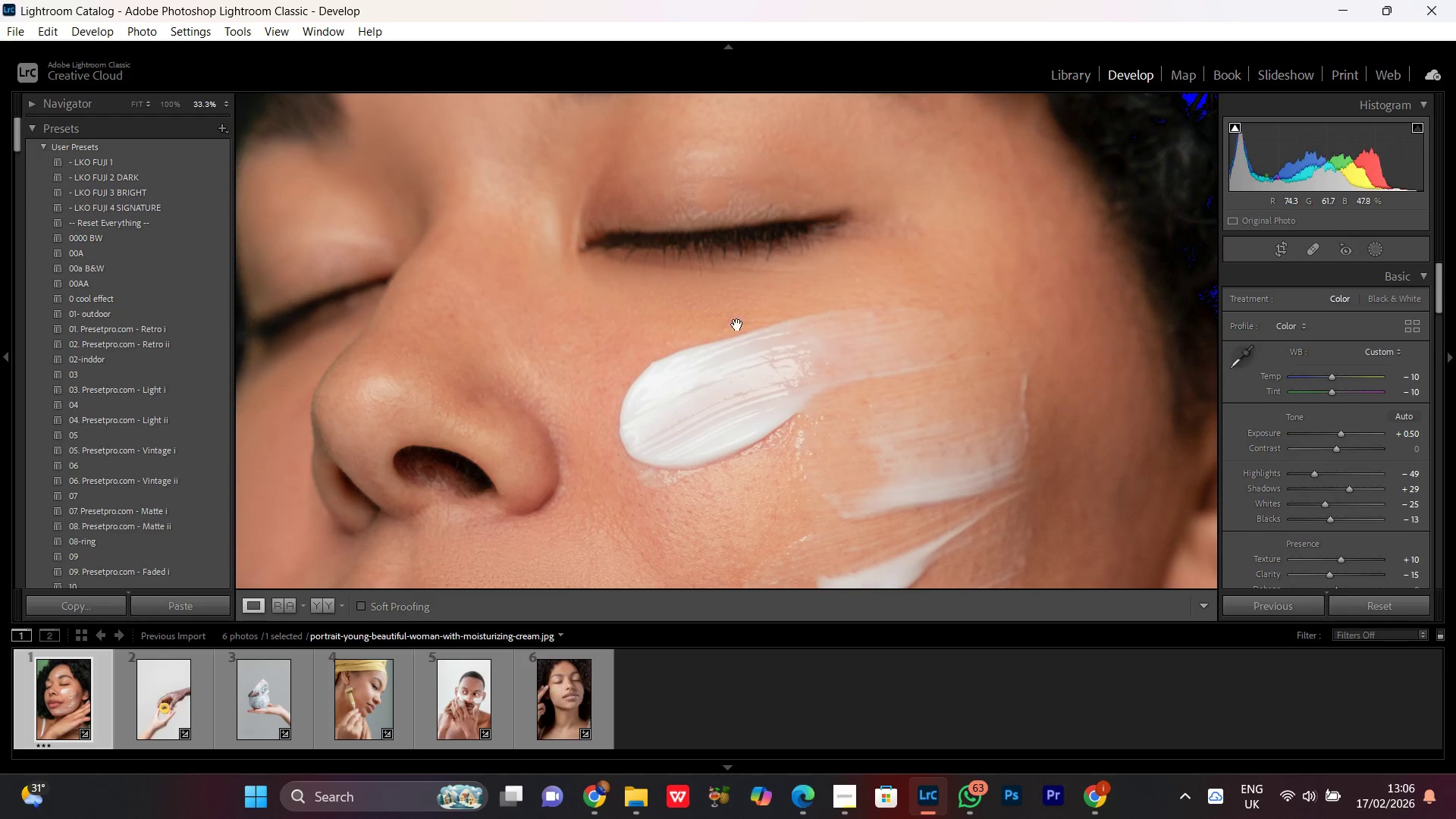 
left_click_drag(start_coordinate=[773, 284], to_coordinate=[751, 441])
 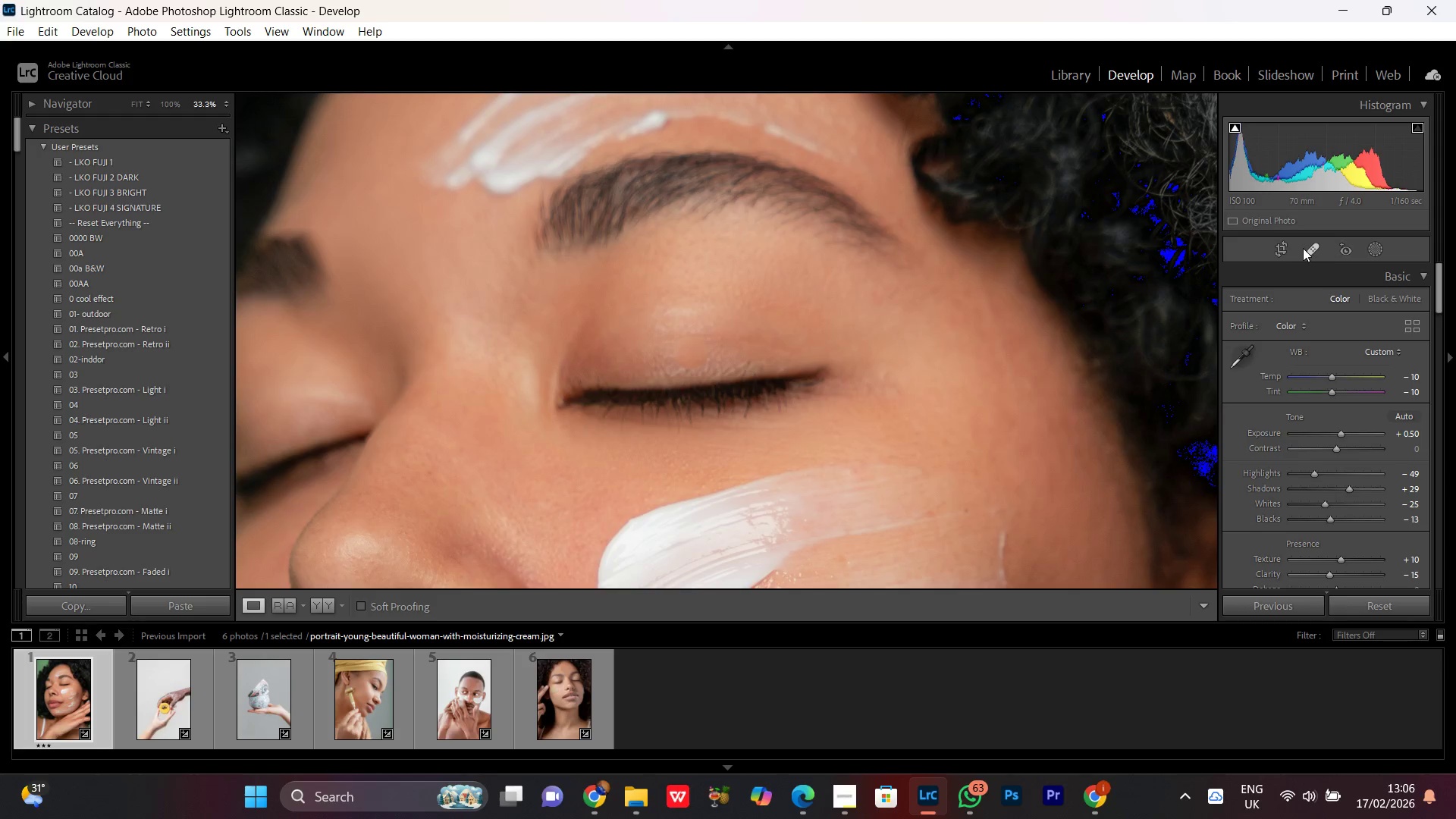 
left_click([1308, 249])
 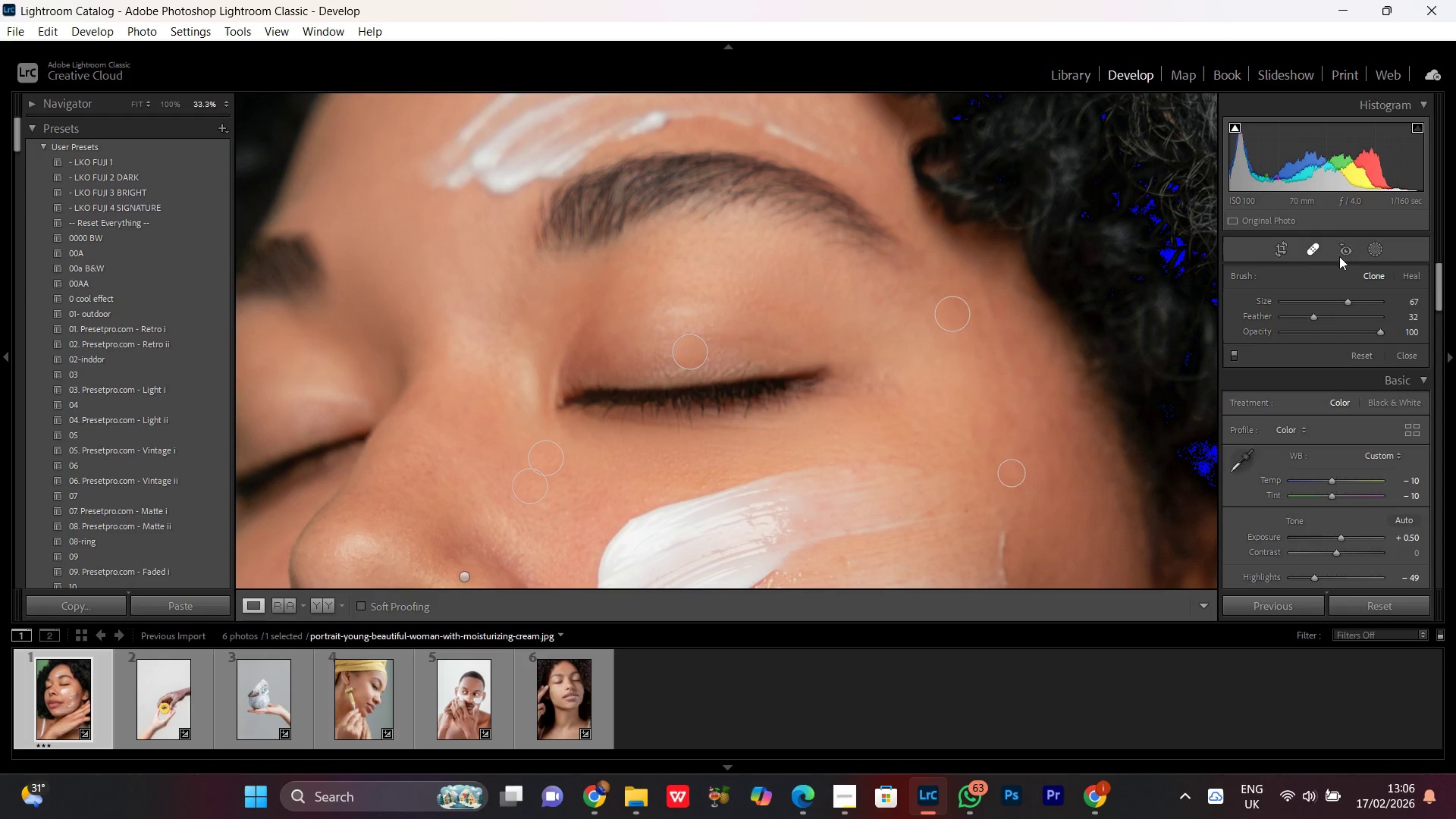 
left_click([1377, 253])
 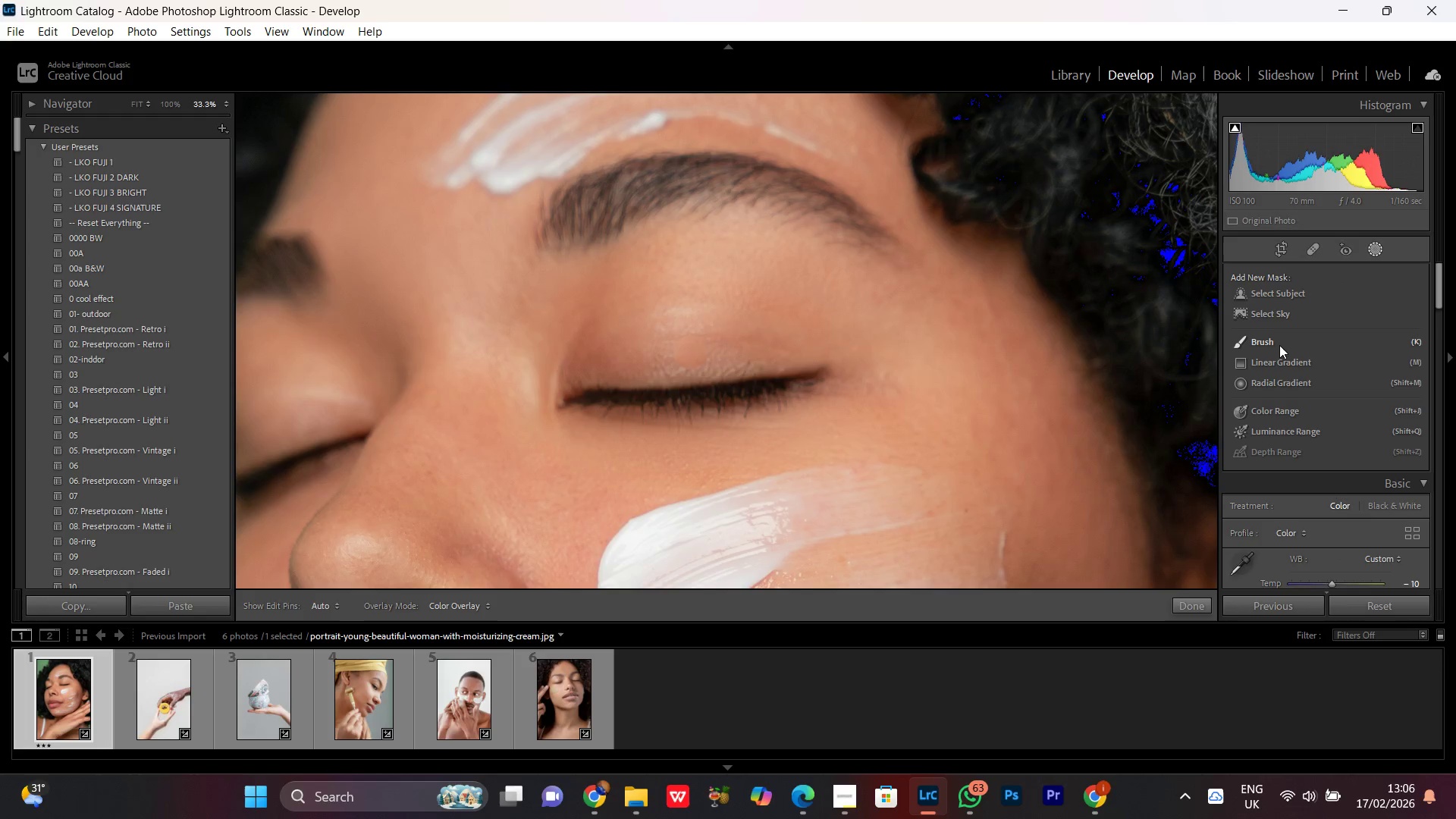 
left_click([1270, 339])
 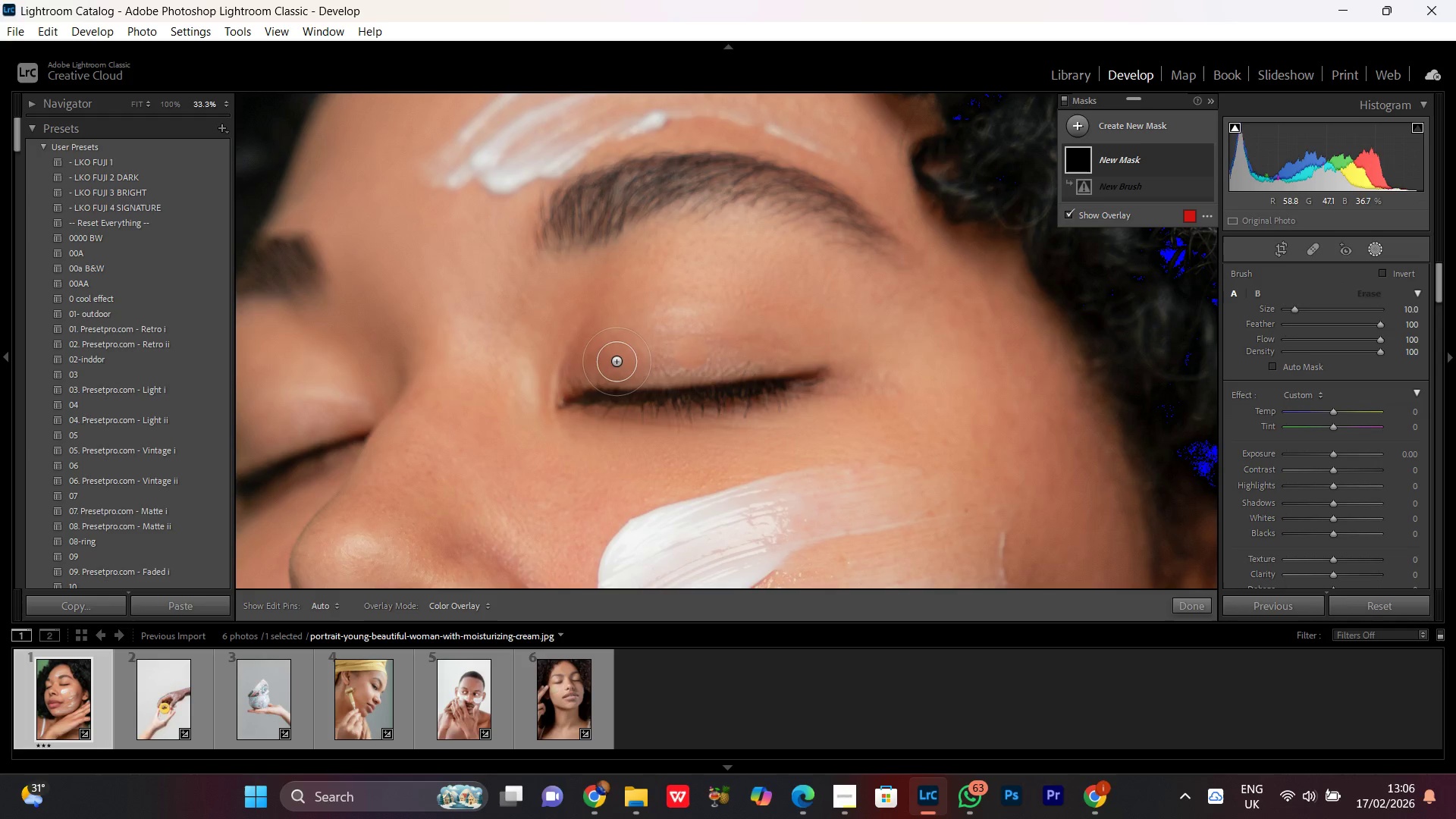 
scroll: coordinate [598, 354], scroll_direction: none, amount: 0.0
 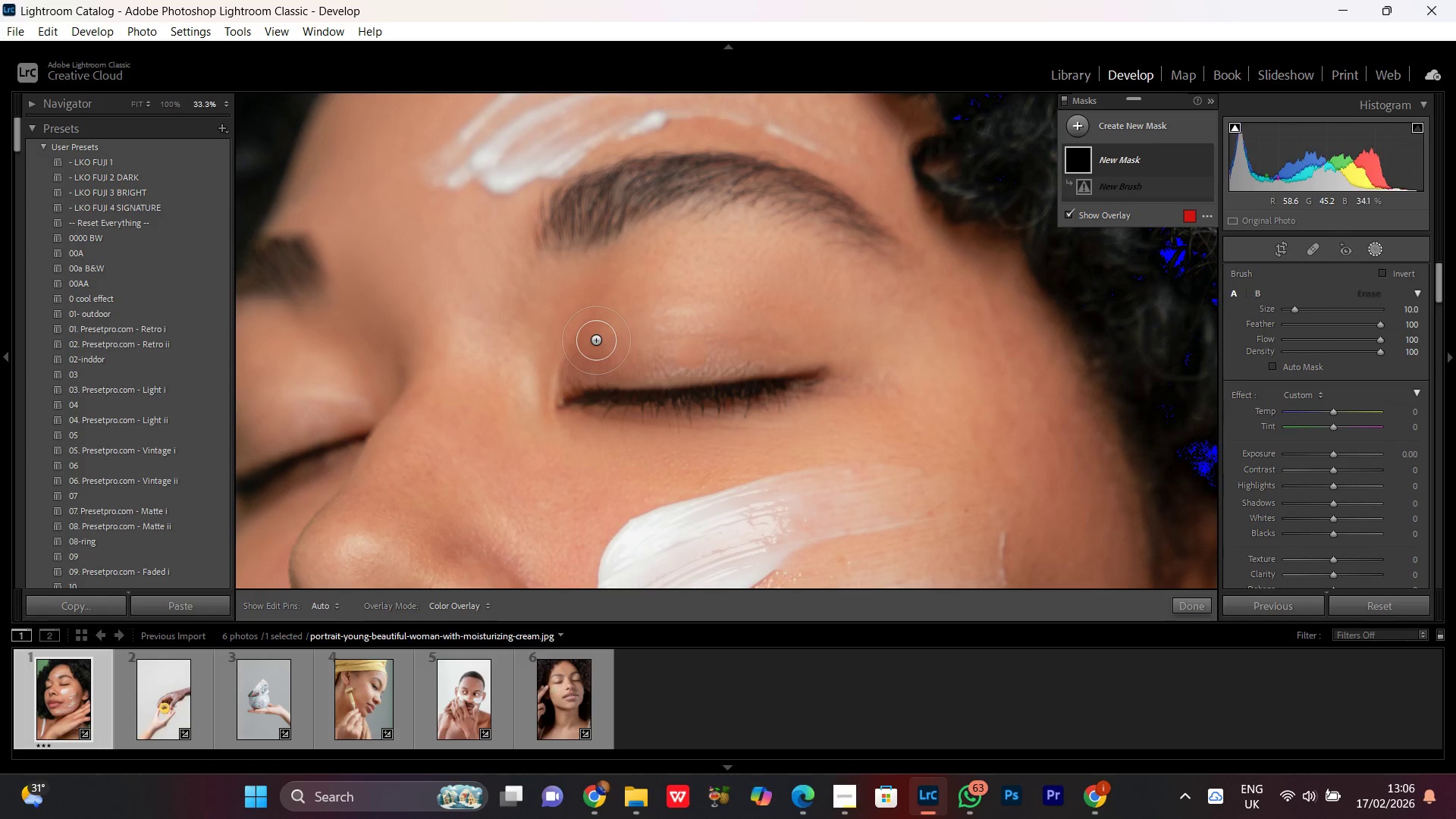 
left_click_drag(start_coordinate=[582, 350], to_coordinate=[752, 362])
 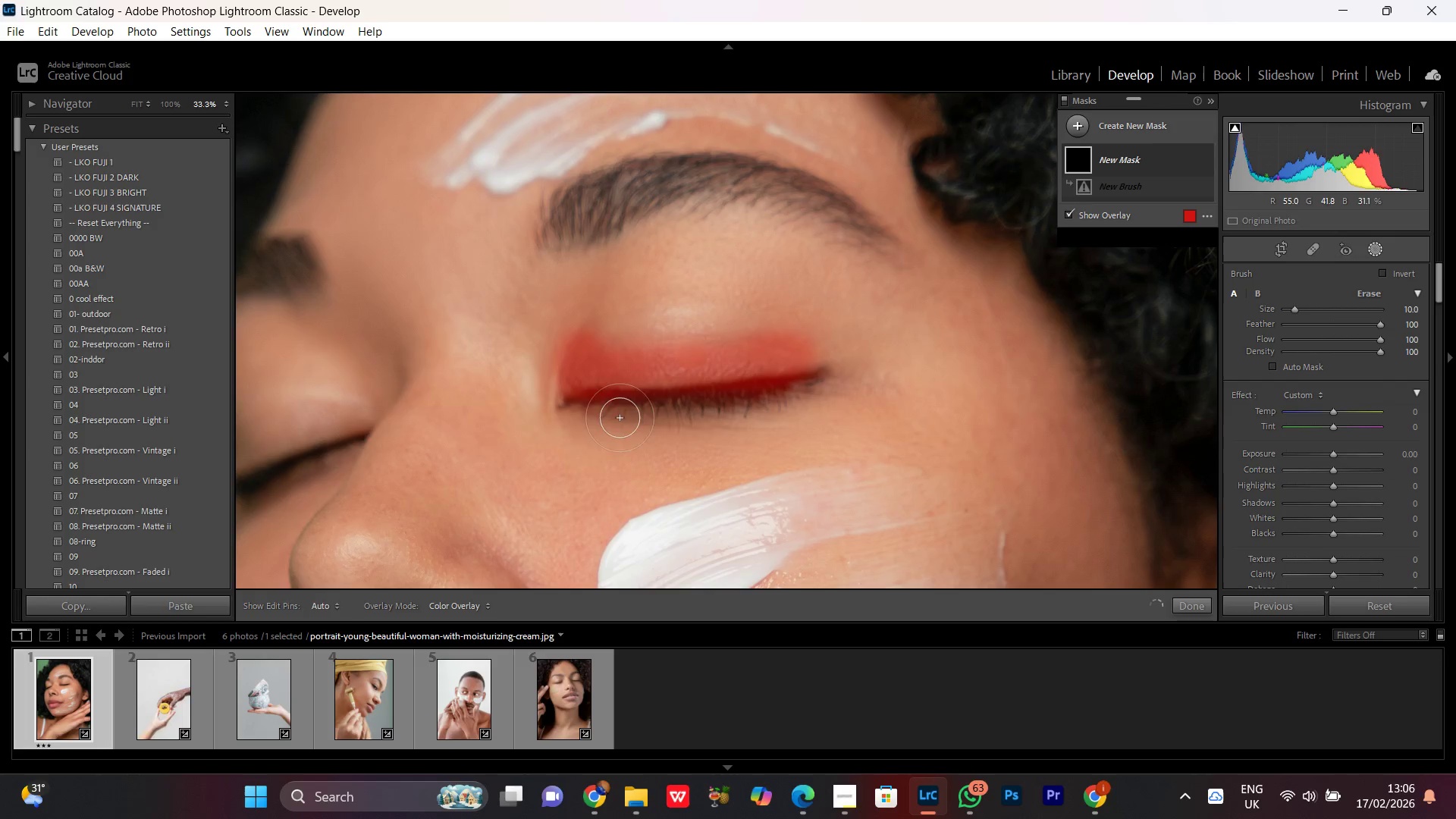 
hold_key(key=Space, duration=0.86)
 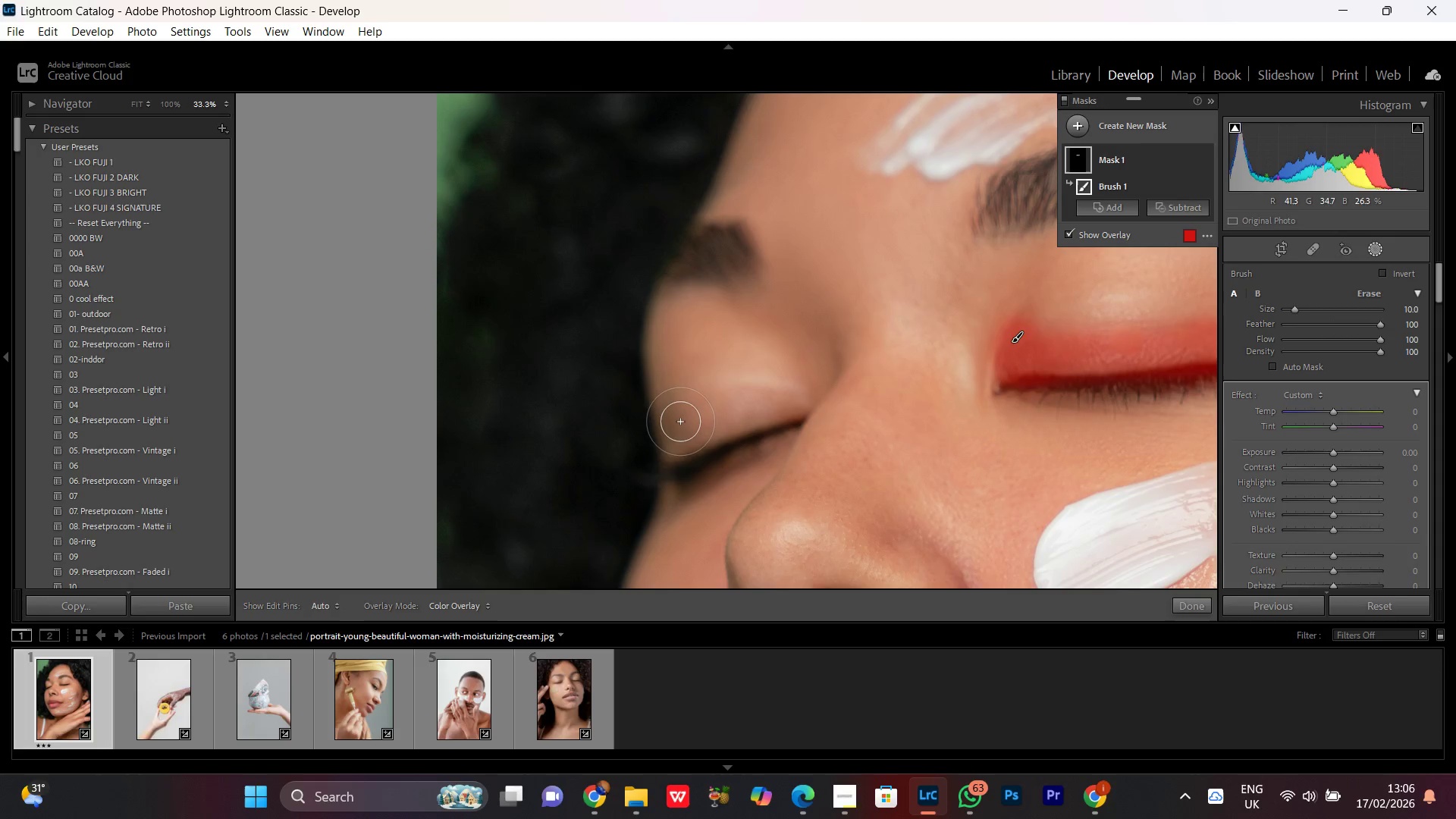 
left_click_drag(start_coordinate=[516, 422], to_coordinate=[952, 408])
 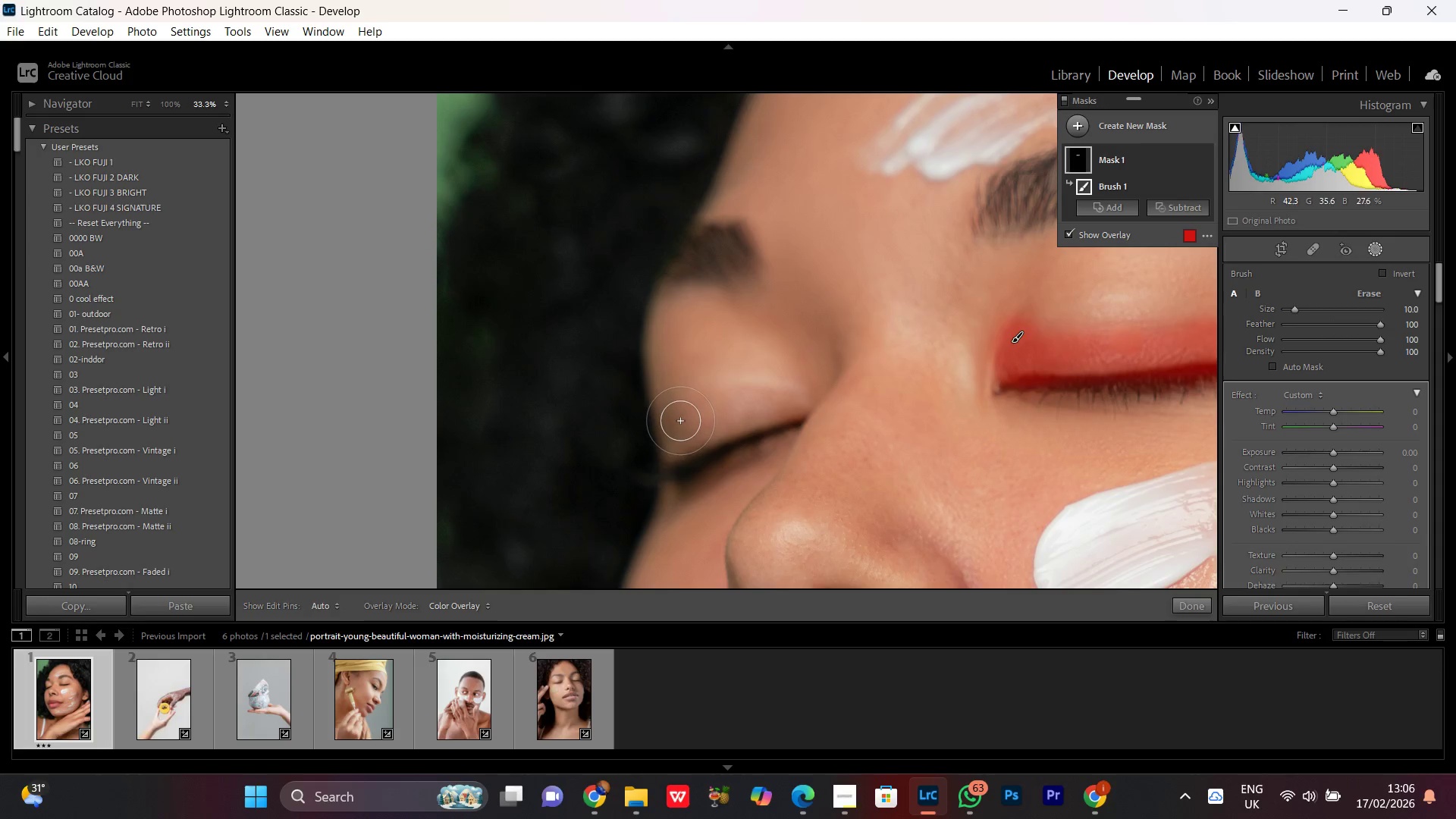 
left_click_drag(start_coordinate=[679, 421], to_coordinate=[708, 421])
 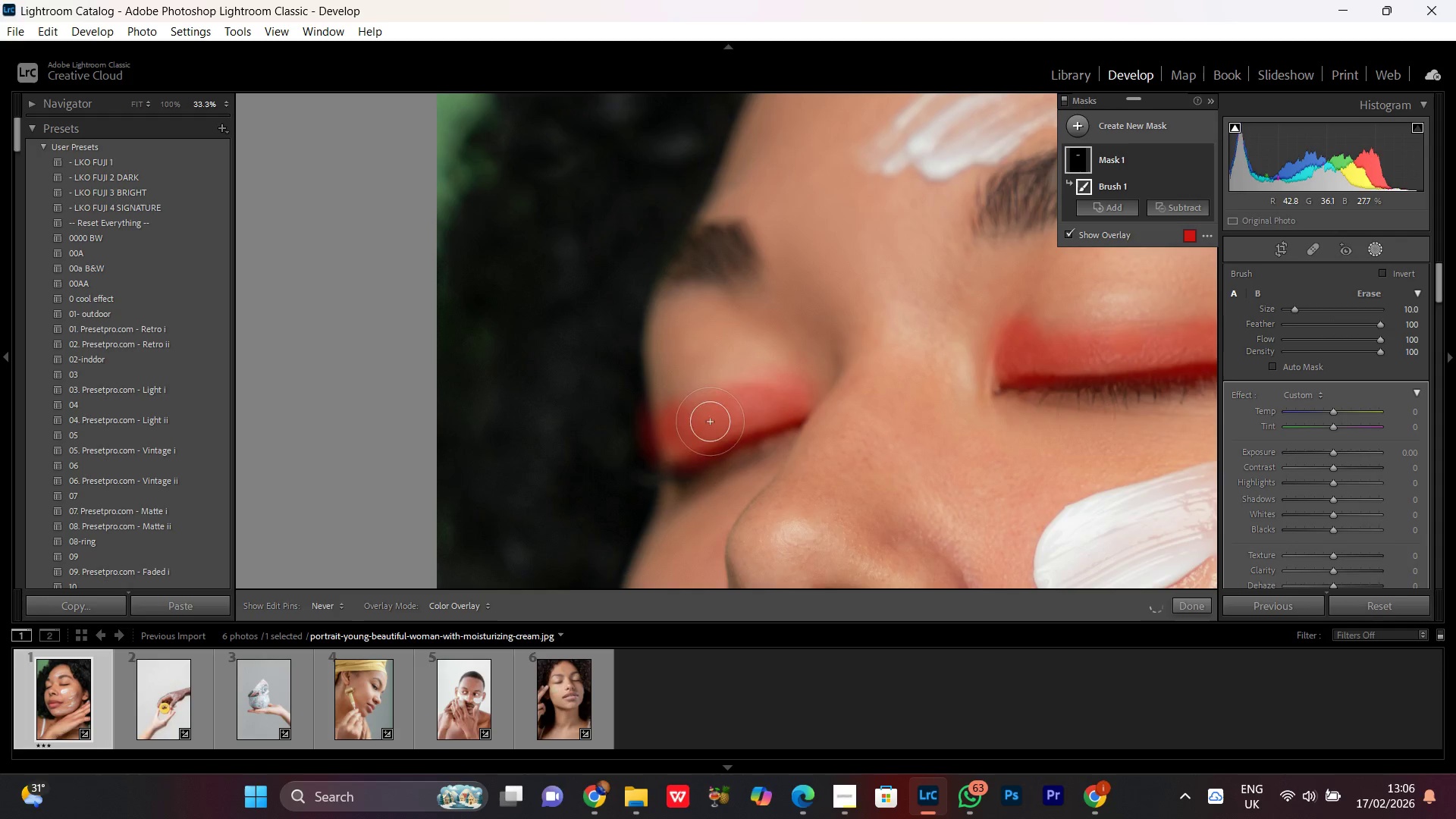 
hold_key(key=Space, duration=0.89)
 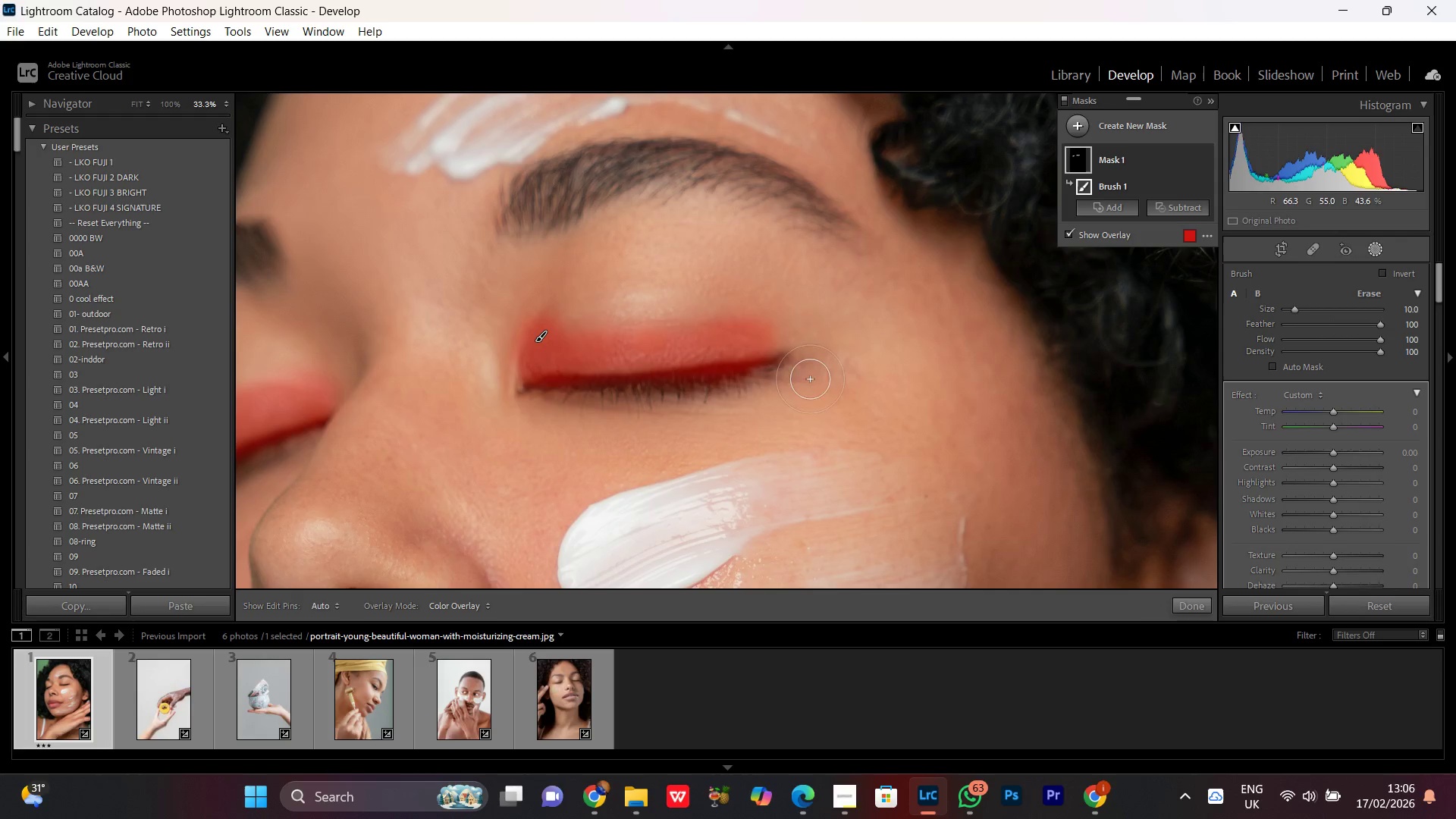 
left_click_drag(start_coordinate=[871, 412], to_coordinate=[394, 411])
 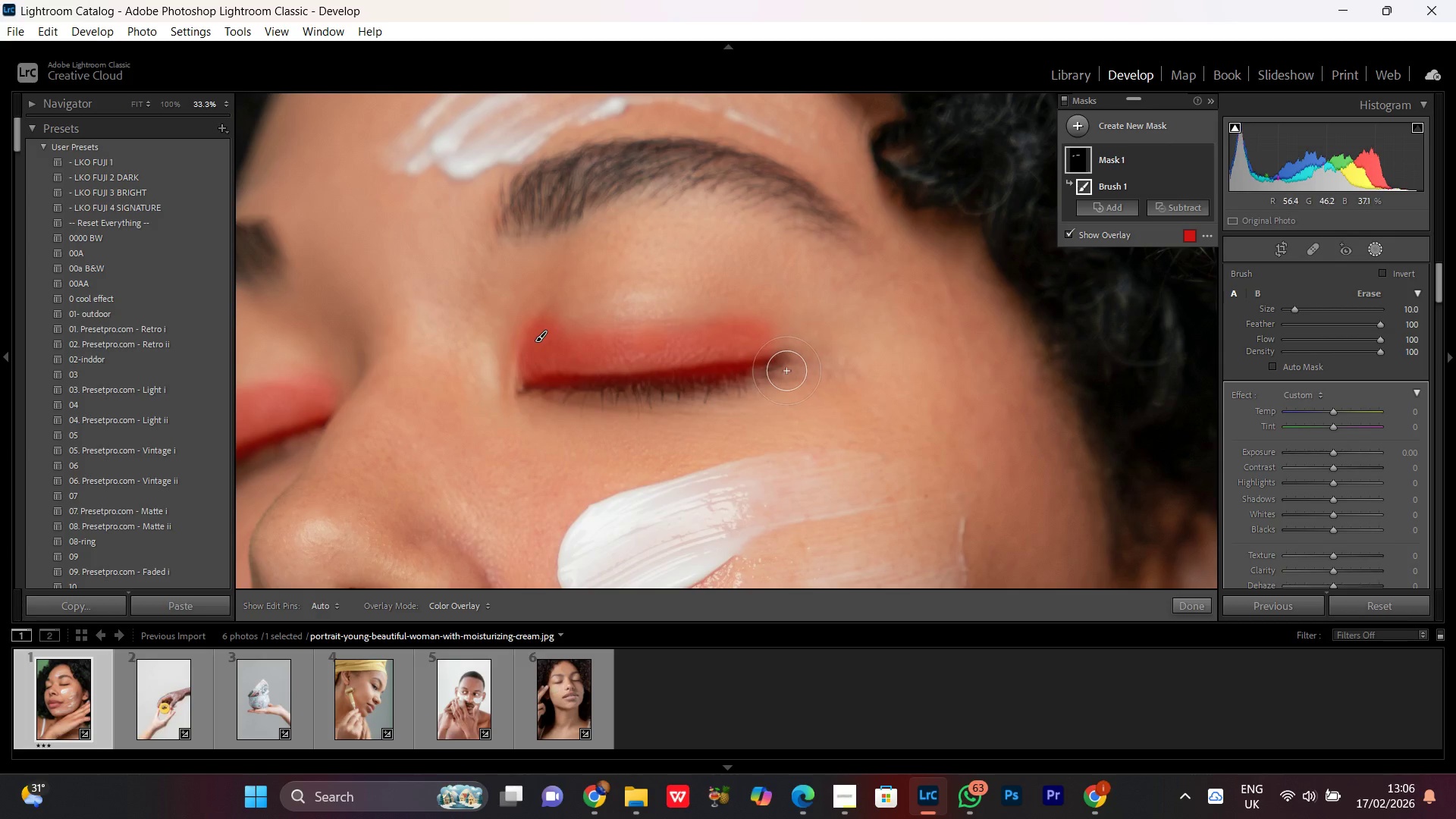 
left_click_drag(start_coordinate=[776, 369], to_coordinate=[709, 340])
 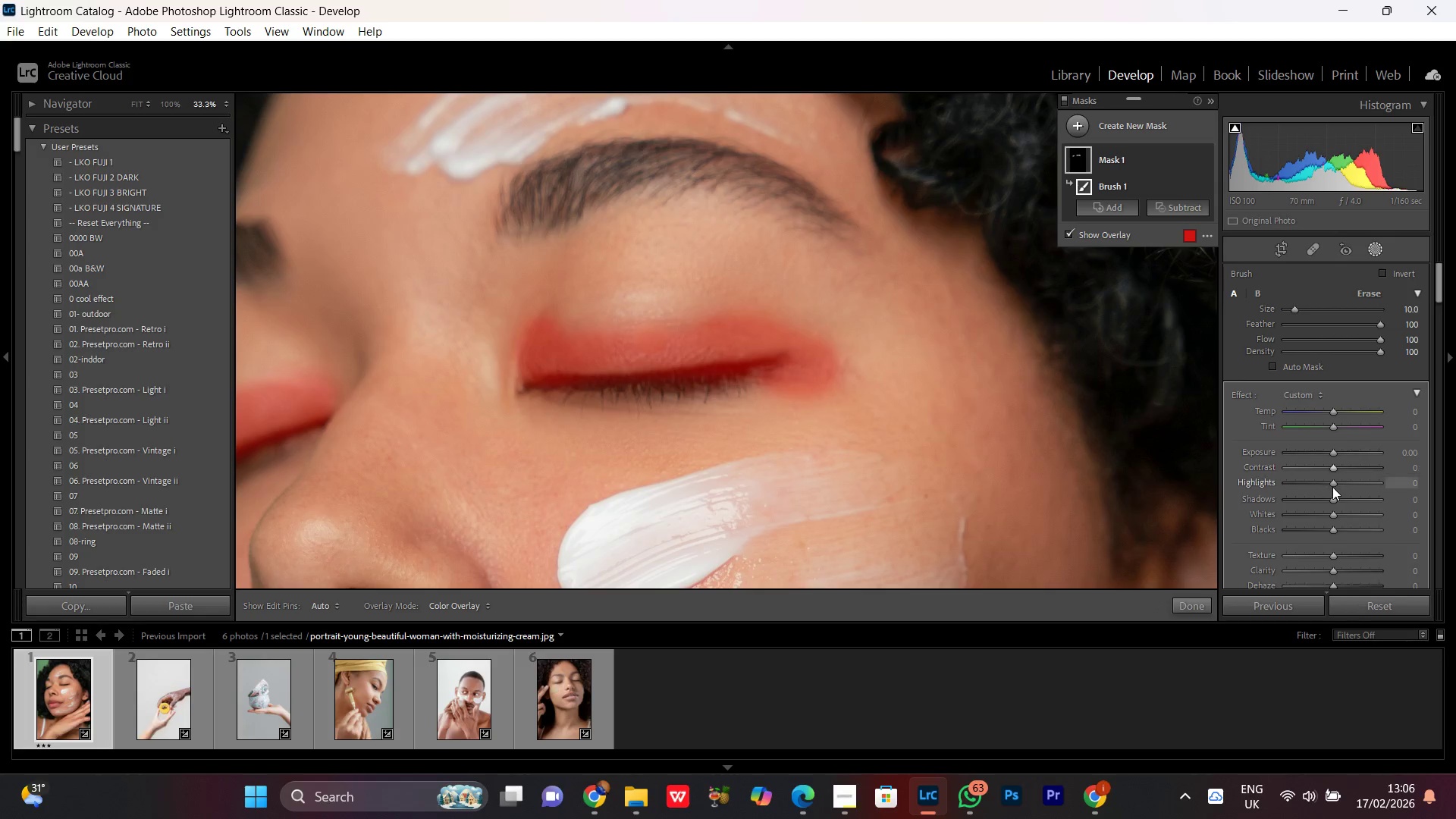 
left_click([1332, 487])
 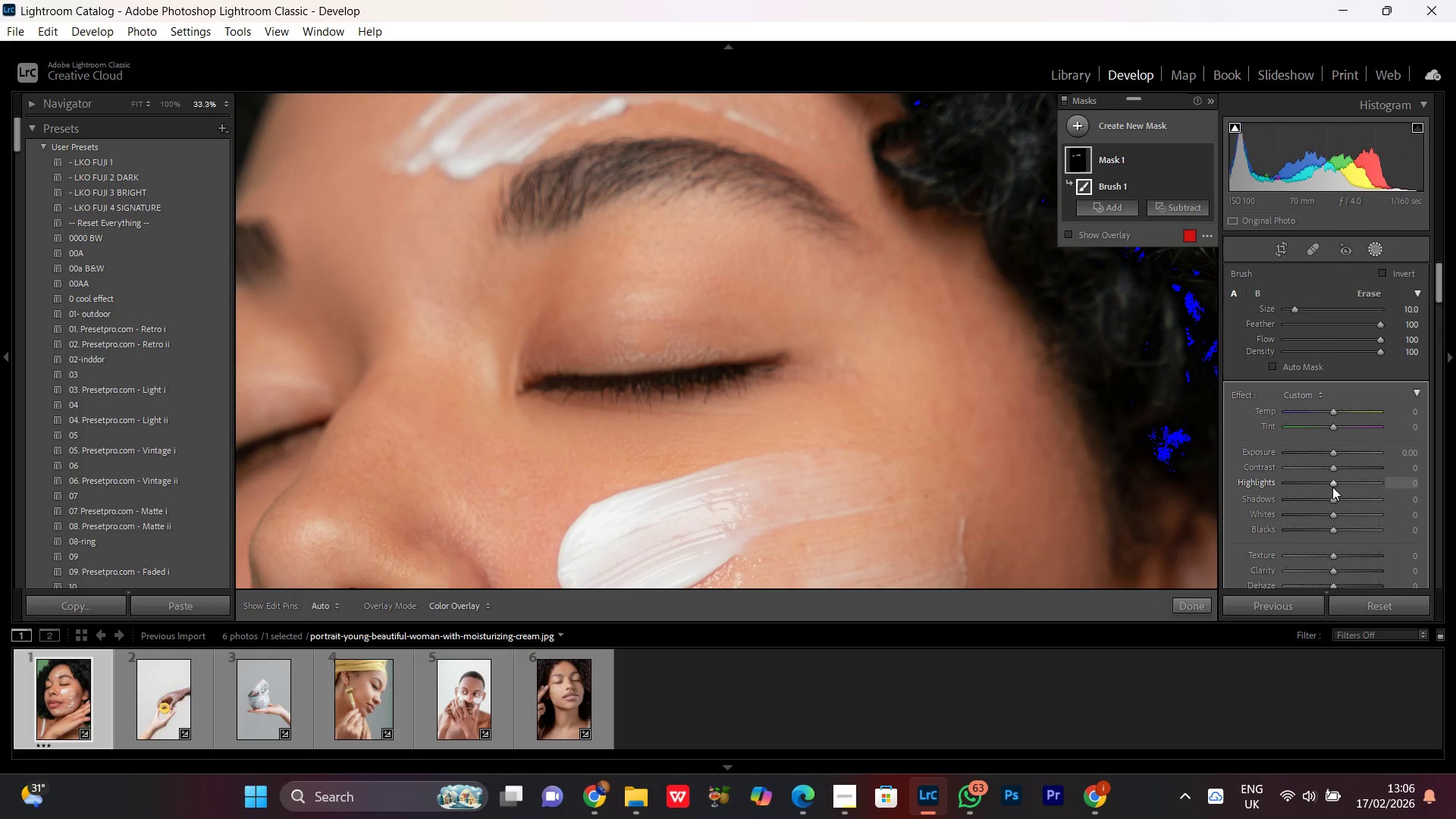 
scroll: coordinate [1332, 484], scroll_direction: up, amount: 31.0
 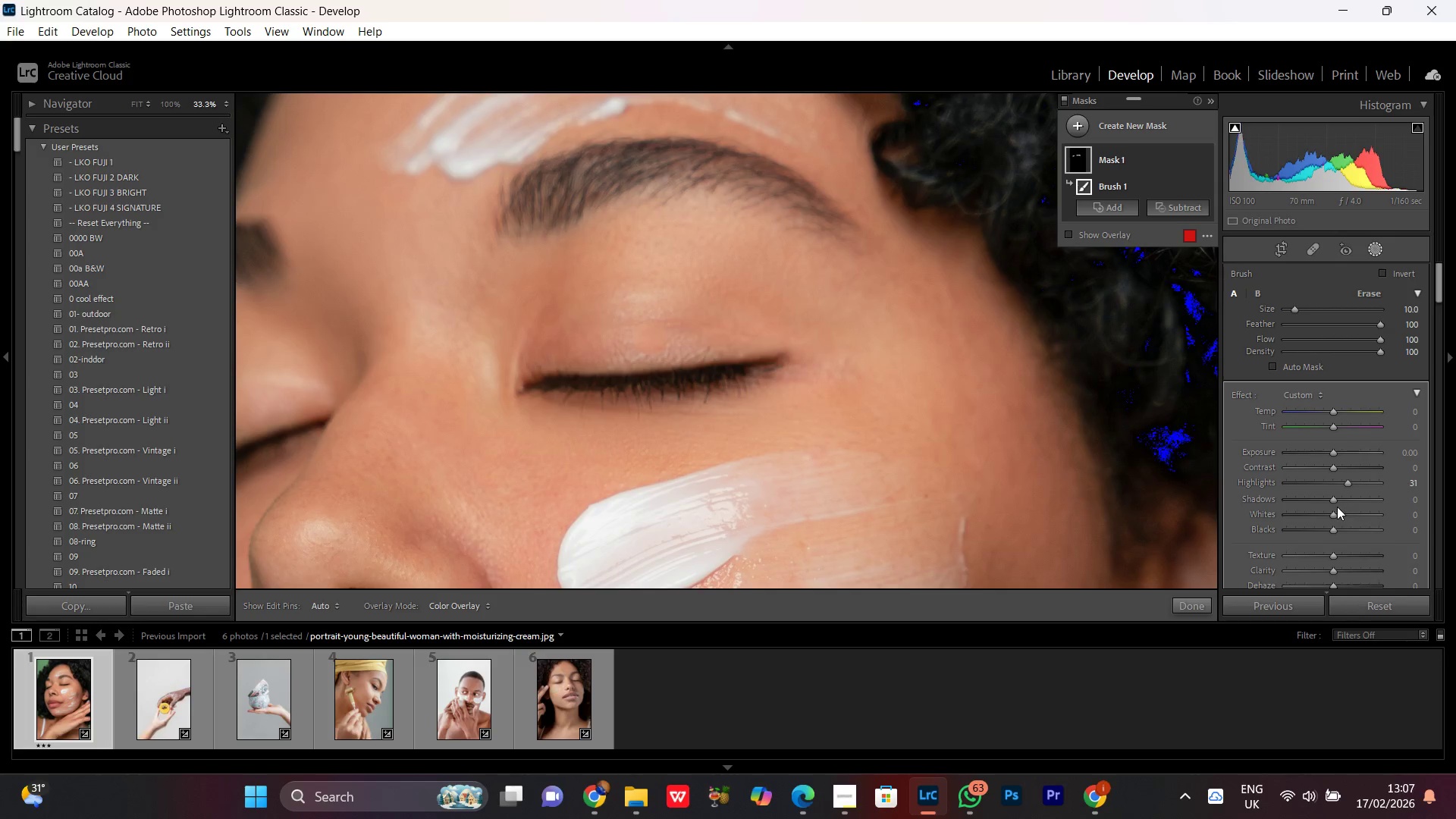 
left_click([1329, 504])
 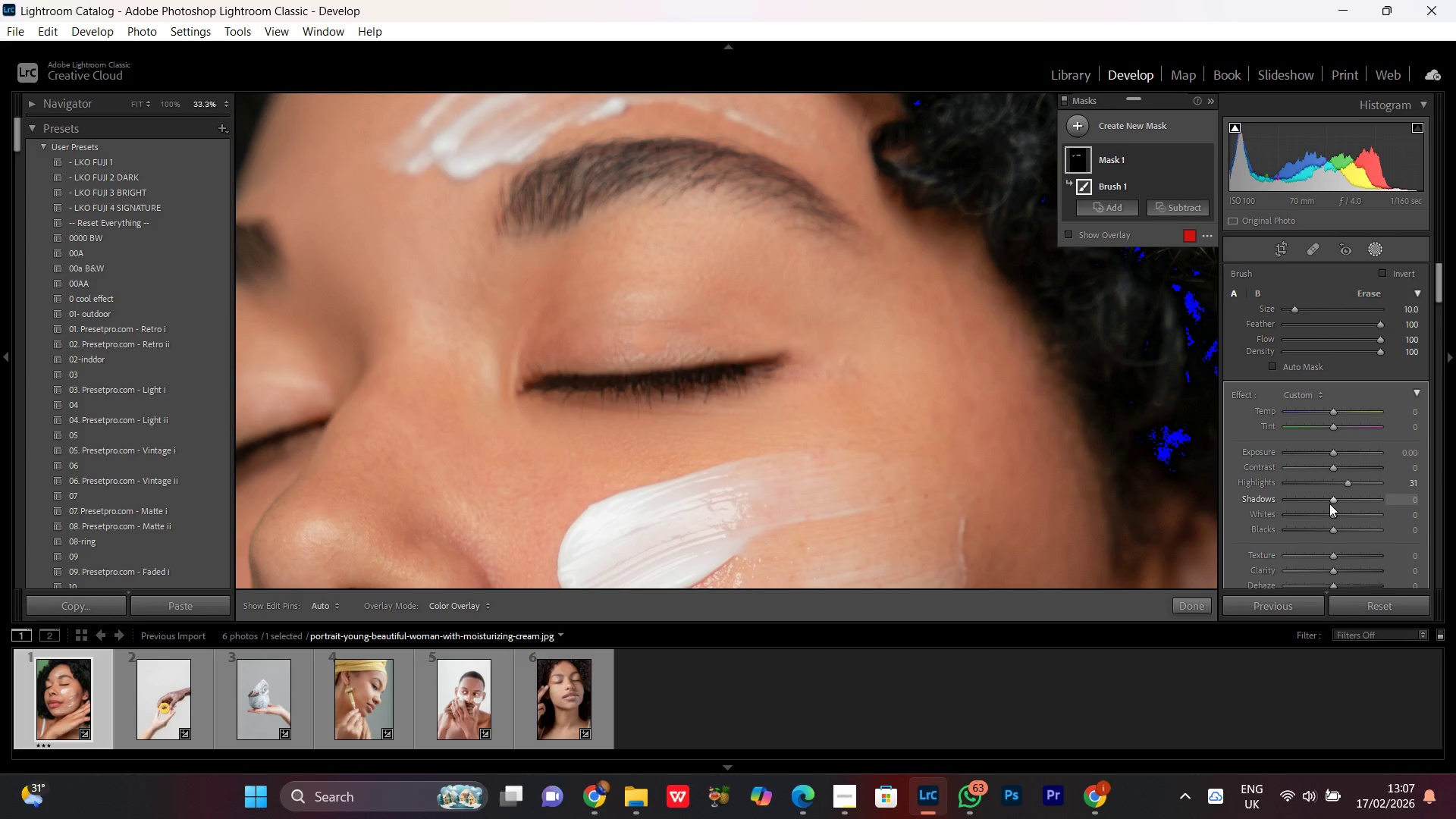 
scroll: coordinate [1329, 504], scroll_direction: up, amount: 13.0
 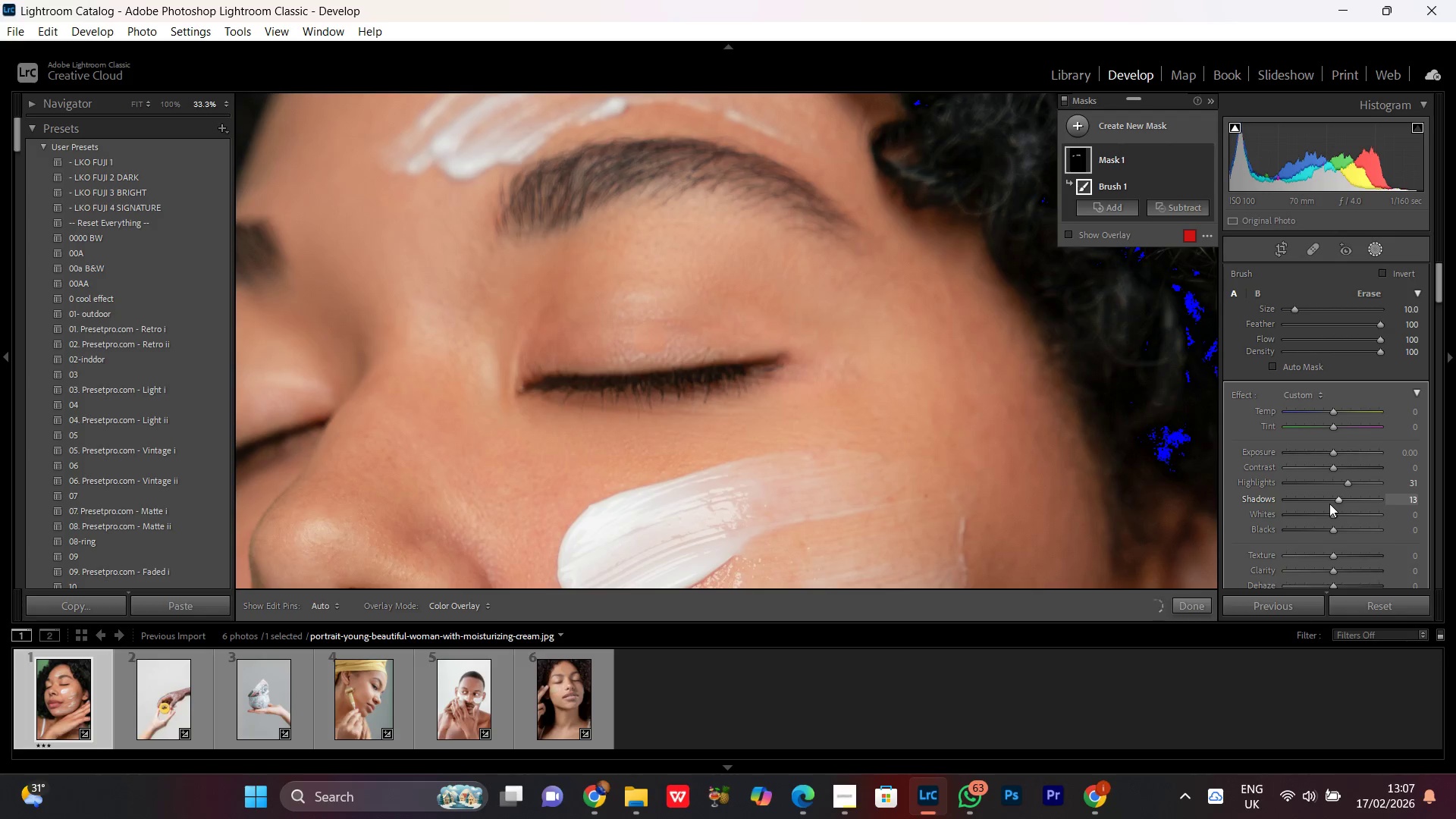 
scroll: coordinate [1323, 513], scroll_direction: down, amount: 5.0
 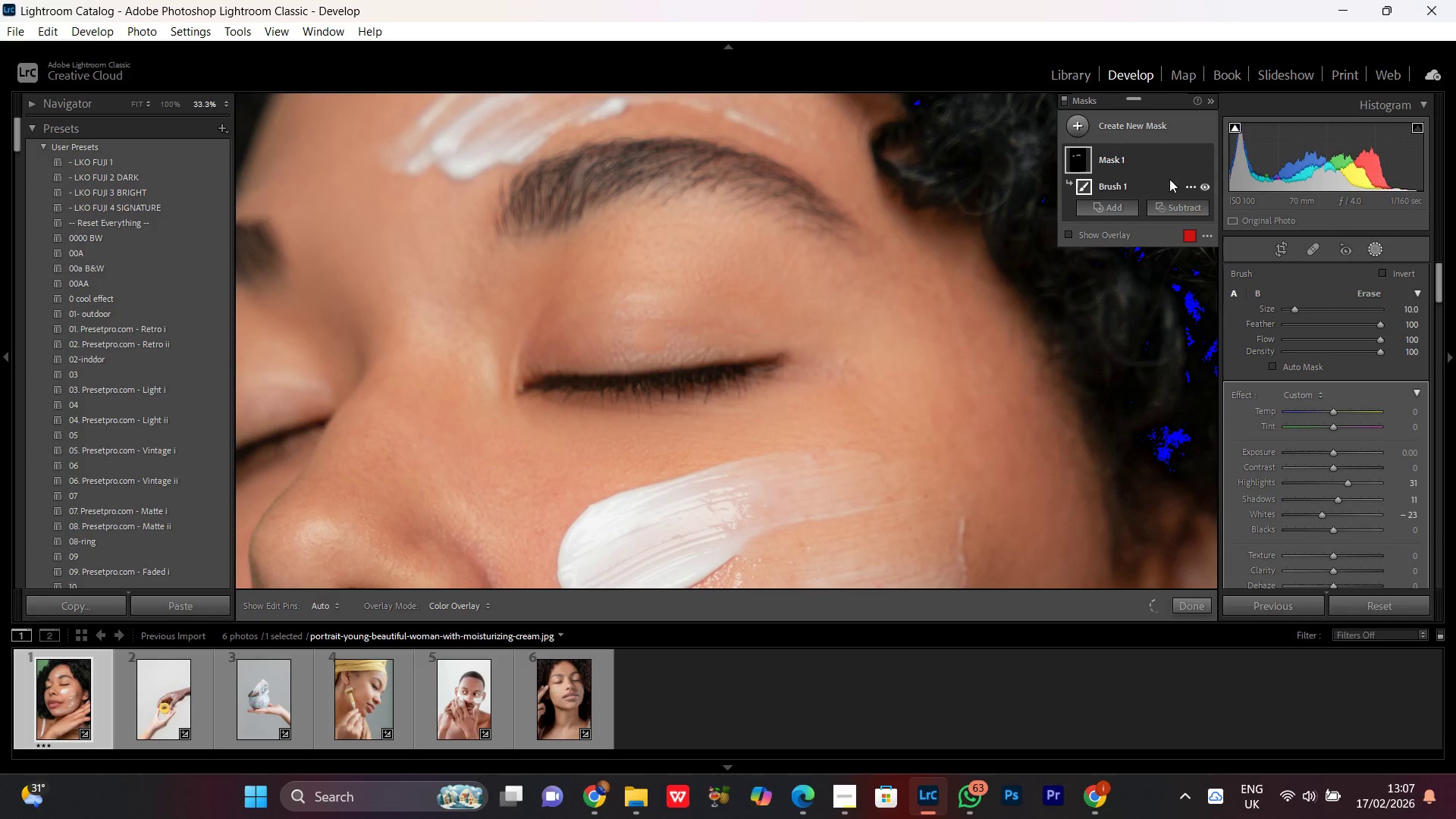 
left_click([1154, 165])
 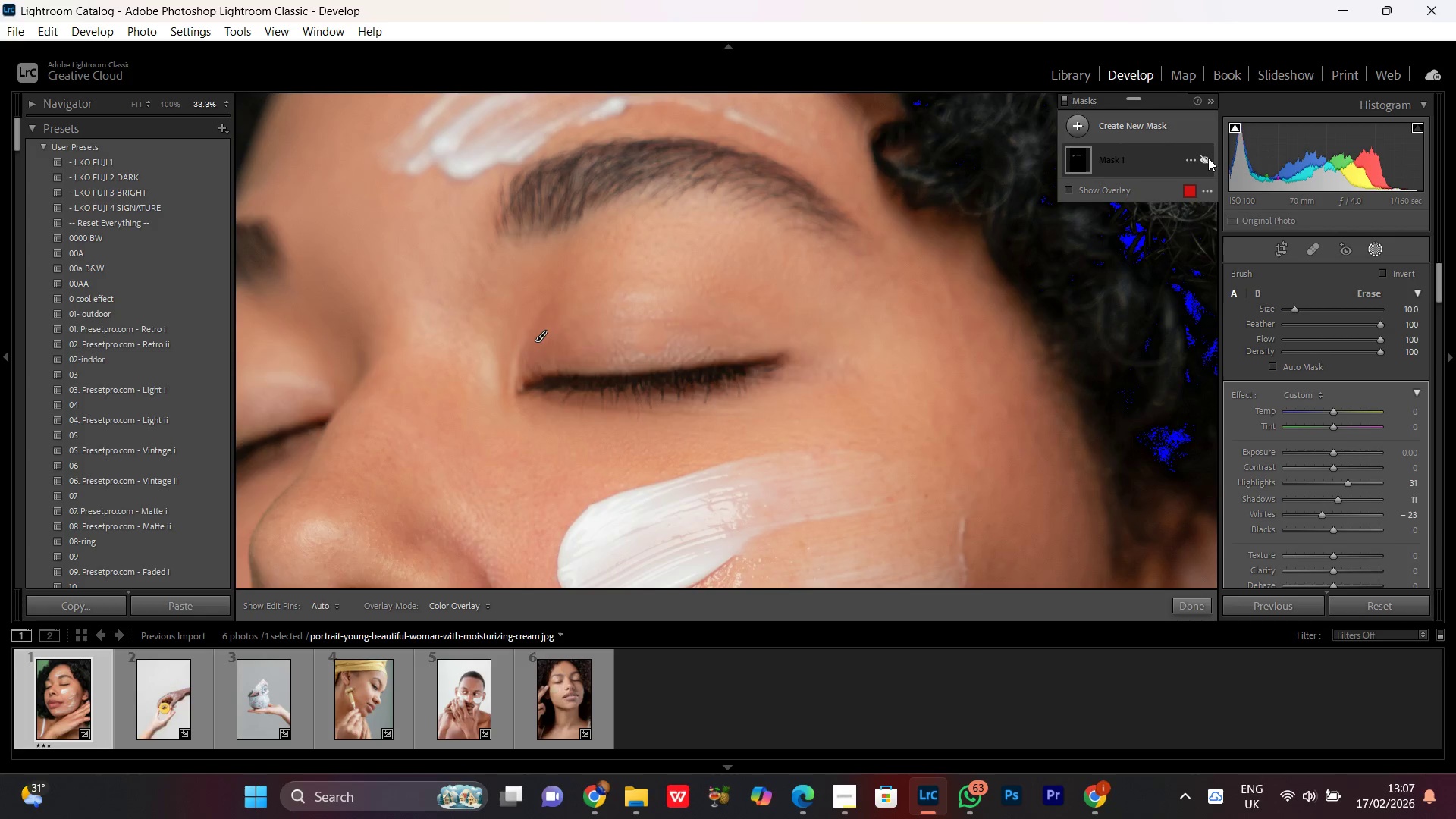 
left_click([1208, 158])
 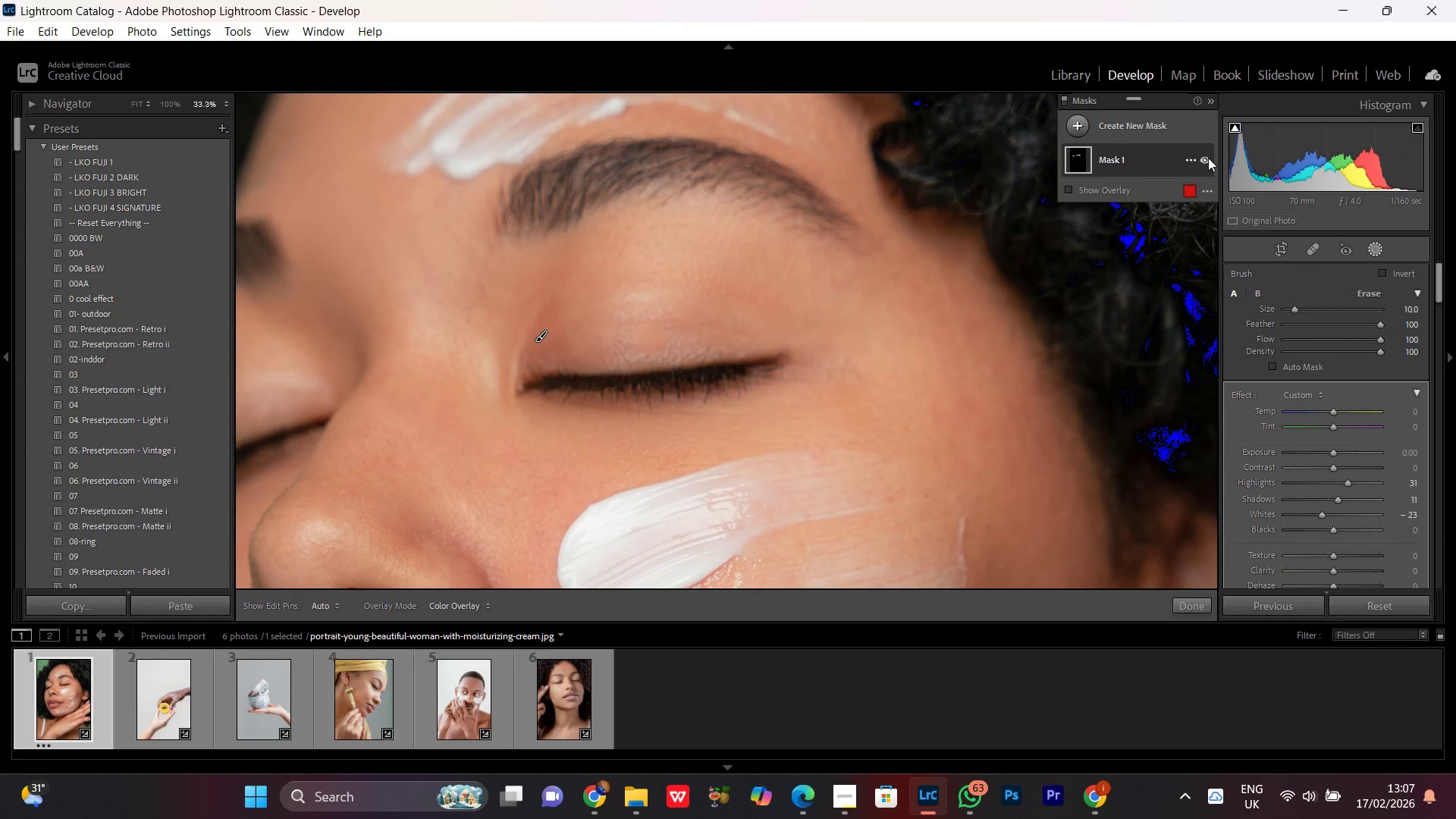 
left_click([1208, 158])
 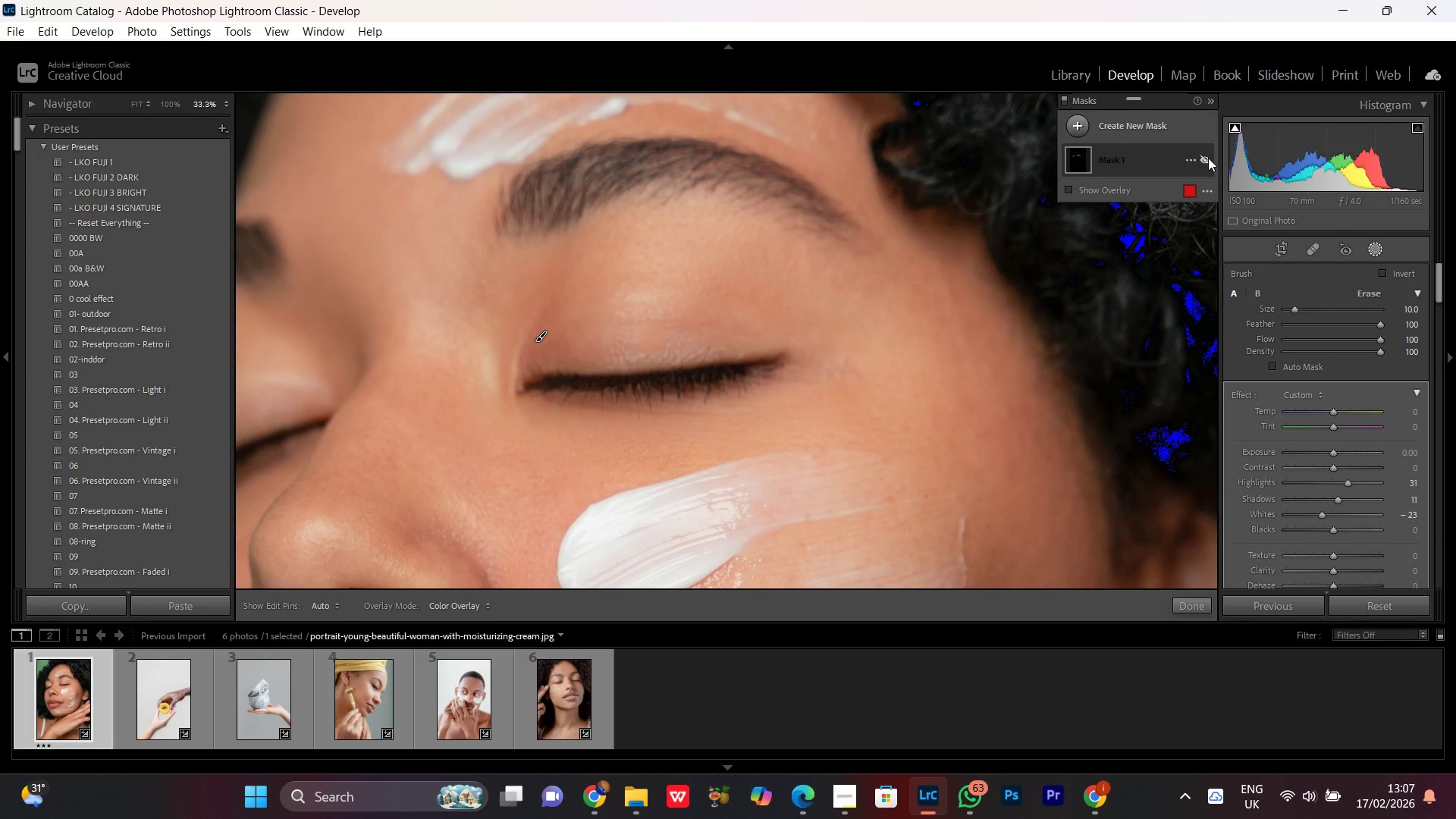 
left_click([1208, 158])
 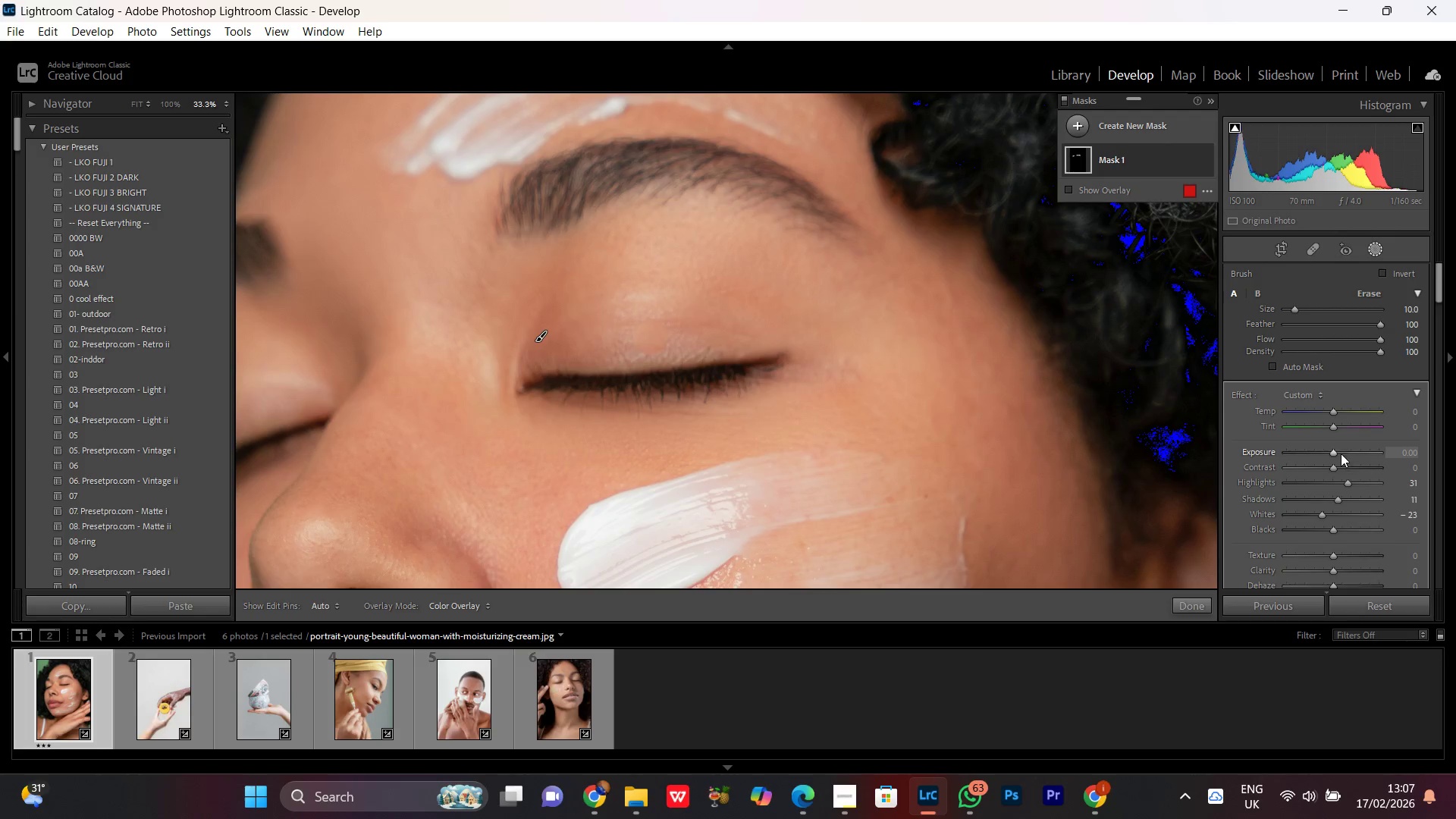 
left_click([1336, 457])
 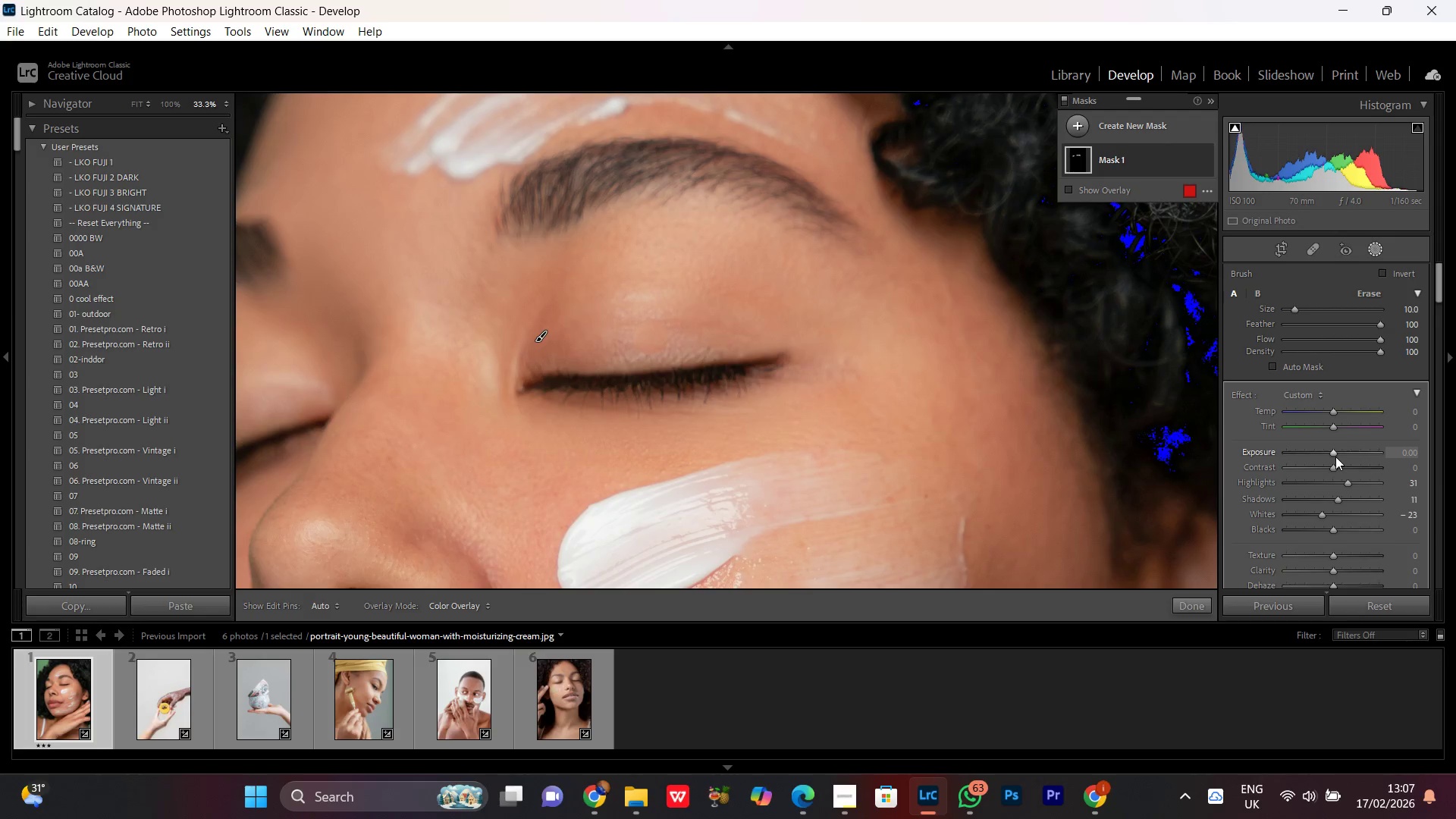 
scroll: coordinate [1335, 456], scroll_direction: up, amount: 4.0
 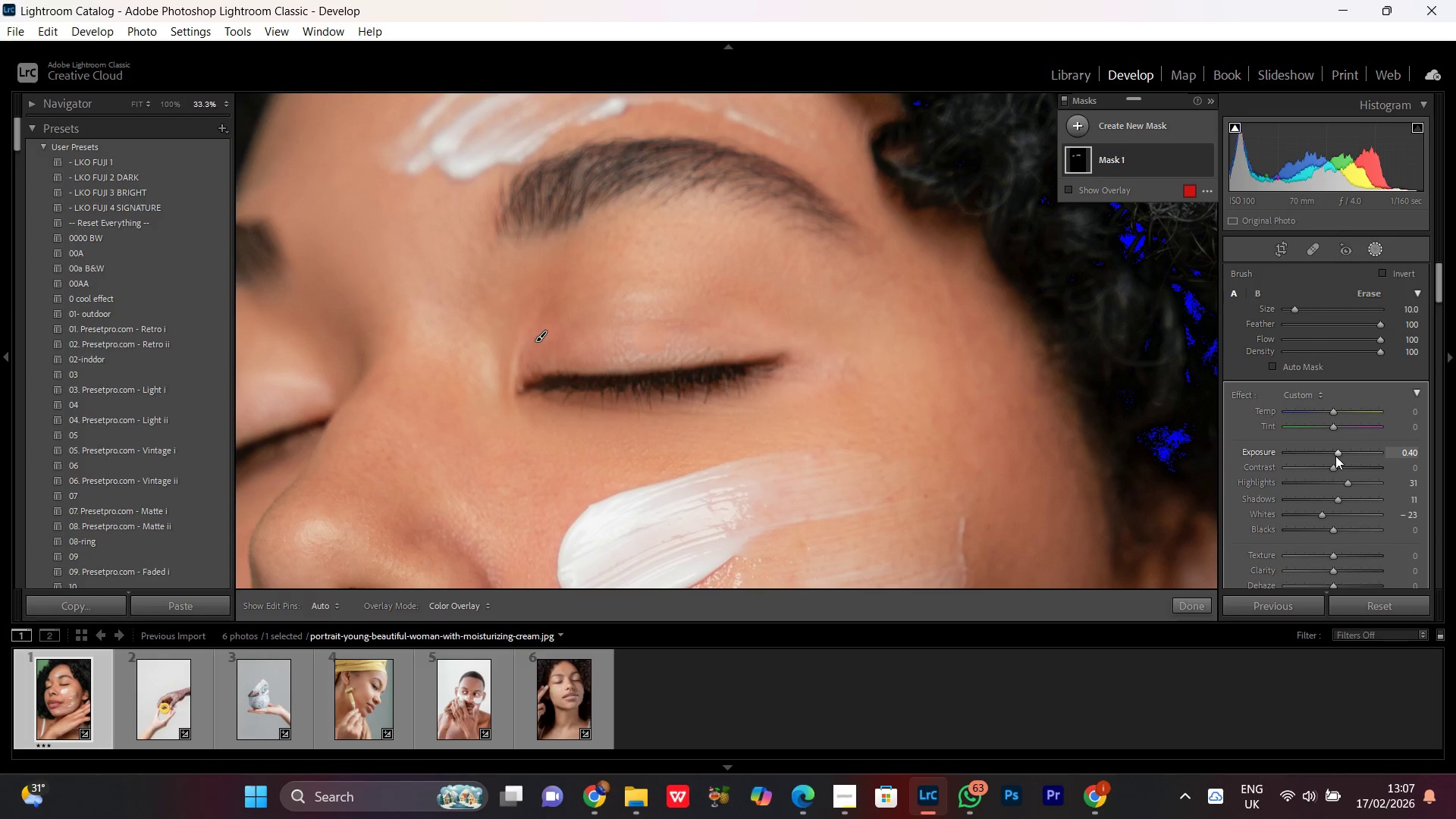 
scroll: coordinate [1335, 456], scroll_direction: down, amount: 1.0
 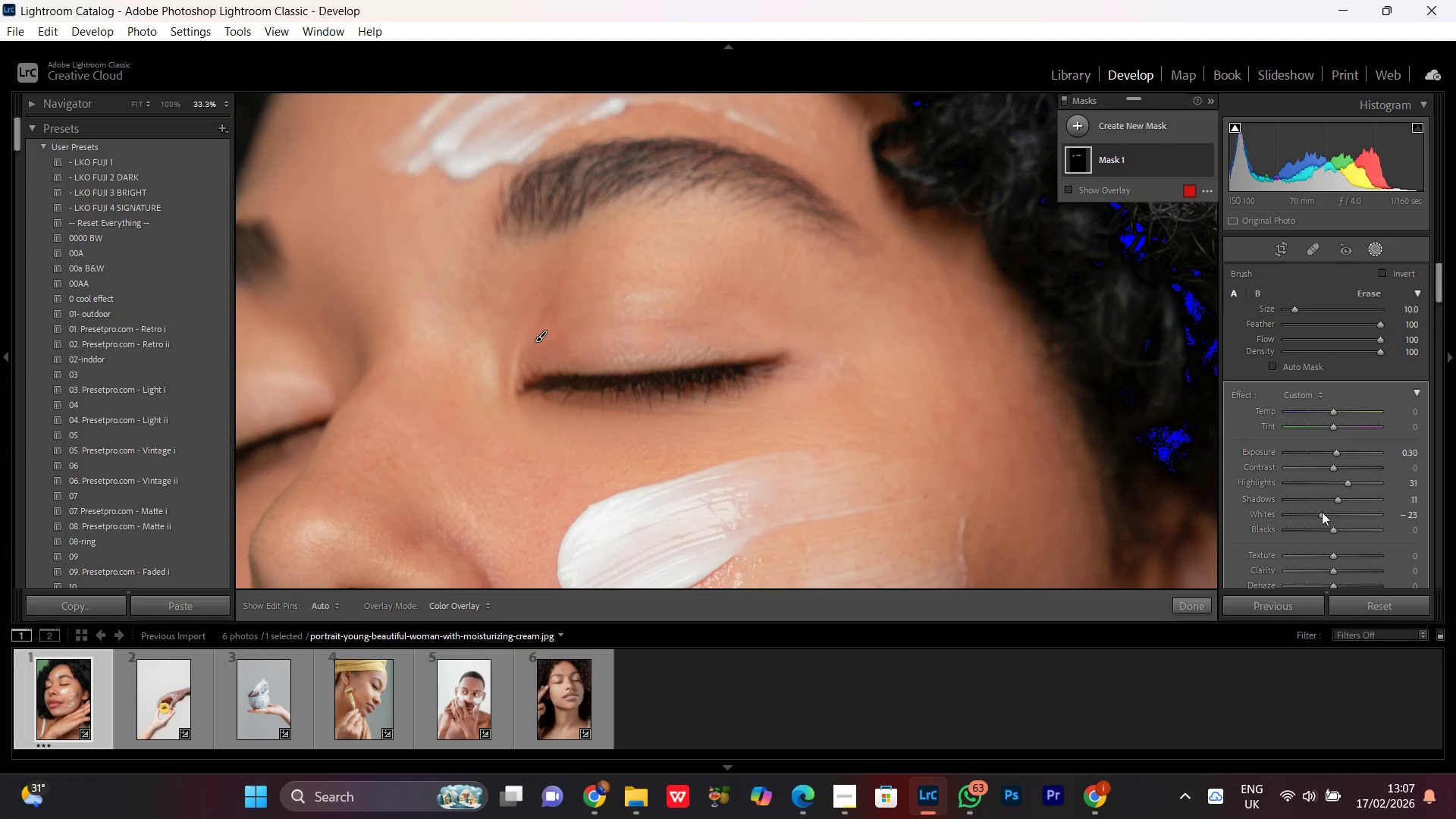 
left_click([1321, 514])
 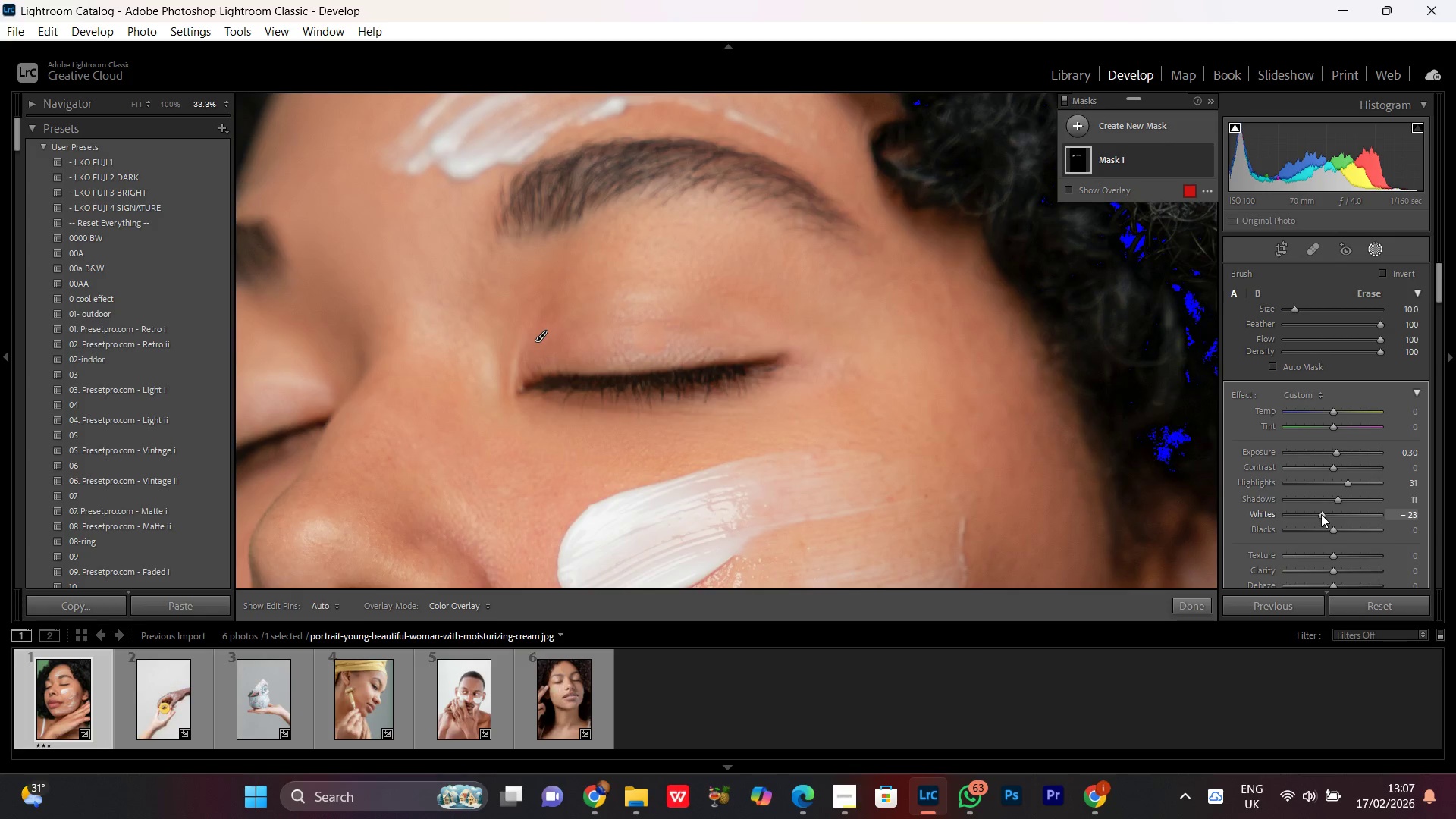 
scroll: coordinate [1321, 514], scroll_direction: down, amount: 4.0
 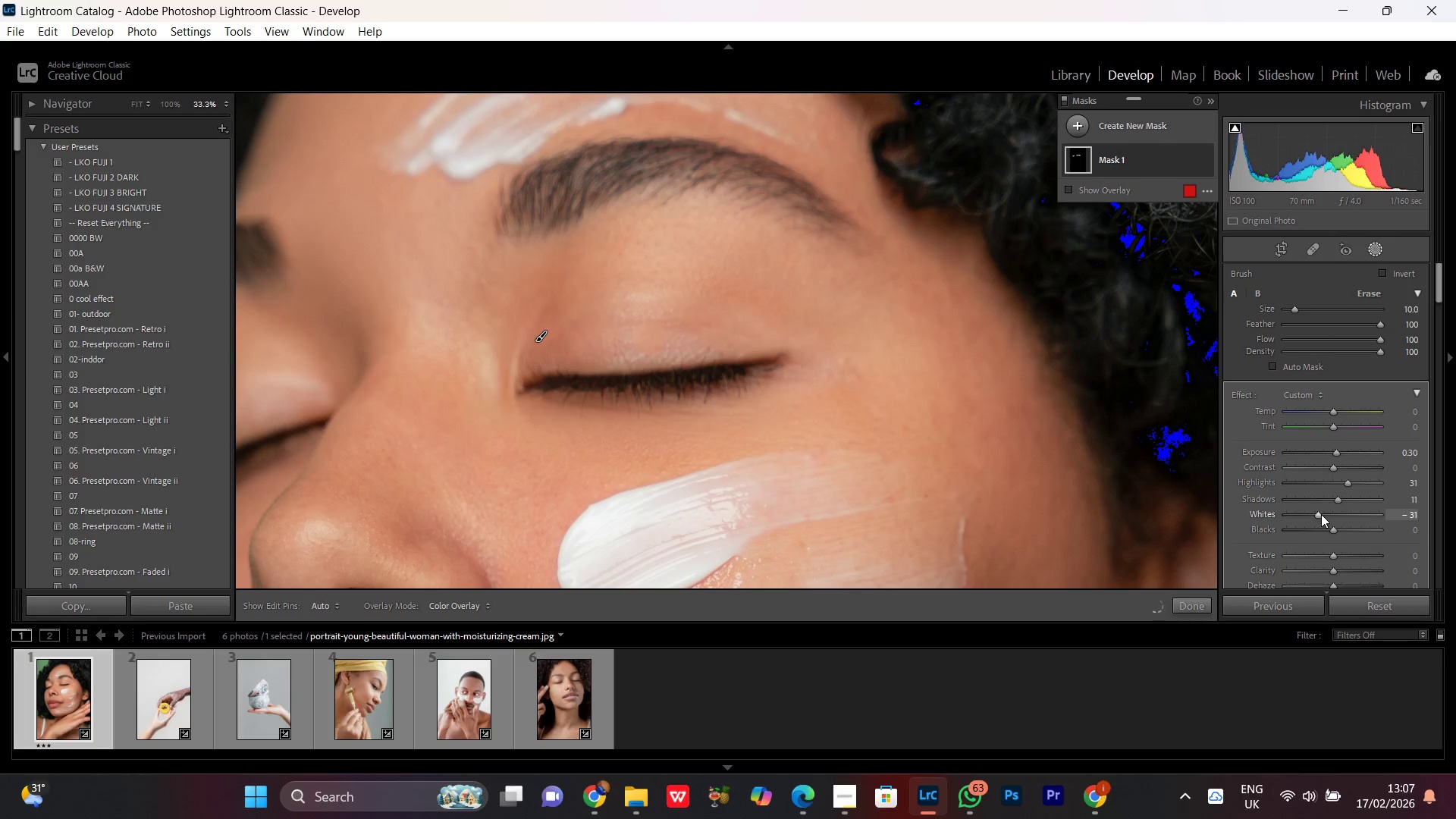 
scroll: coordinate [1321, 514], scroll_direction: up, amount: 1.0
 